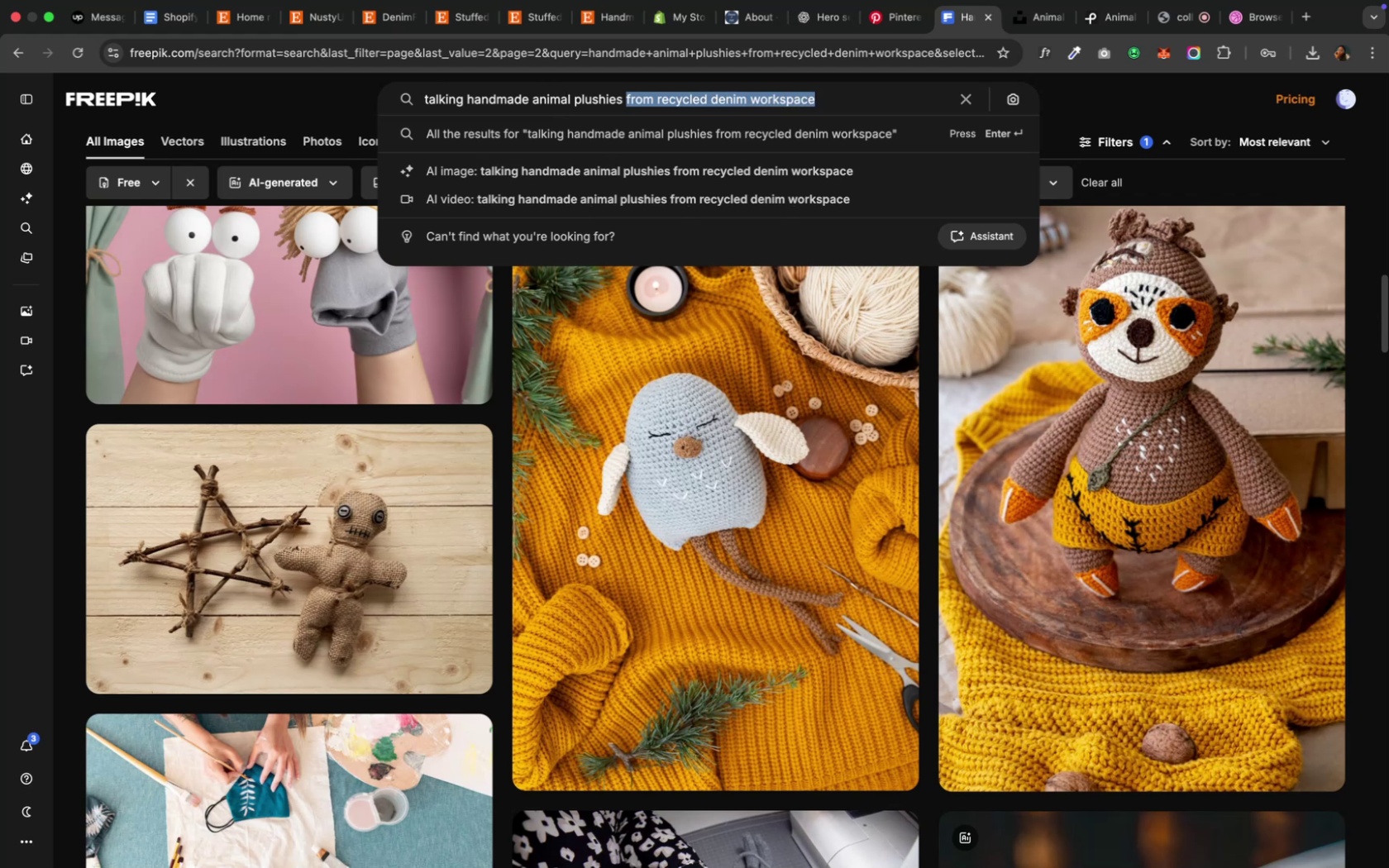 
hold_key(key=ArrowRight, duration=0.3)
 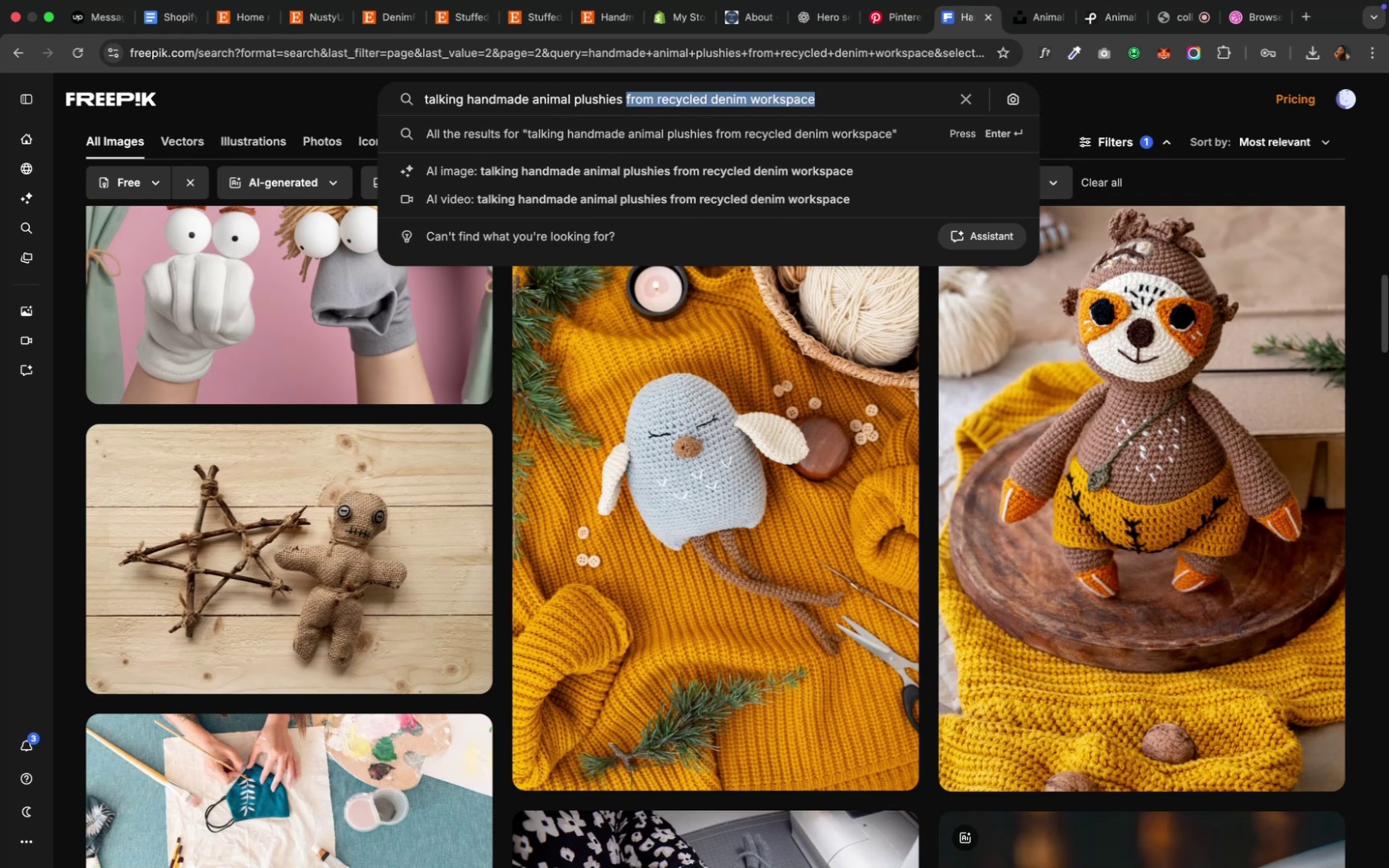 
key(Backspace)
 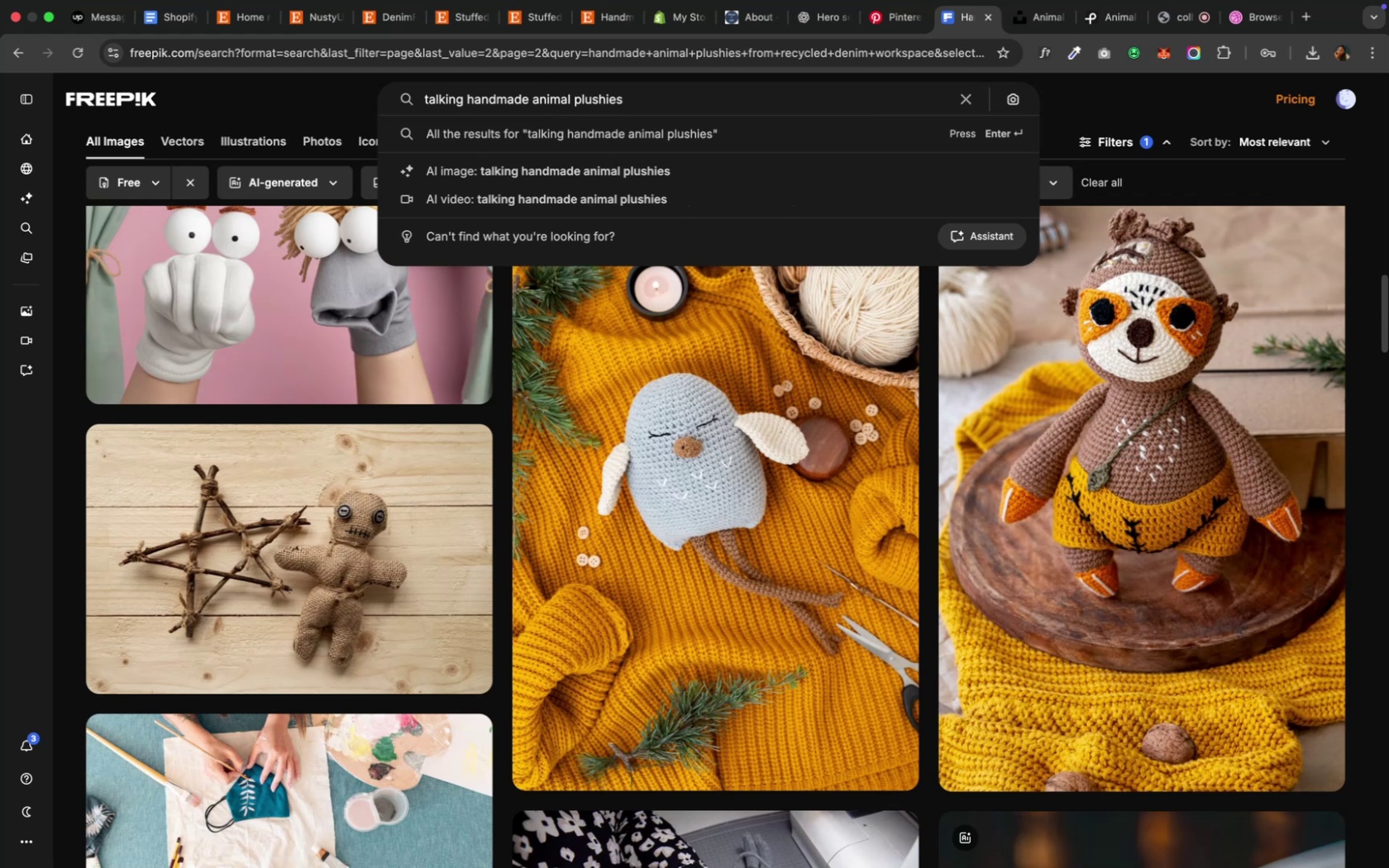 
key(Enter)
 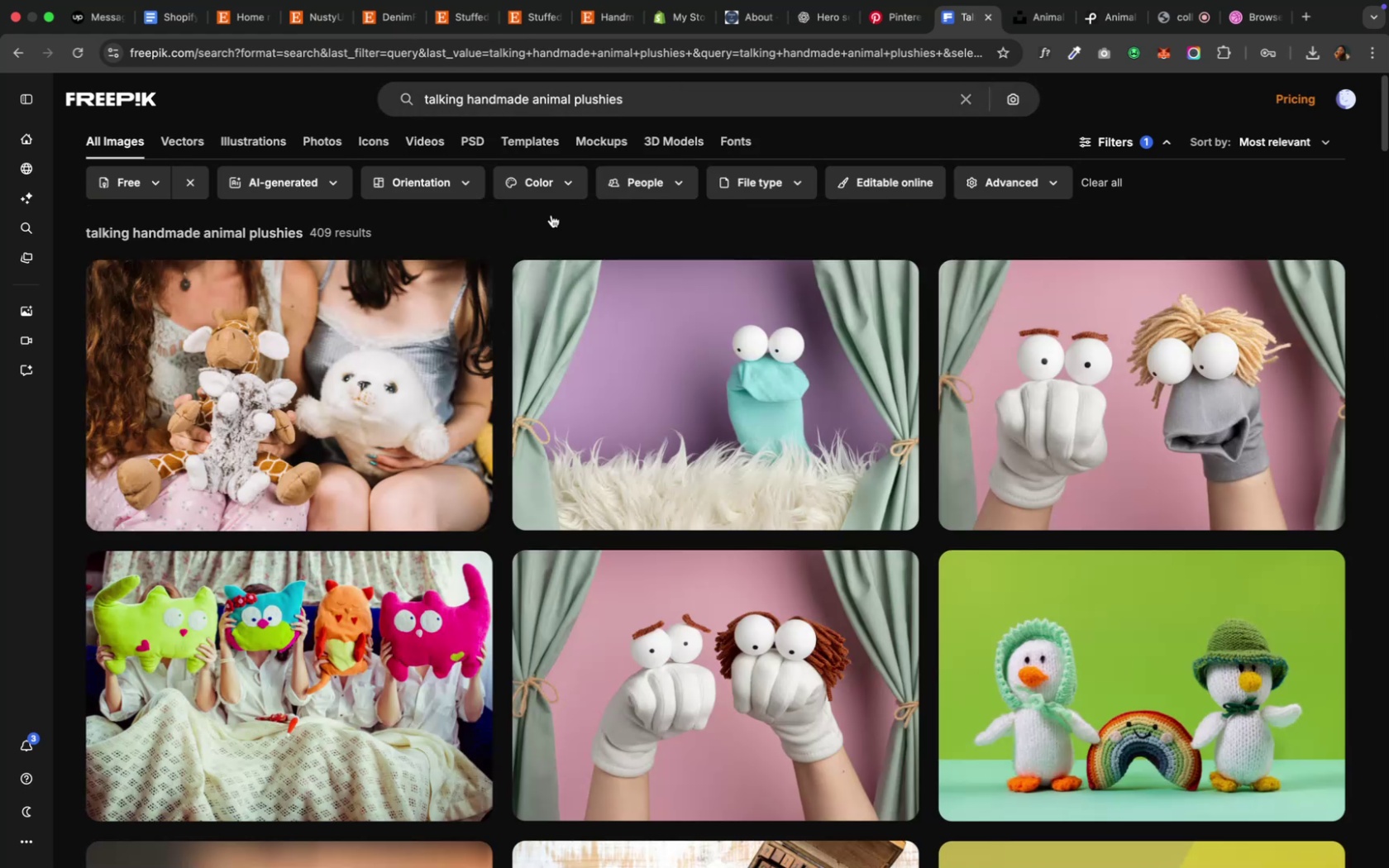 
wait(6.36)
 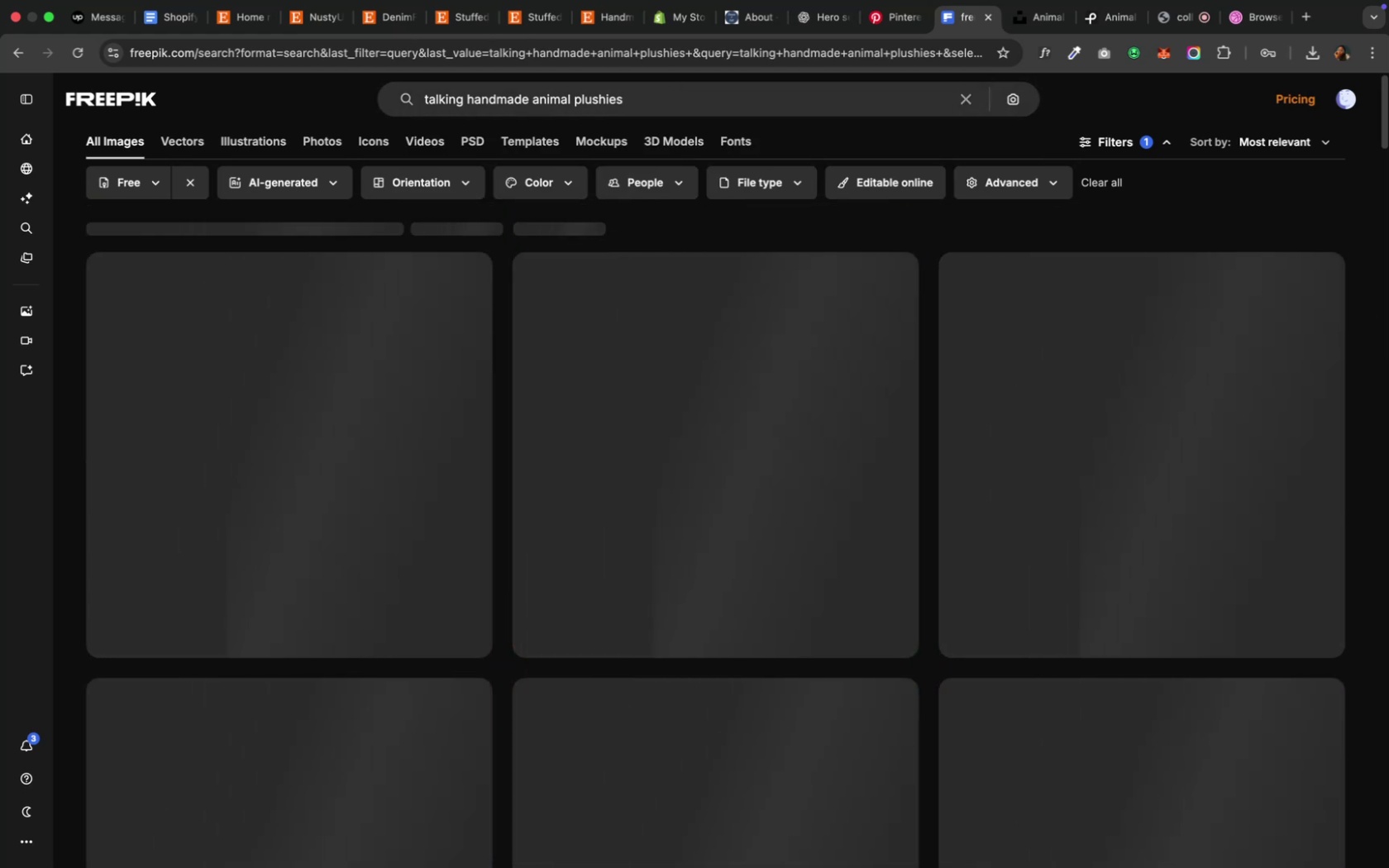 
scroll: coordinate [1034, 534], scroll_direction: down, amount: 24.0
 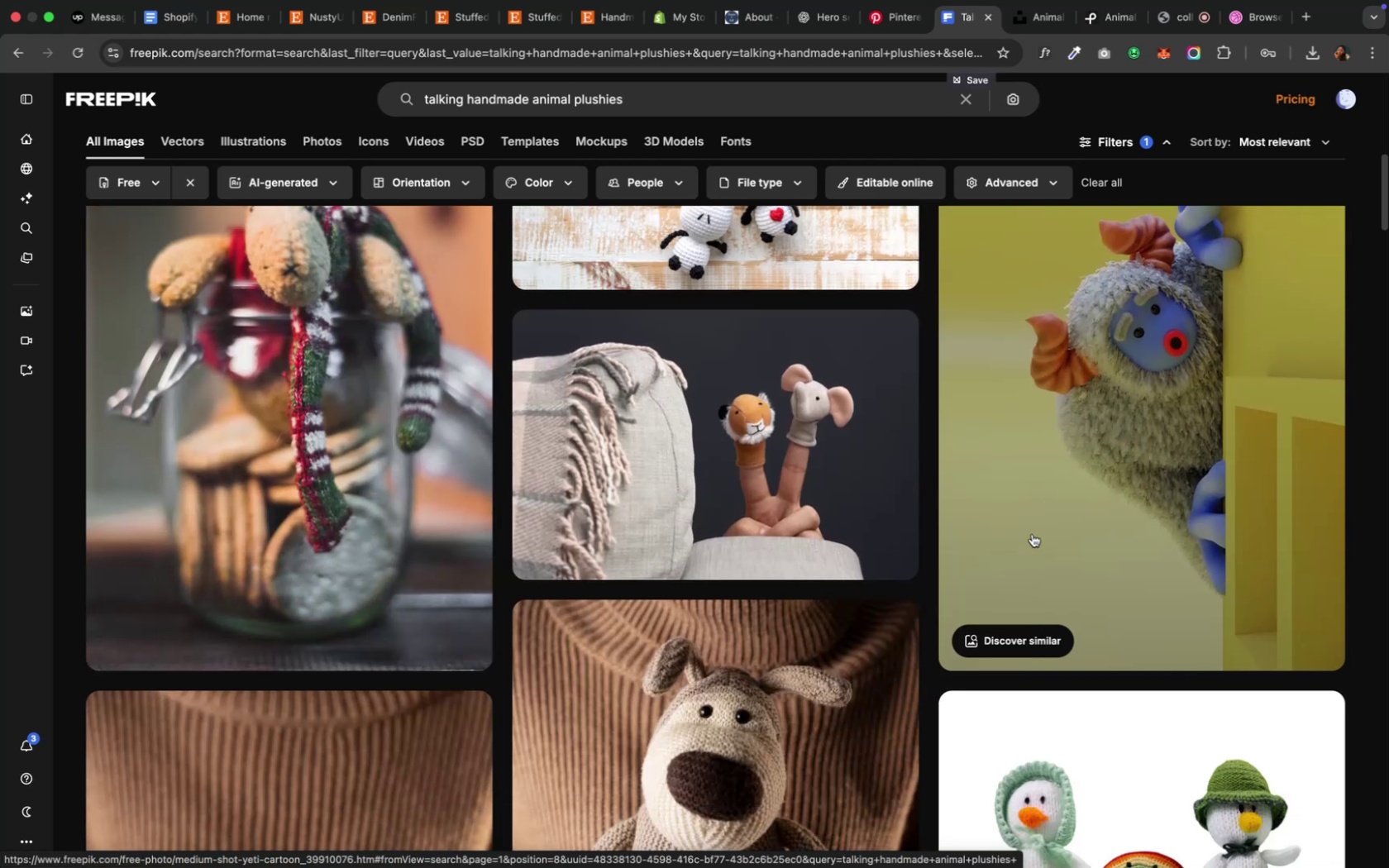 
left_click([725, 453])
 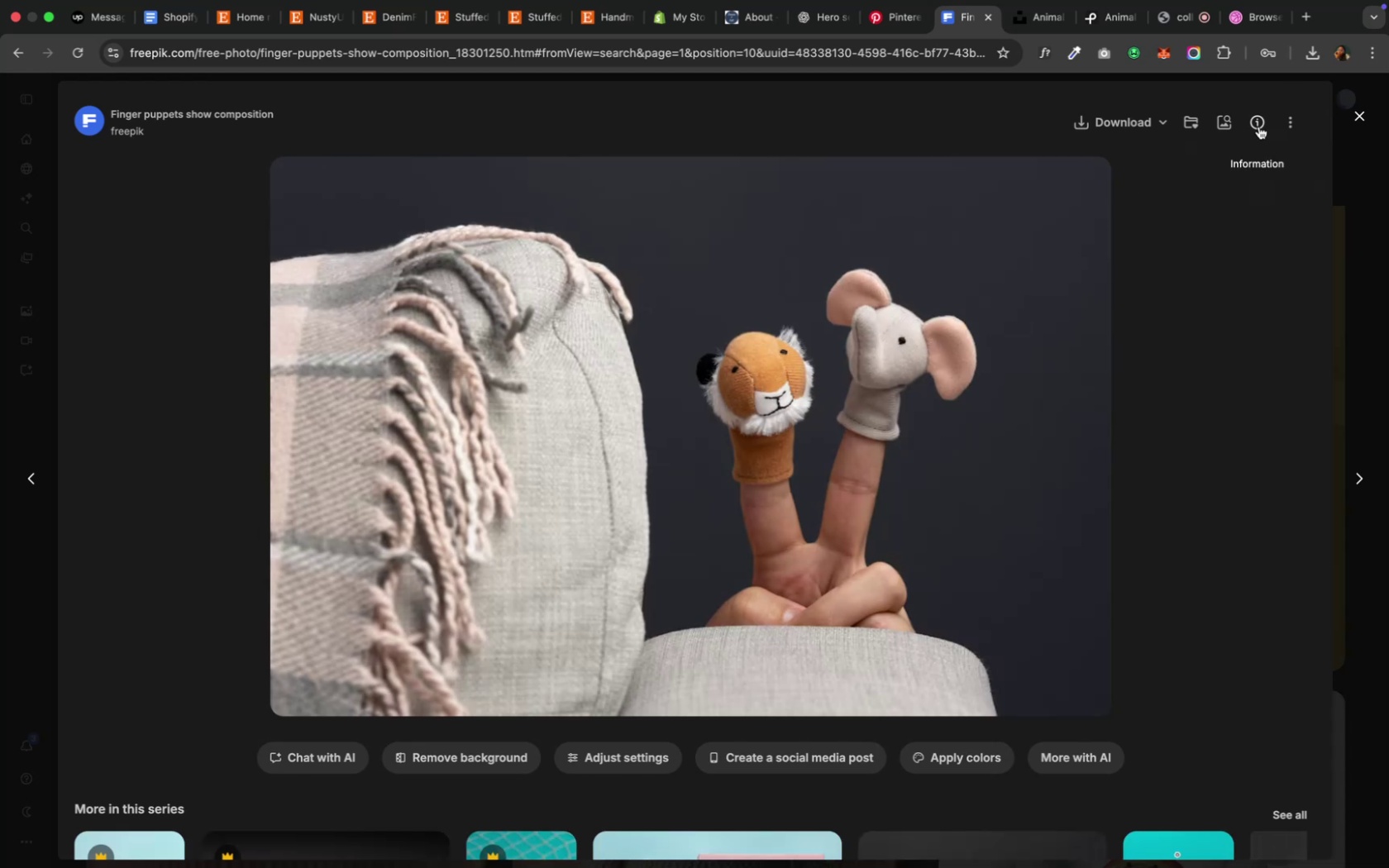 
left_click([1158, 120])
 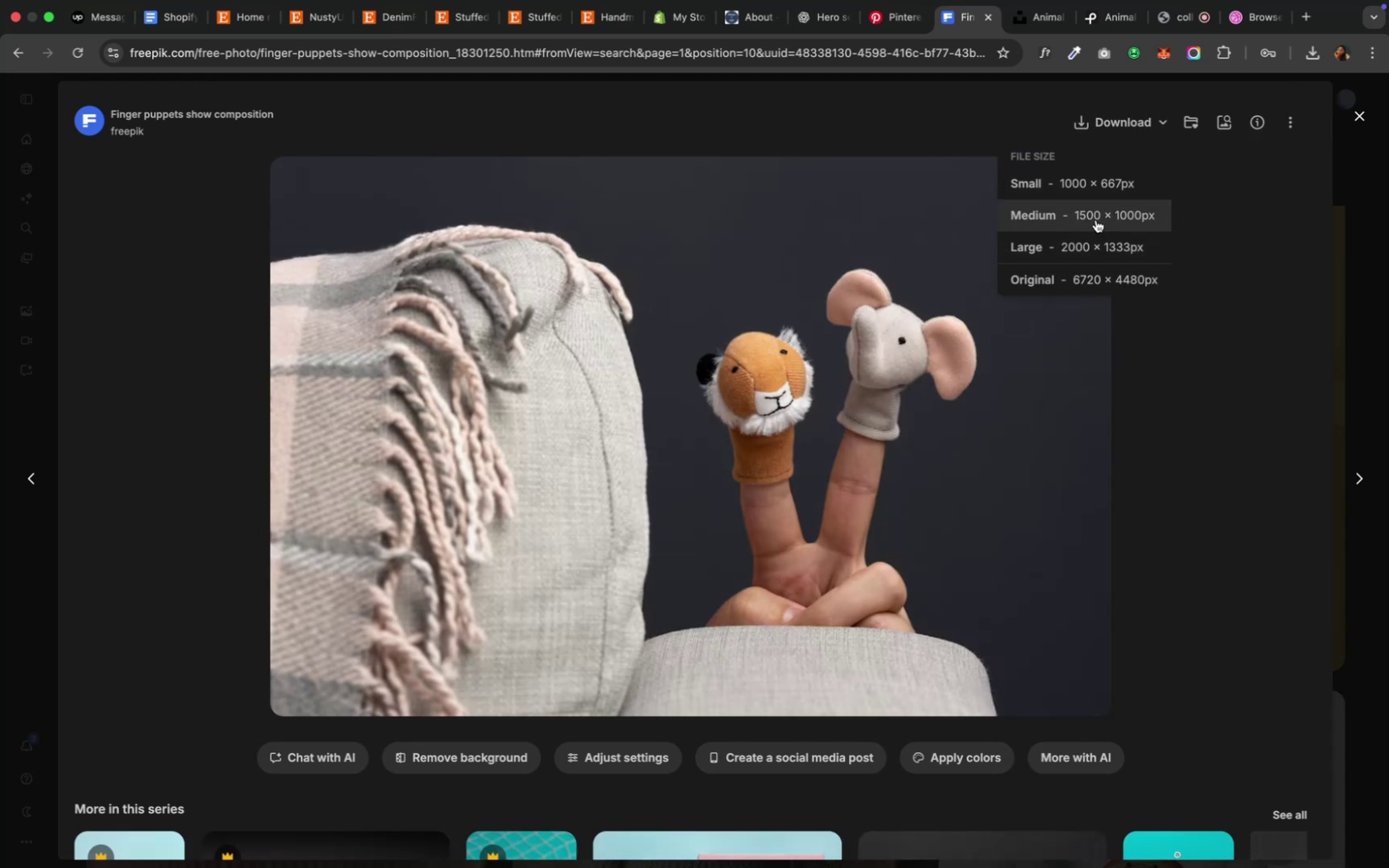 
left_click([1095, 212])
 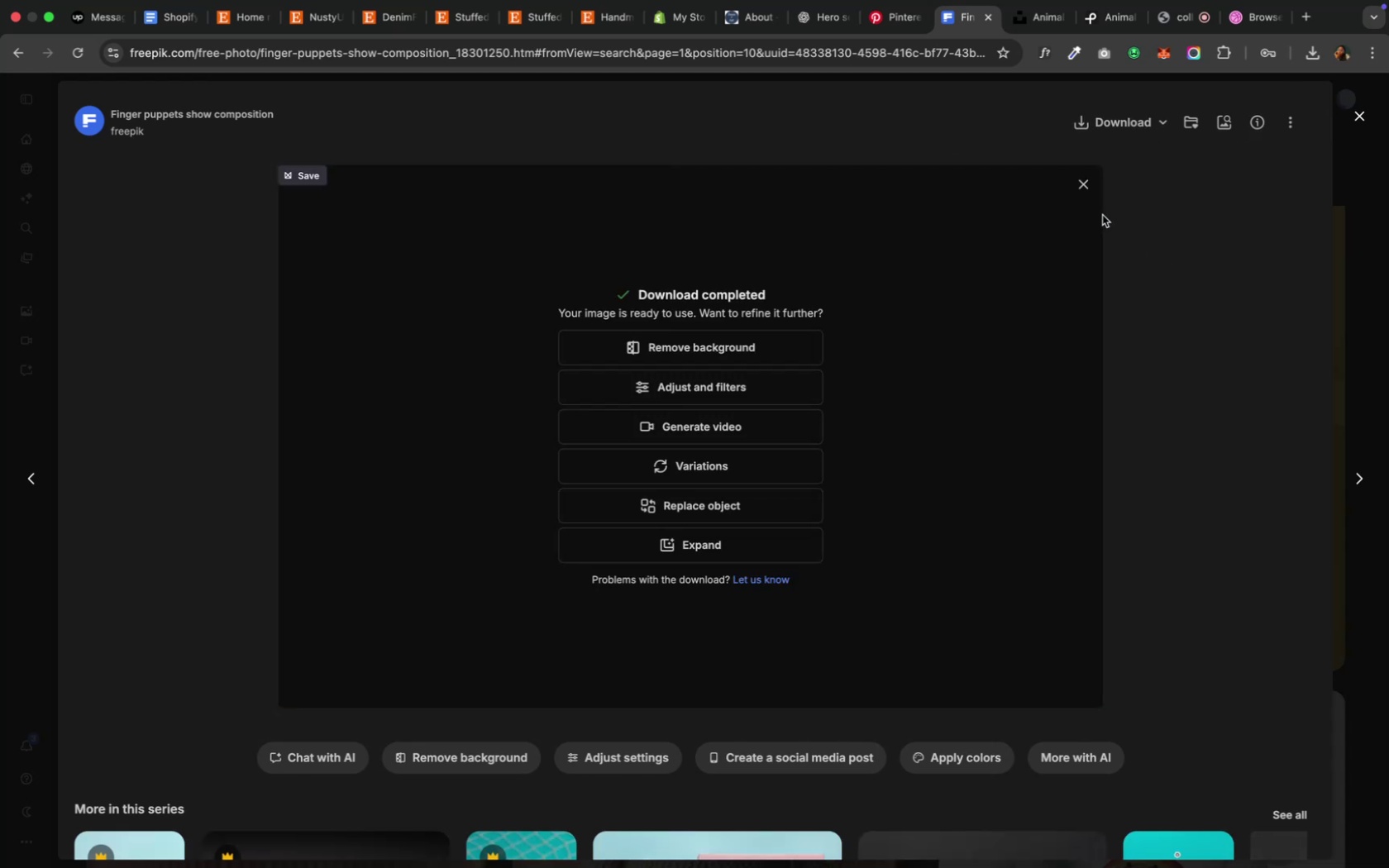 
wait(8.34)
 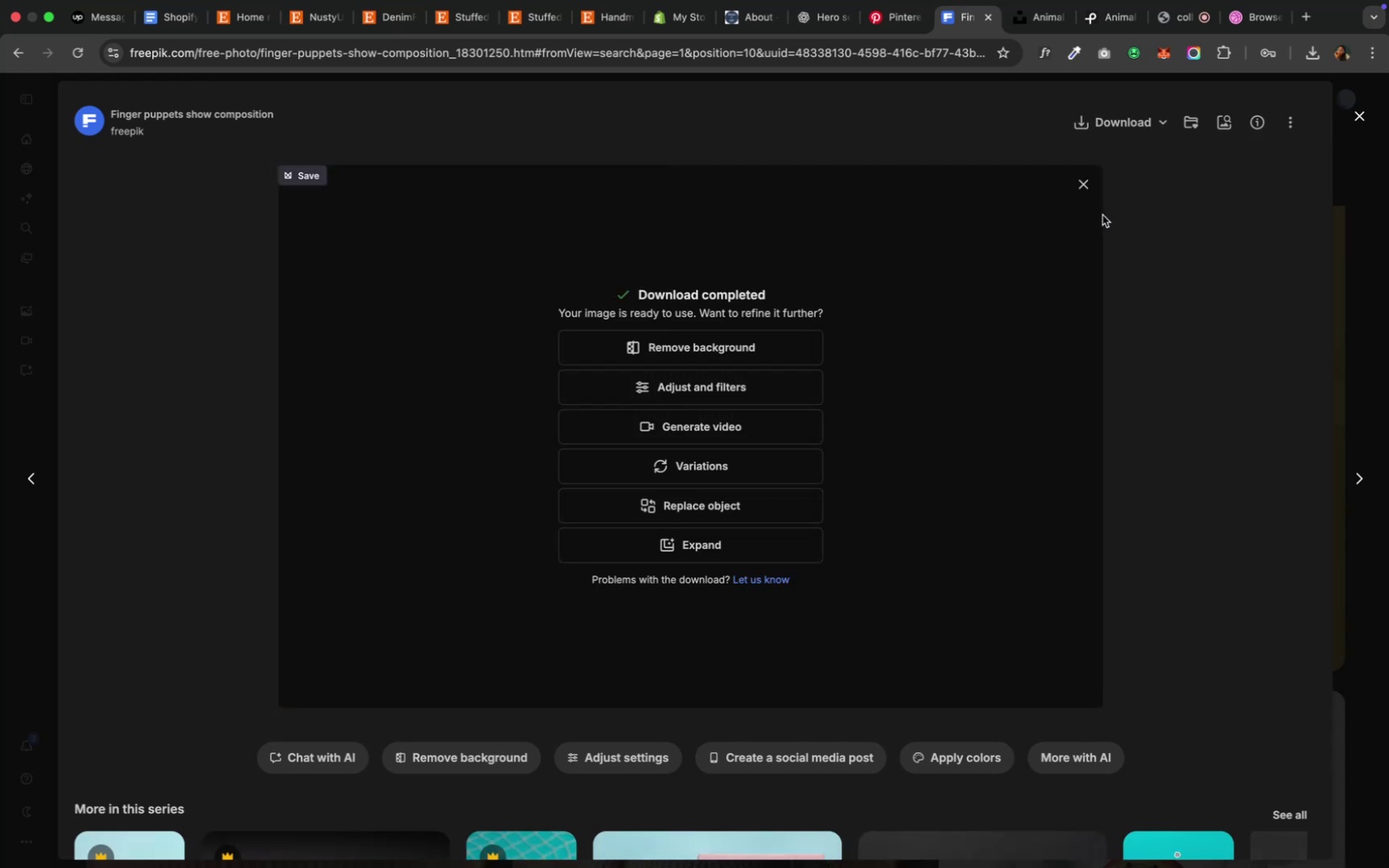 
left_click([961, 630])
 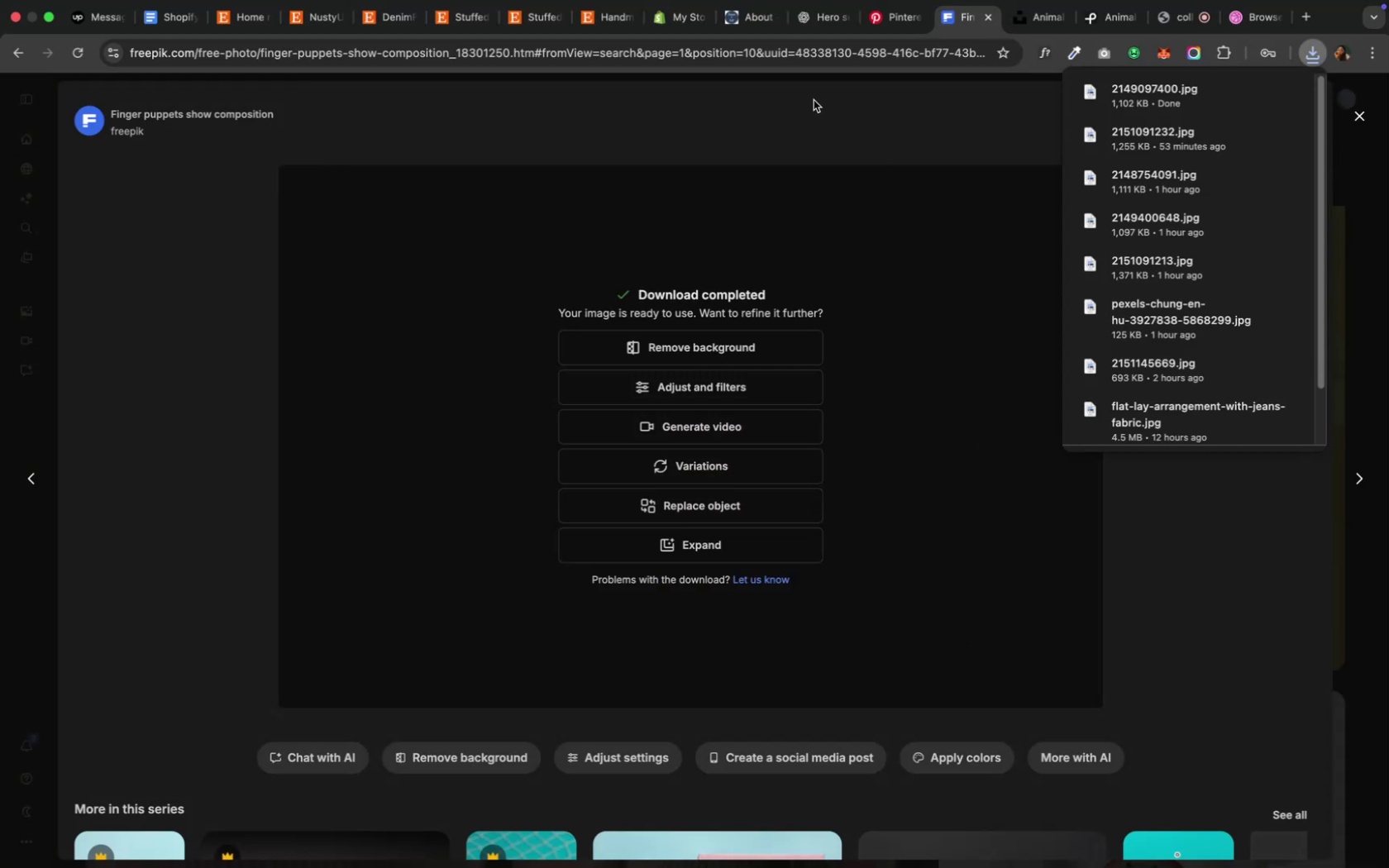 
wait(6.23)
 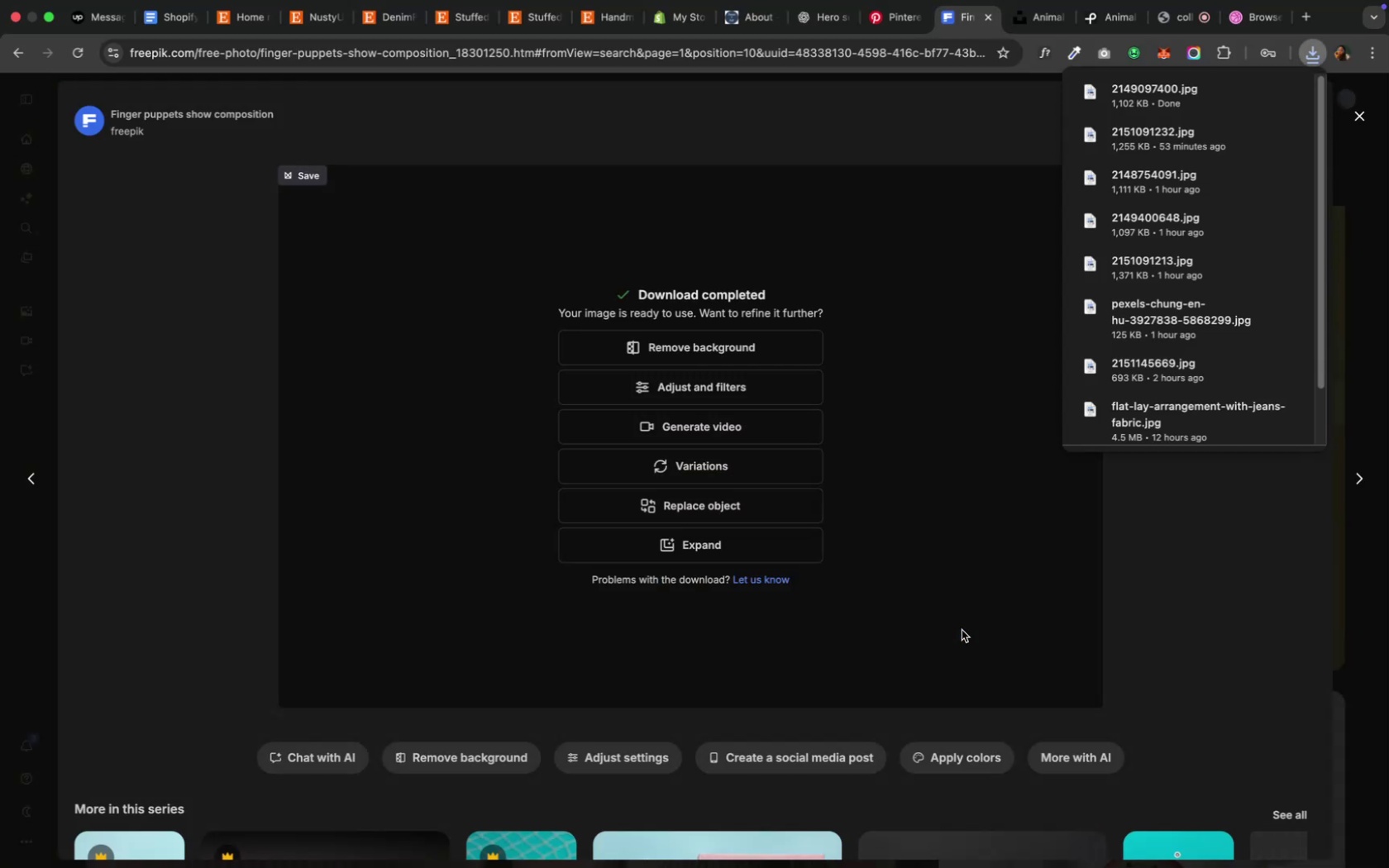 
left_click([662, 14])
 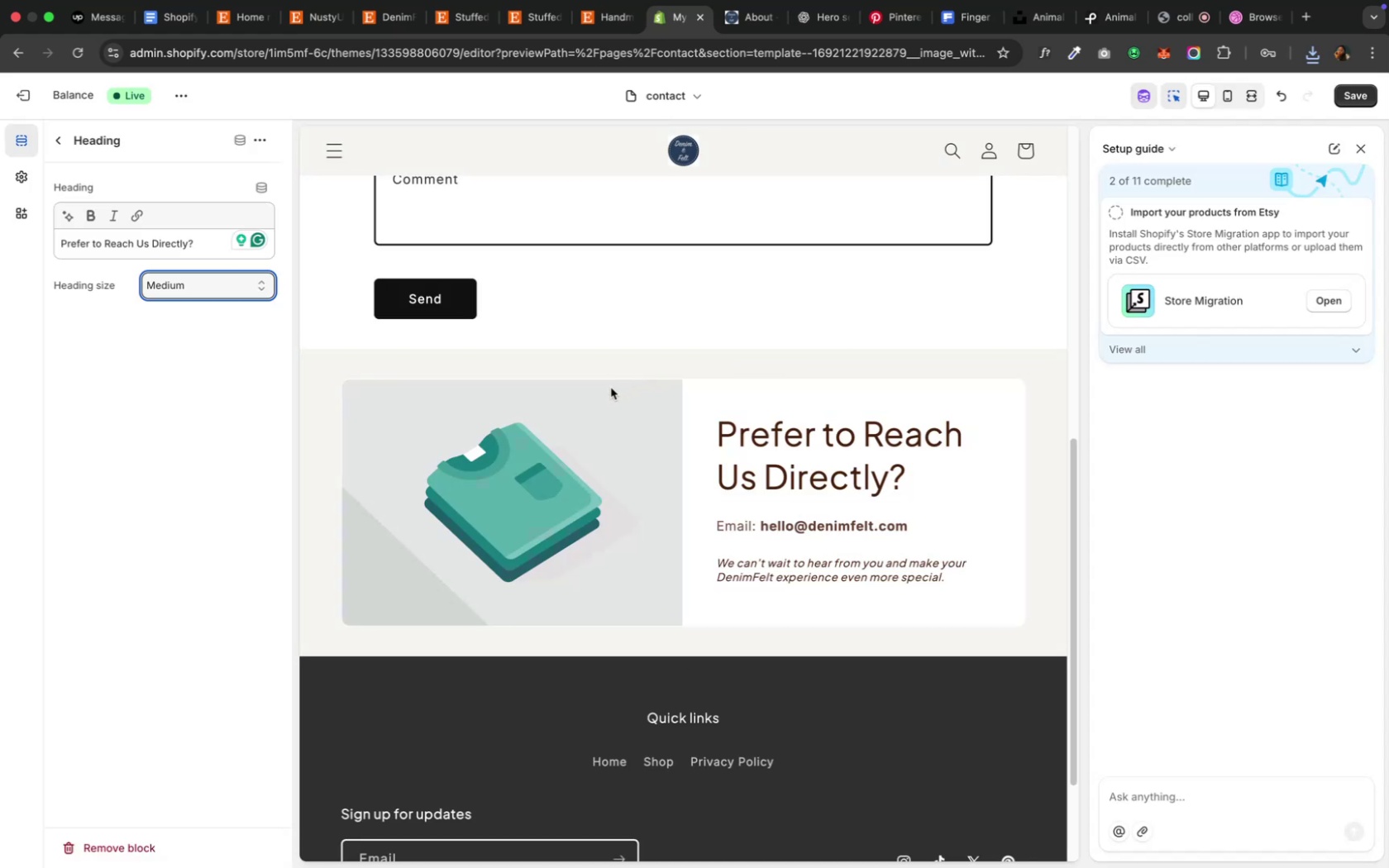 
left_click([570, 431])
 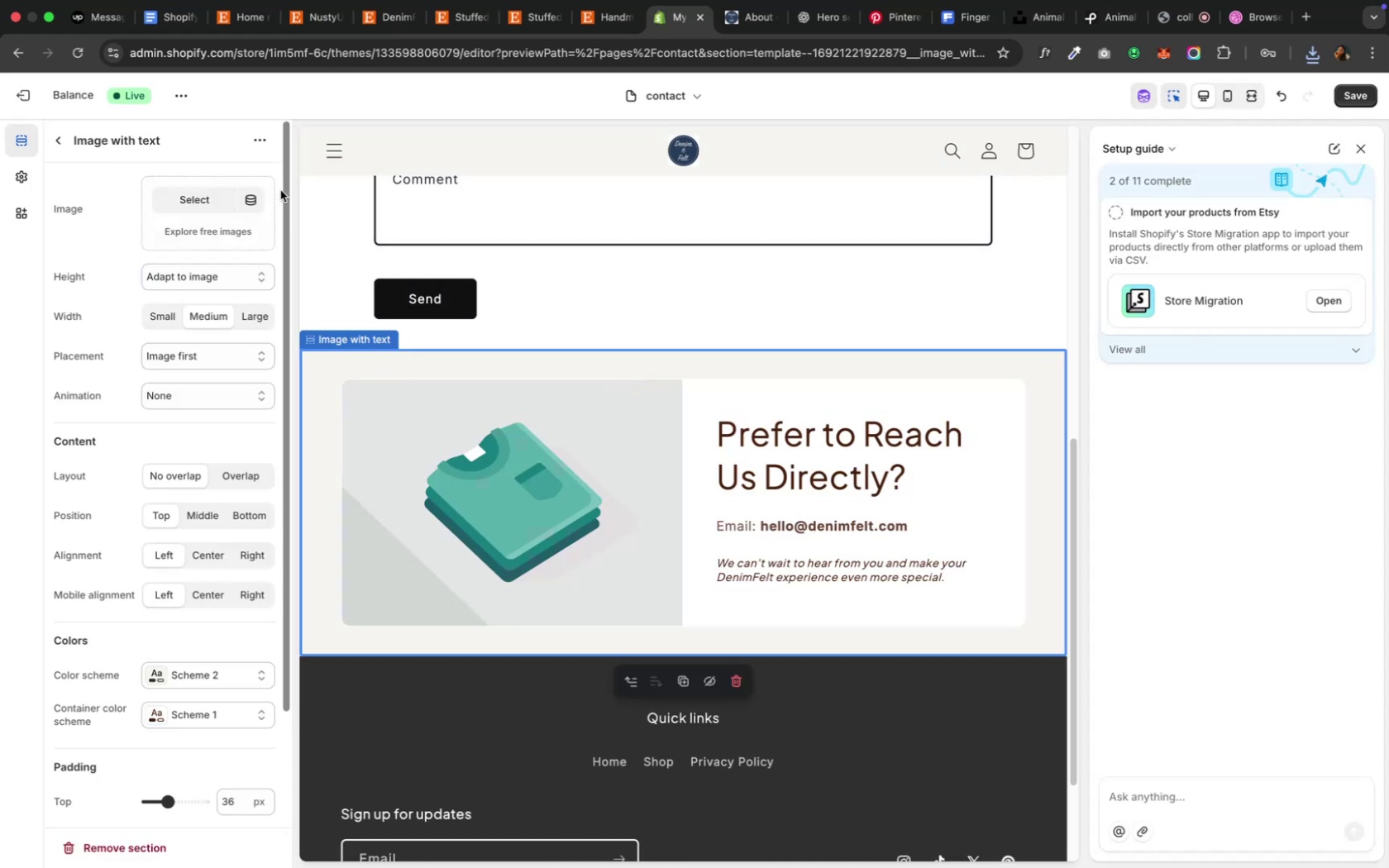 
wait(7.99)
 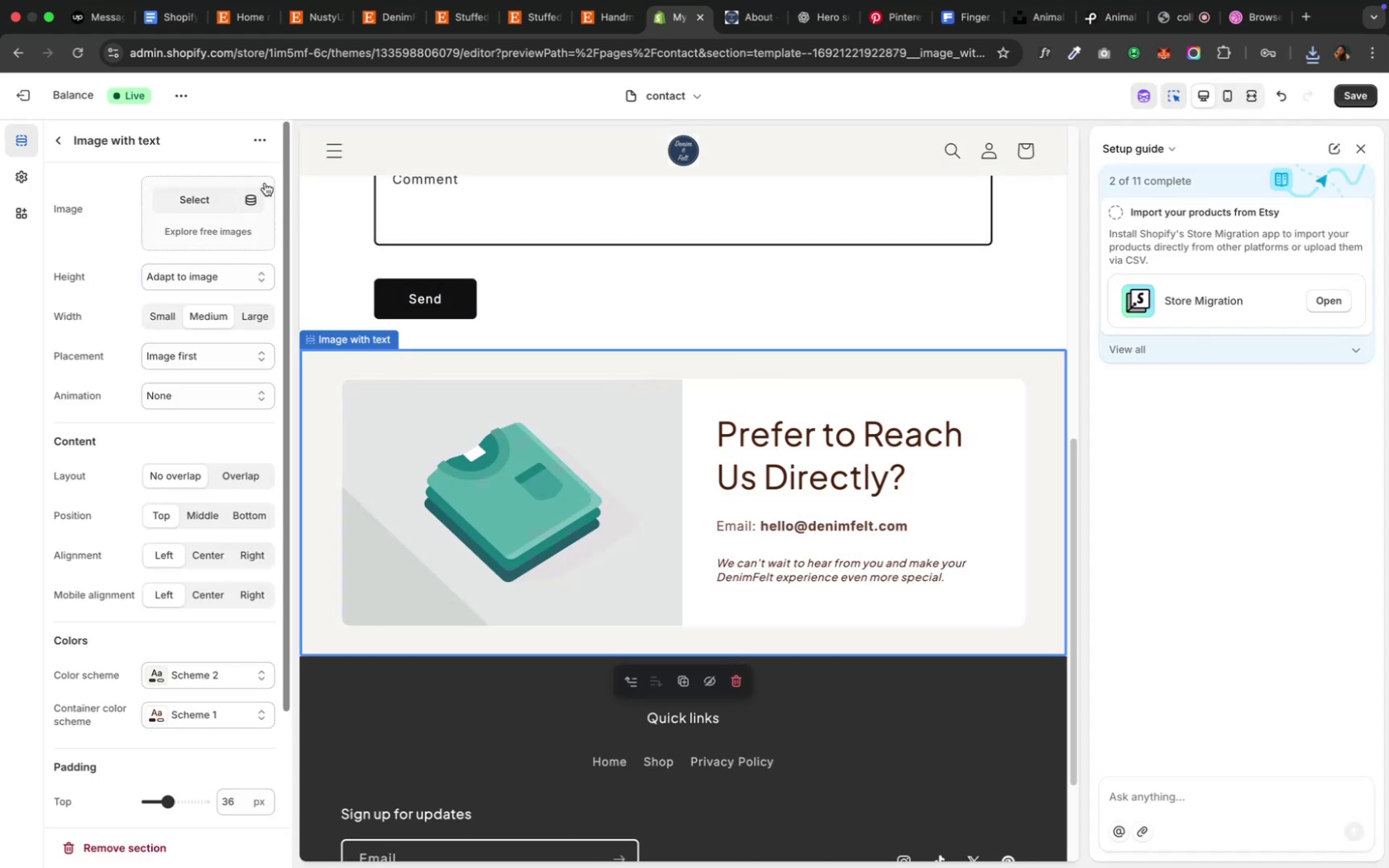 
left_click([202, 193])
 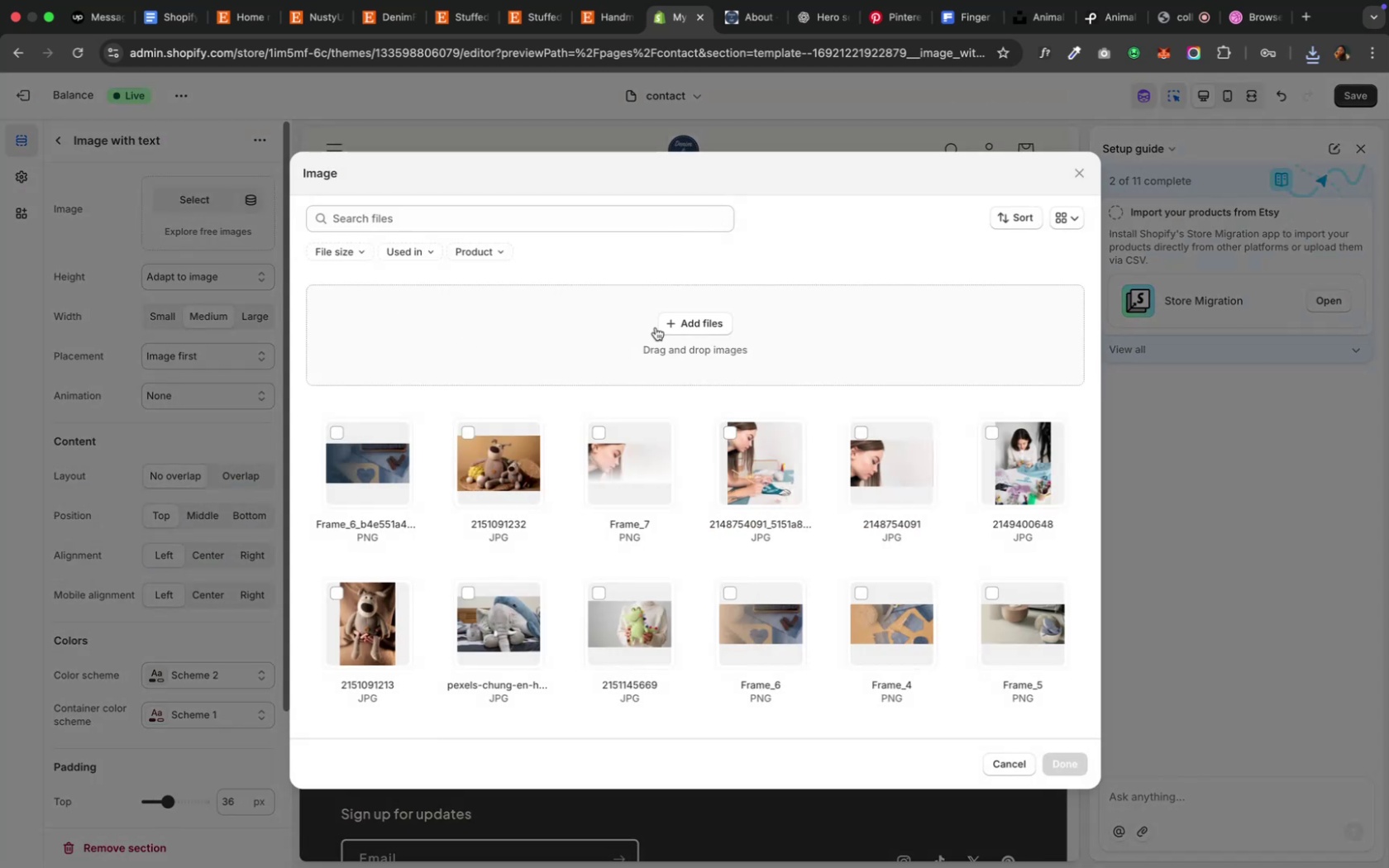 
left_click([685, 322])
 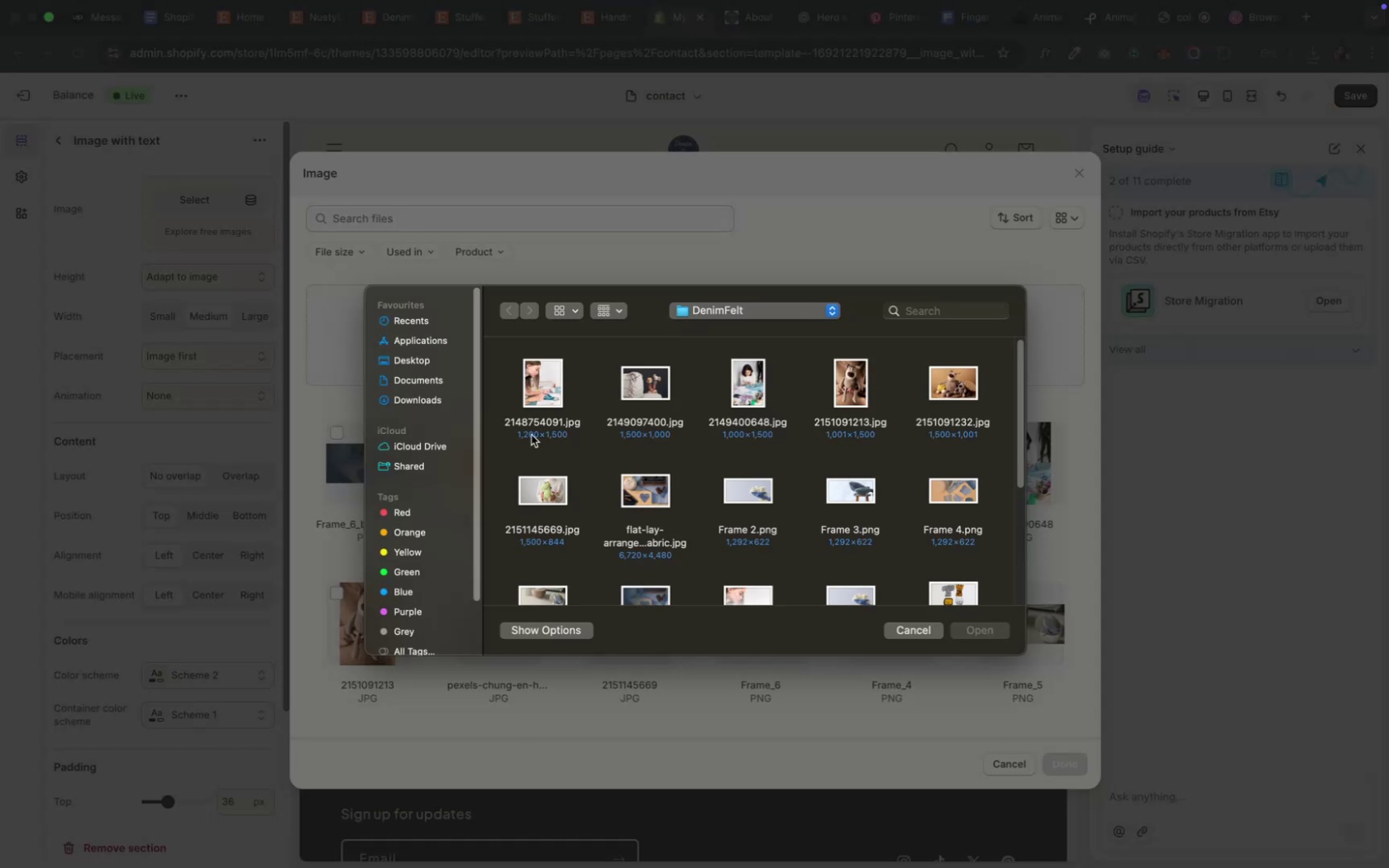 
left_click([630, 377])
 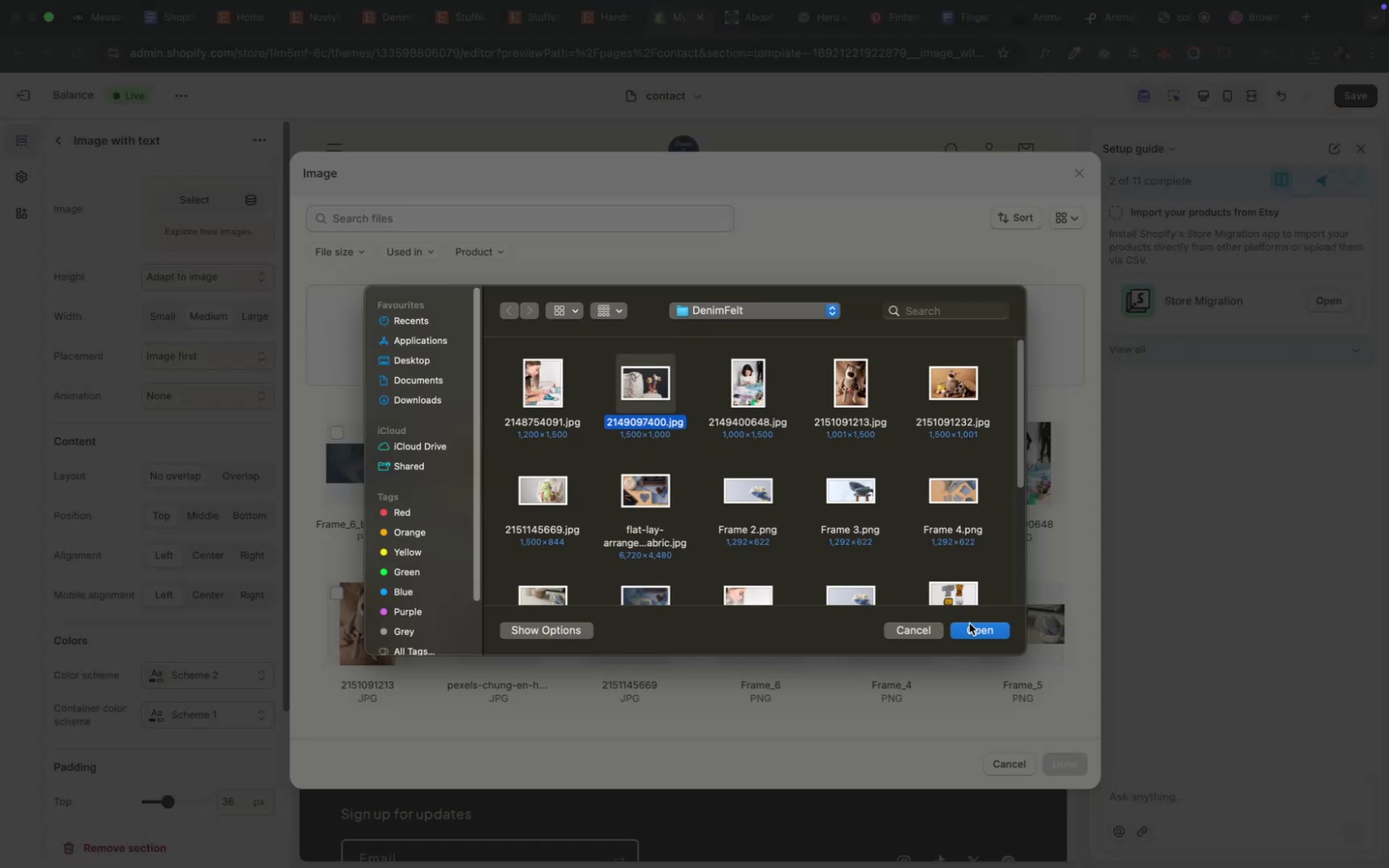 
left_click([968, 630])
 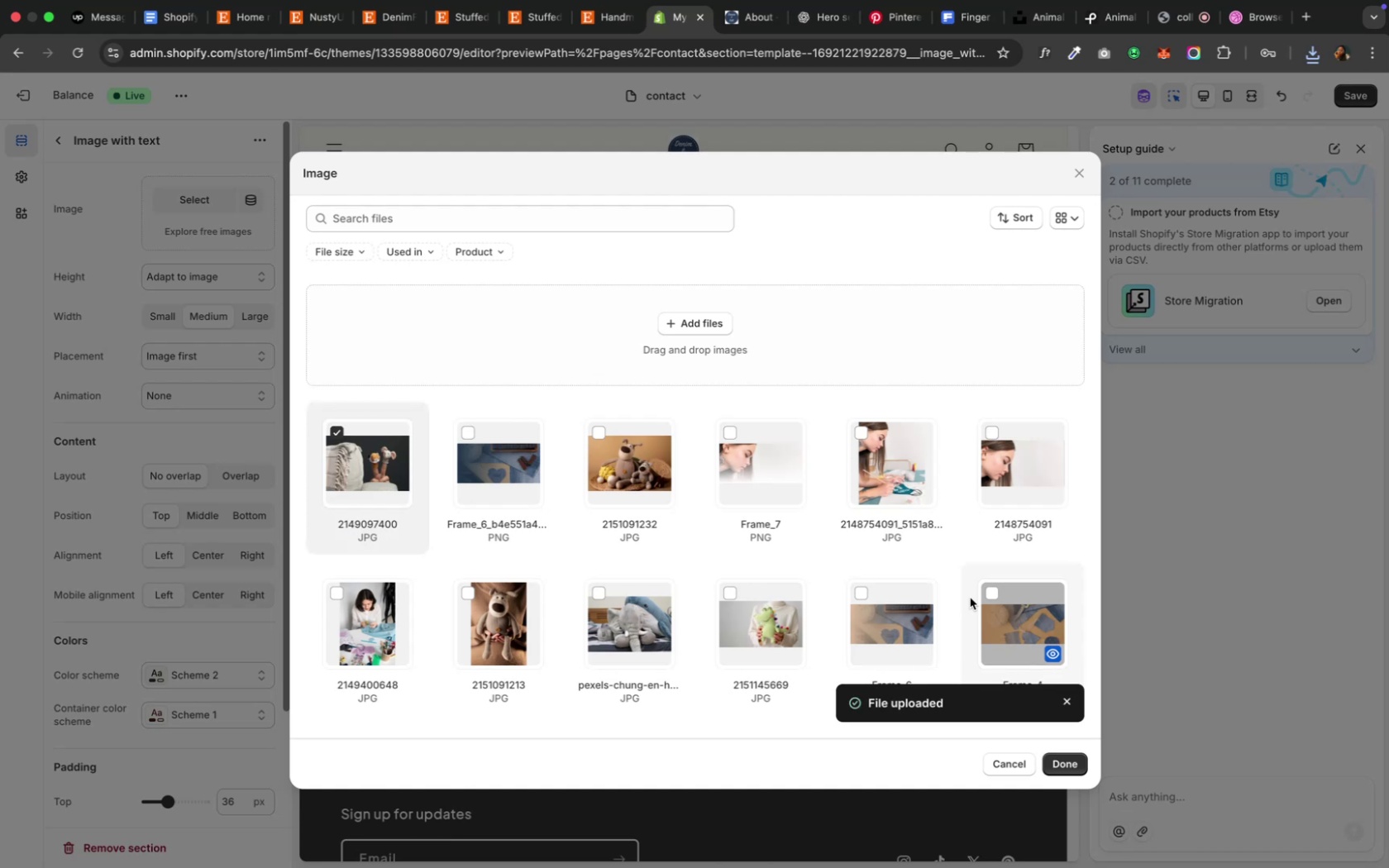 
wait(34.58)
 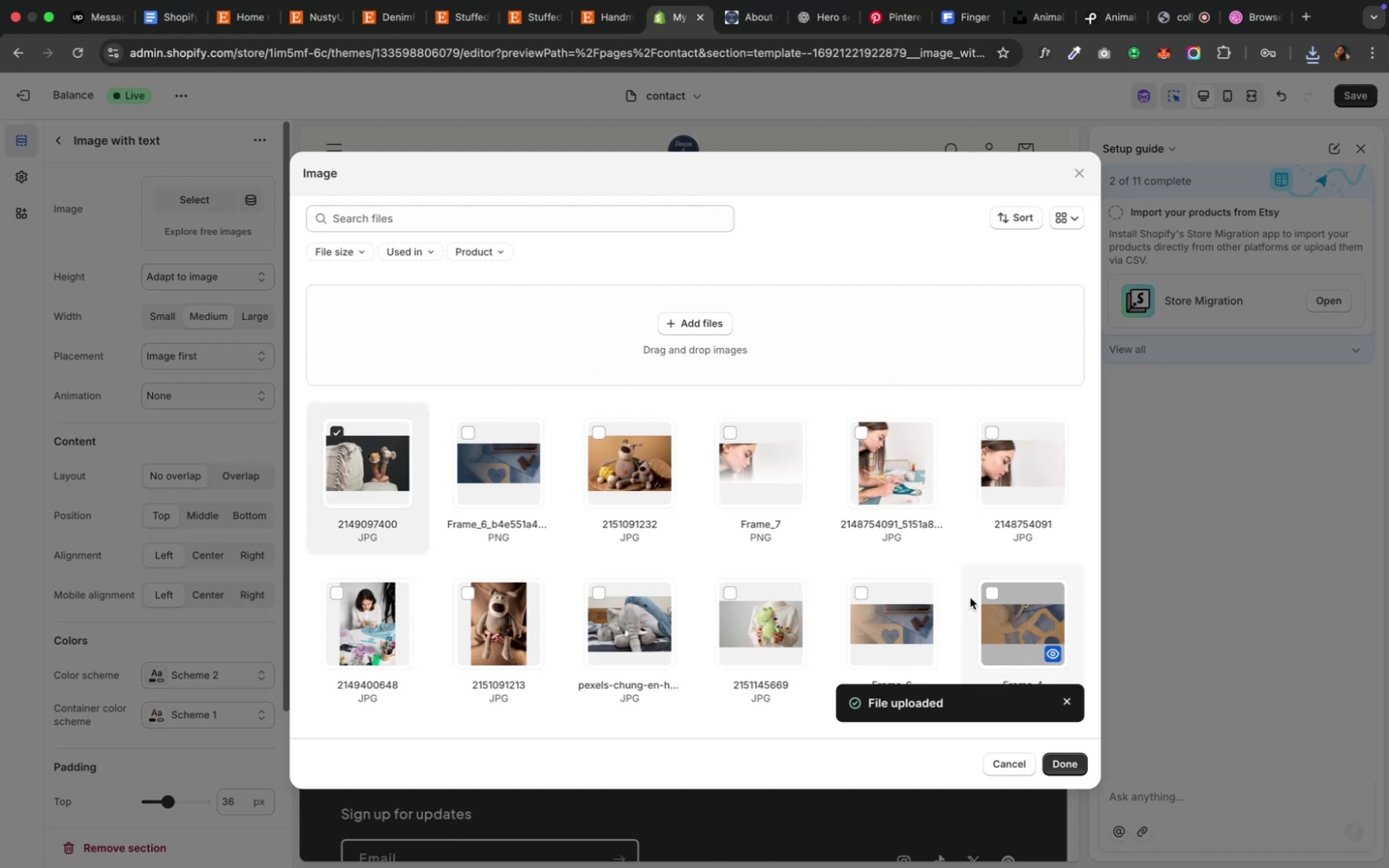 
left_click([1055, 770])
 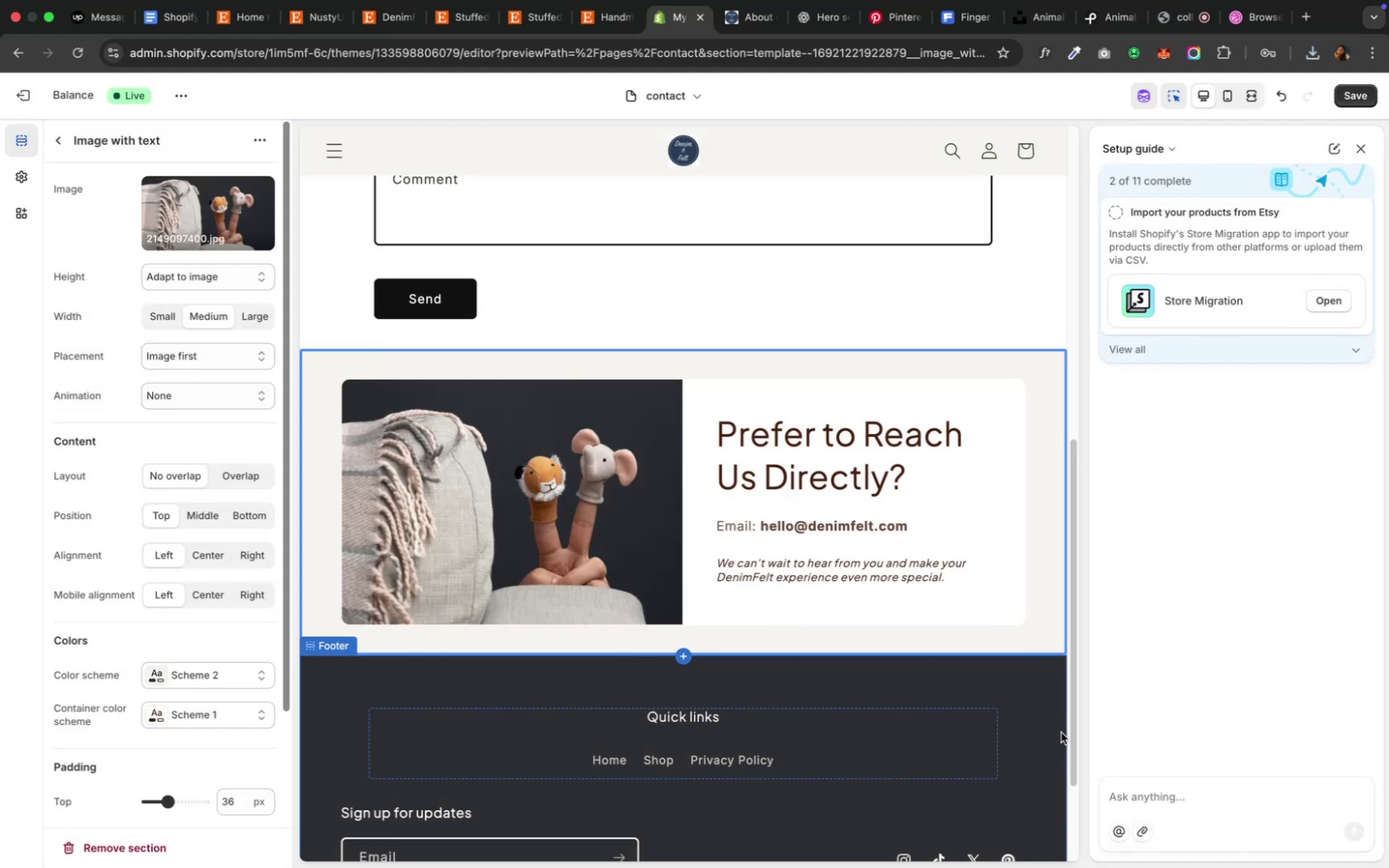 
wait(7.45)
 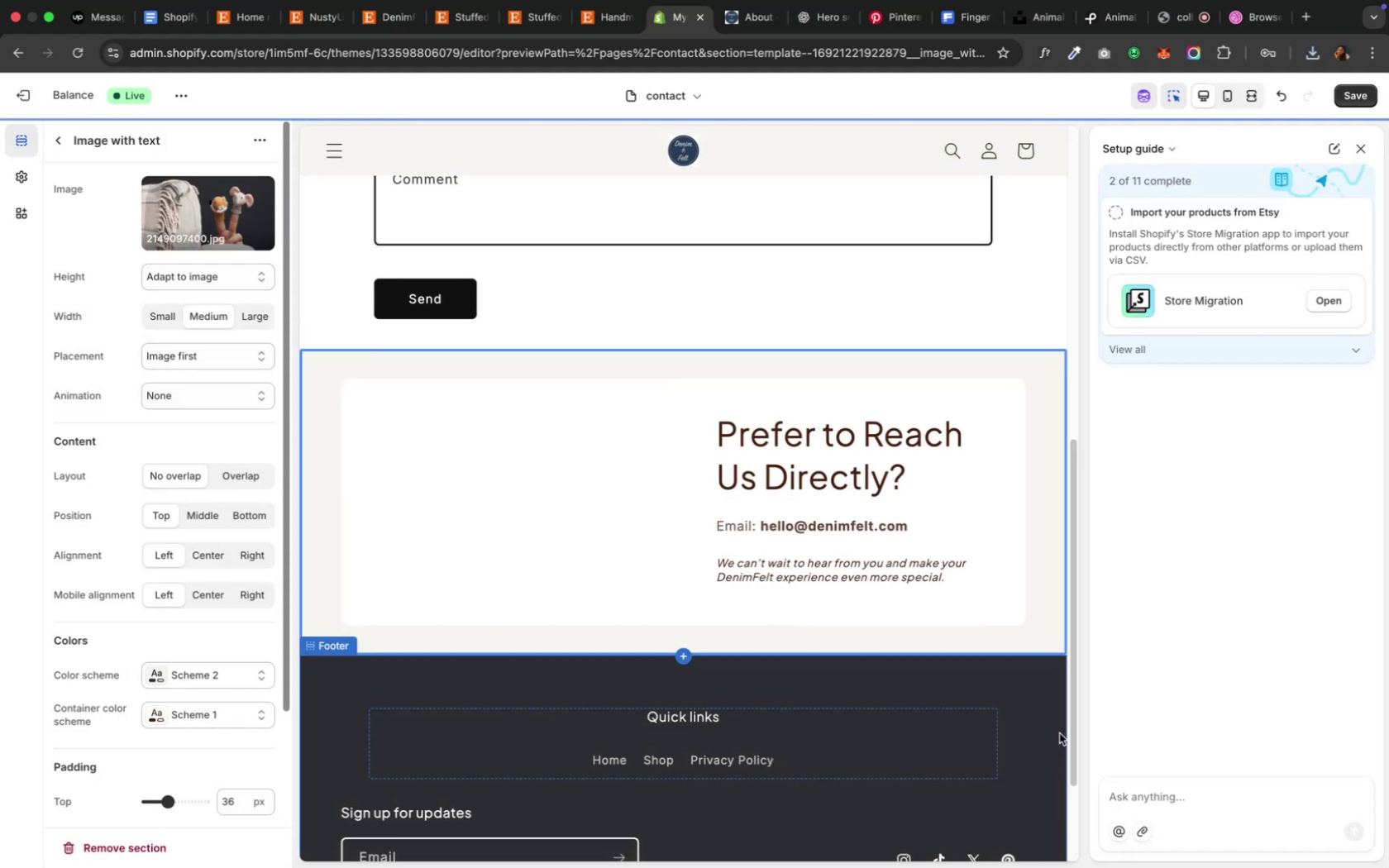 
scroll: coordinate [1022, 741], scroll_direction: down, amount: 13.0
 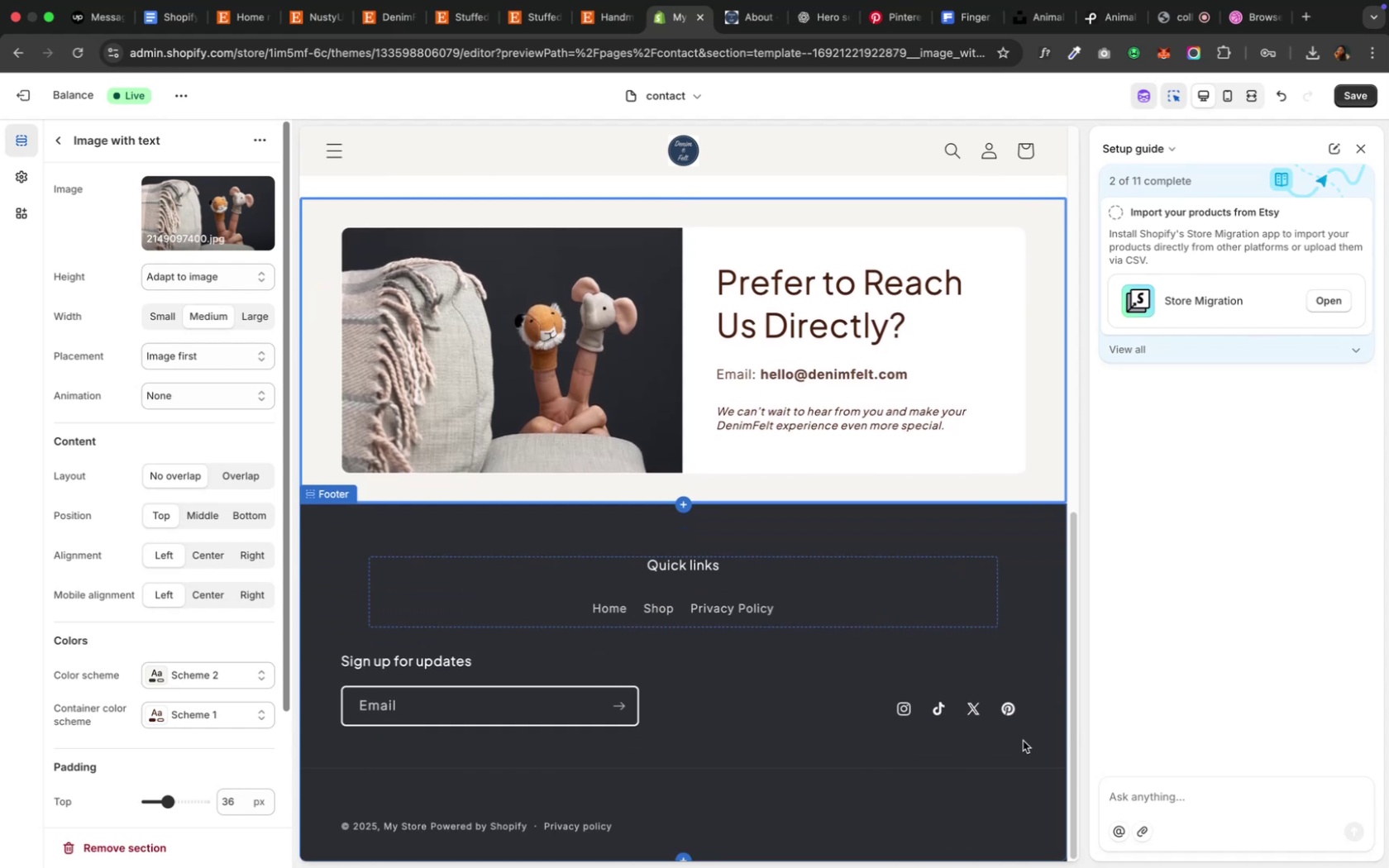 
scroll: coordinate [1022, 740], scroll_direction: up, amount: 22.0
 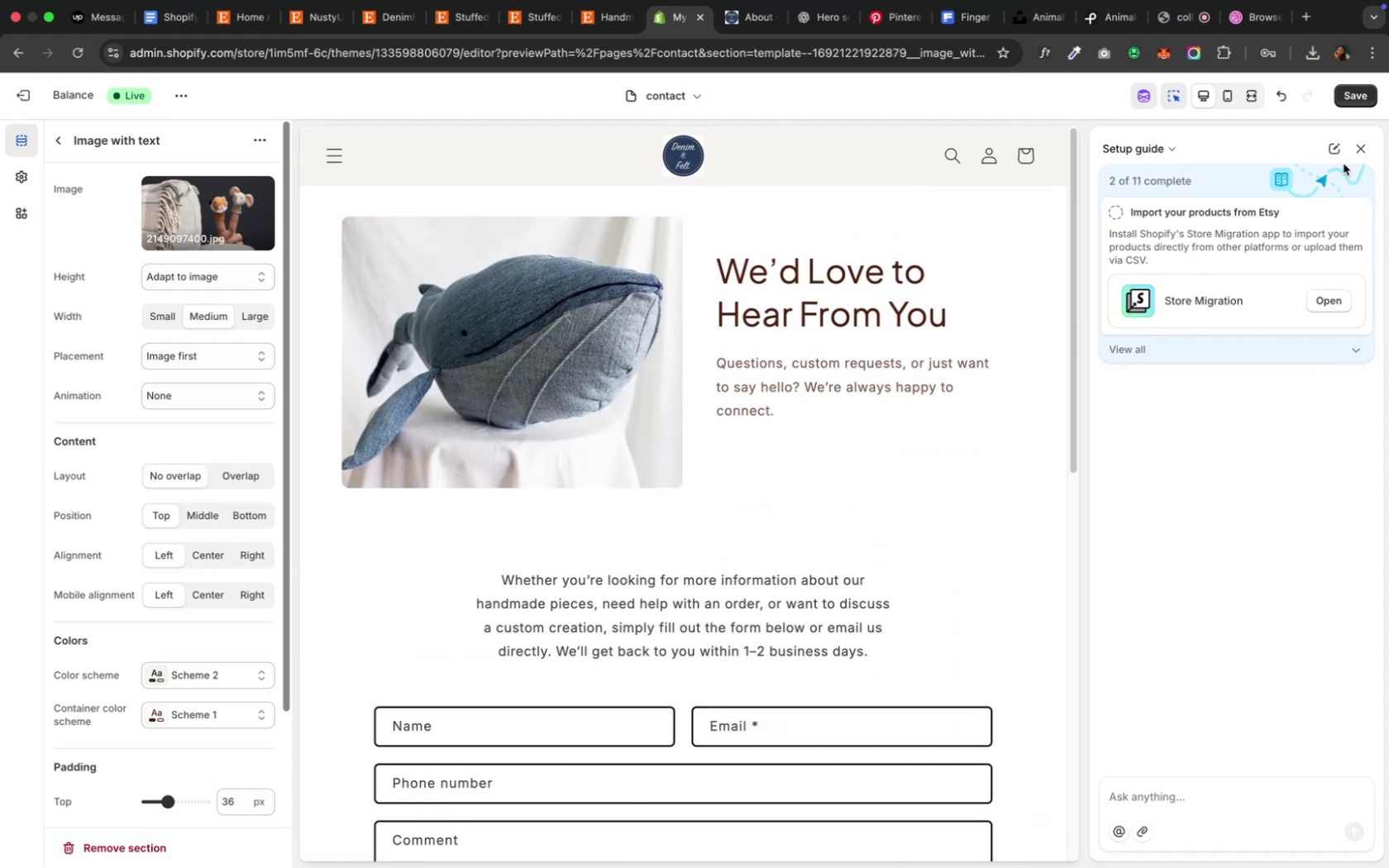 
left_click([1360, 93])
 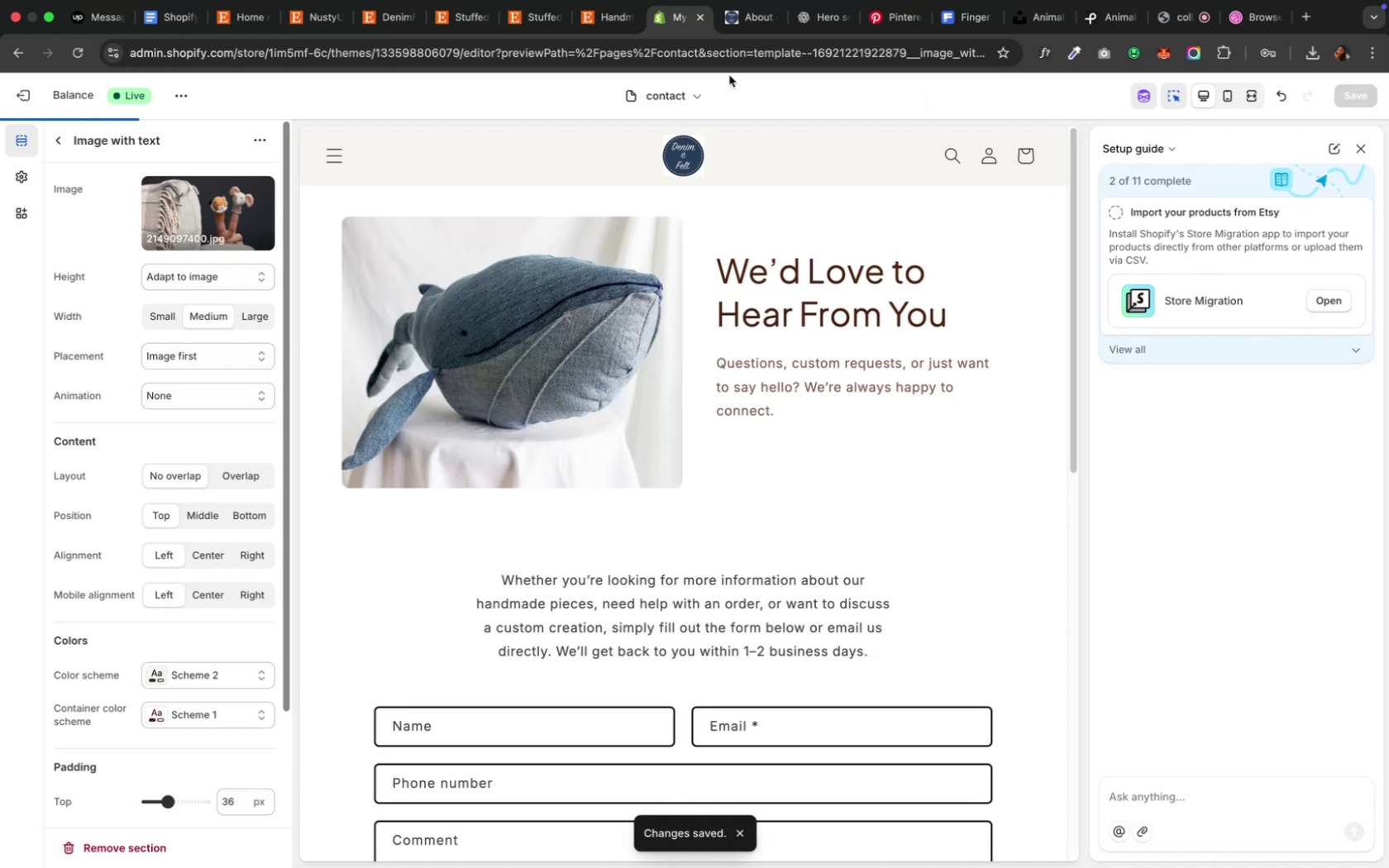 
wait(5.88)
 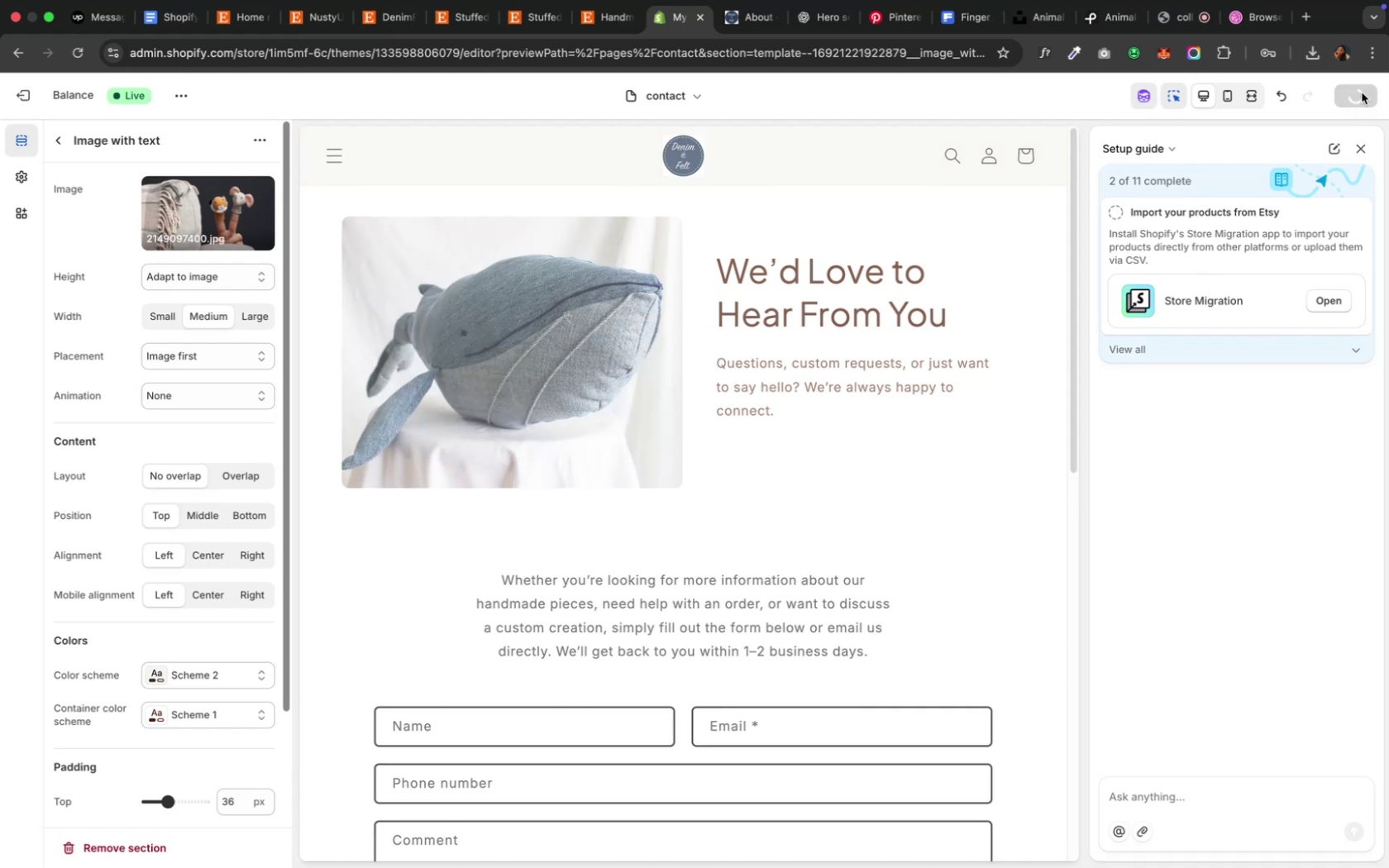 
left_click([743, 18])
 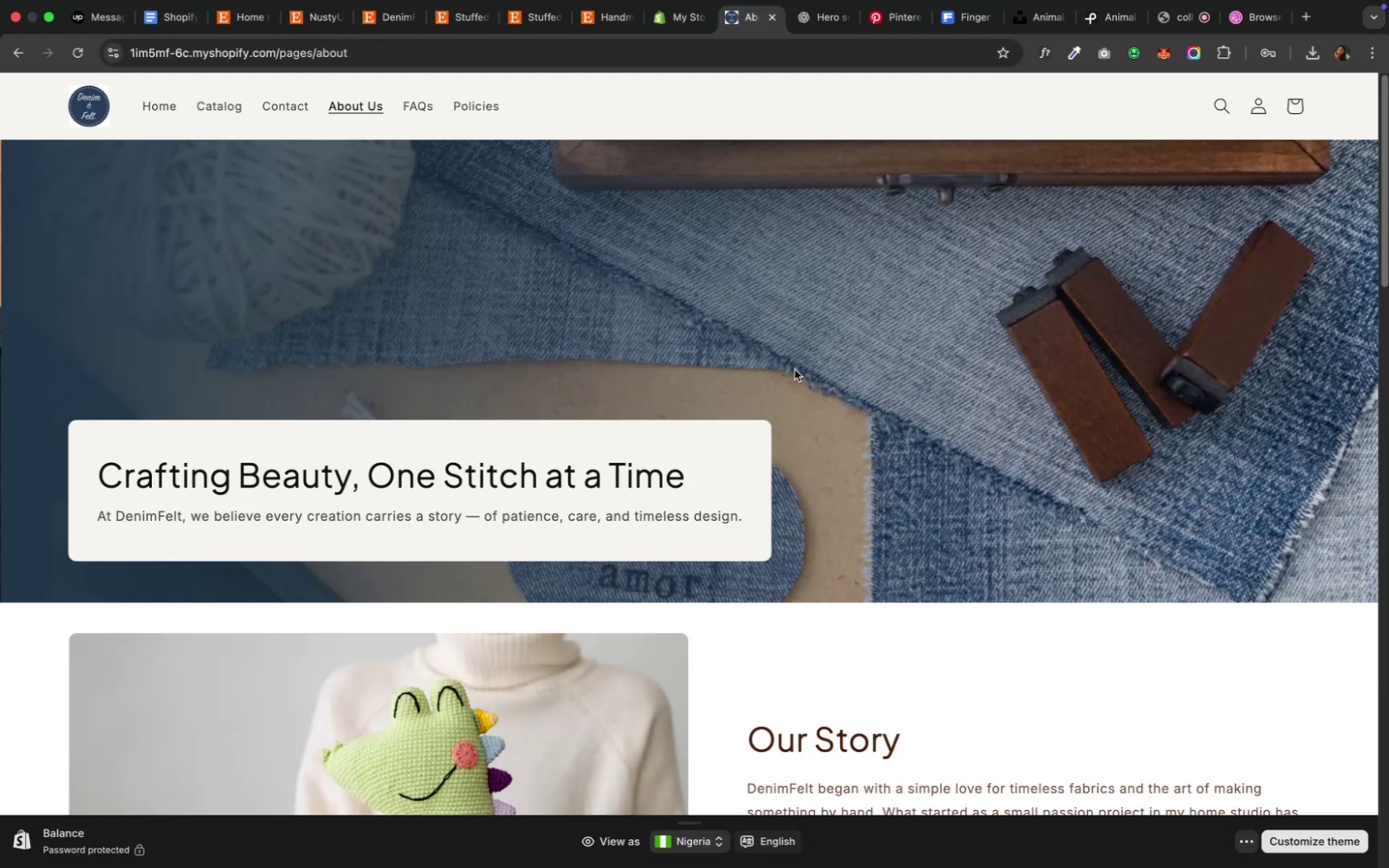 
scroll: coordinate [798, 383], scroll_direction: down, amount: 4.0
 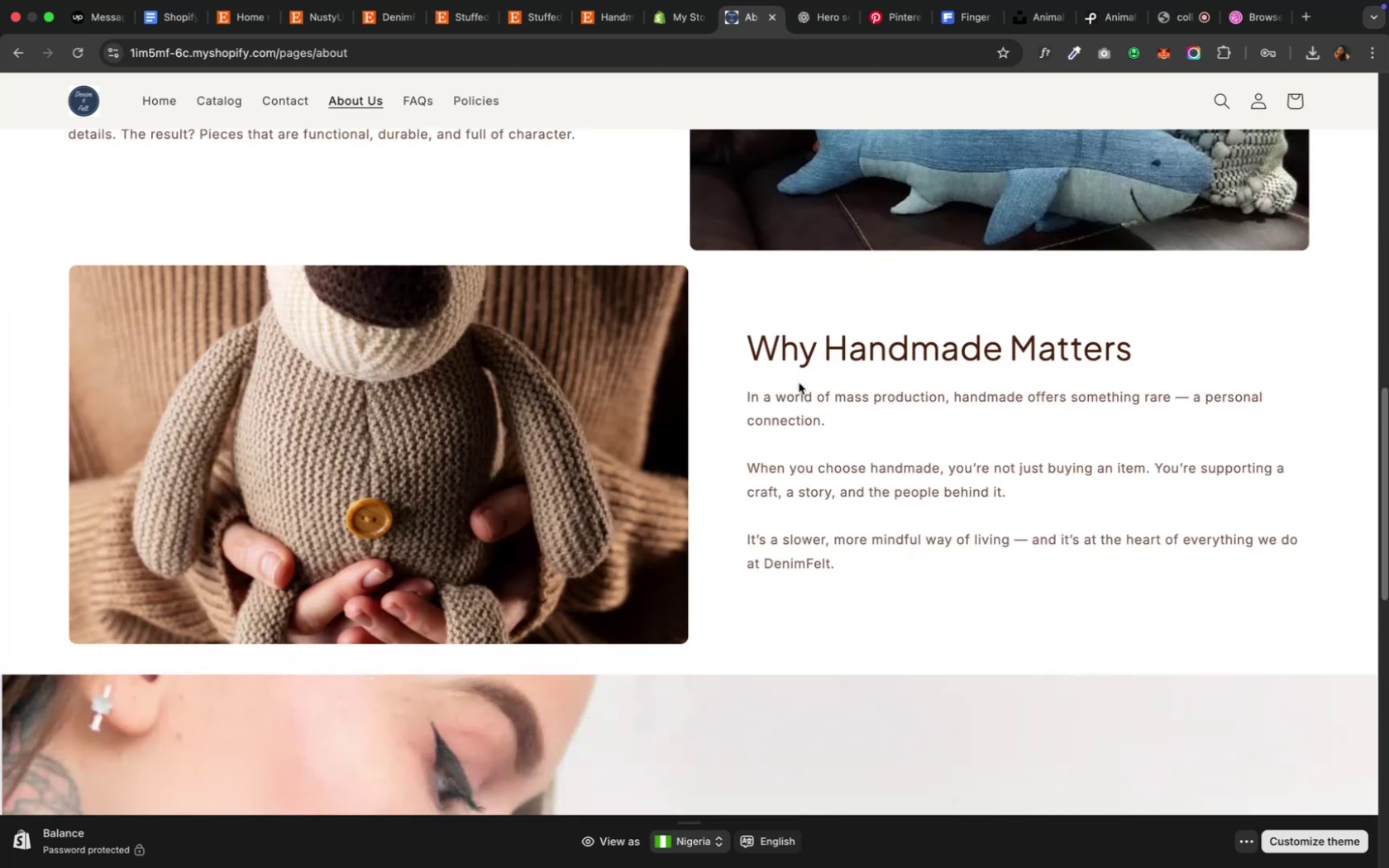 
scroll: coordinate [798, 383], scroll_direction: up, amount: 41.0
 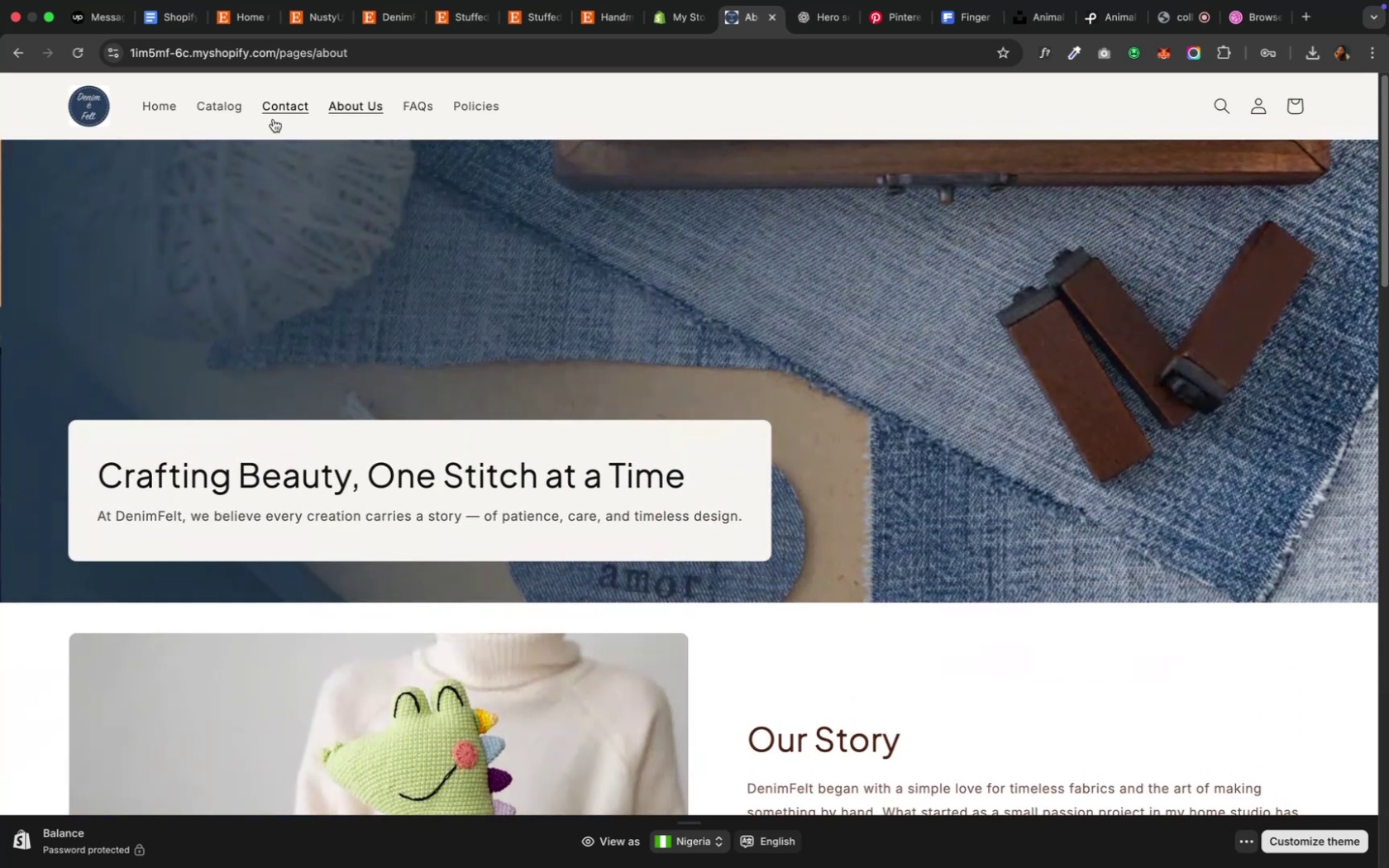 
left_click([274, 112])
 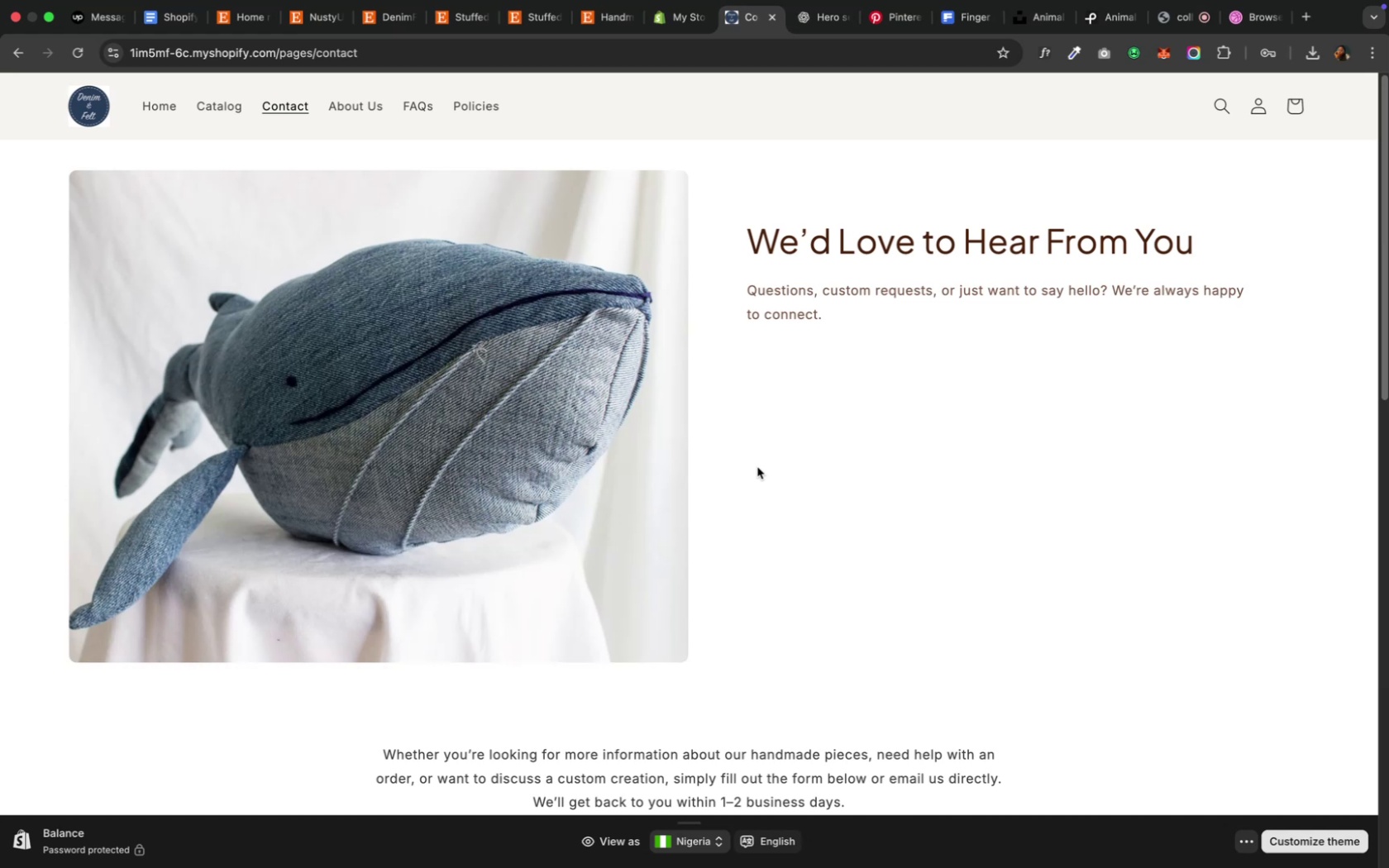 
wait(7.71)
 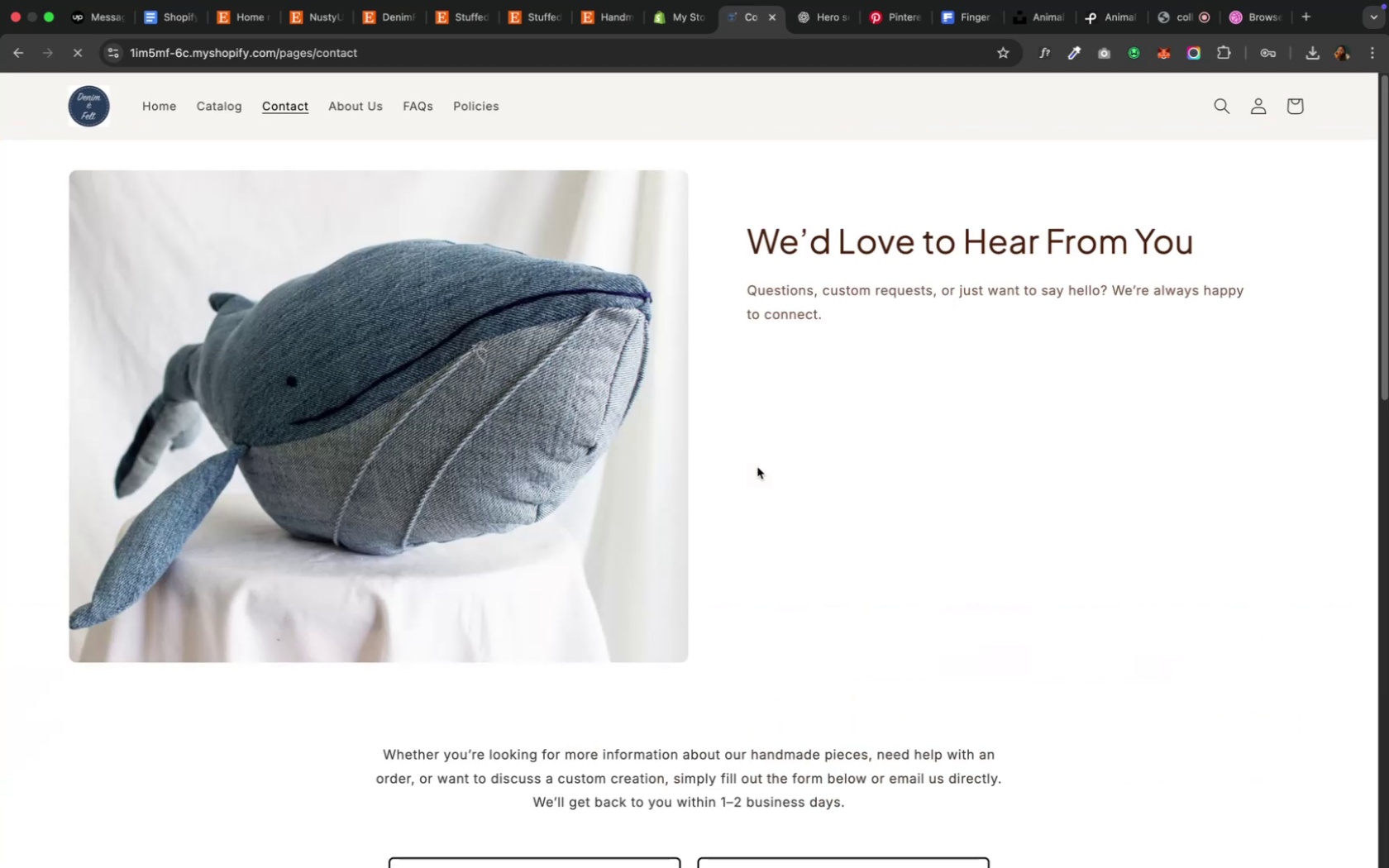 
scroll: coordinate [757, 467], scroll_direction: down, amount: 1.0
 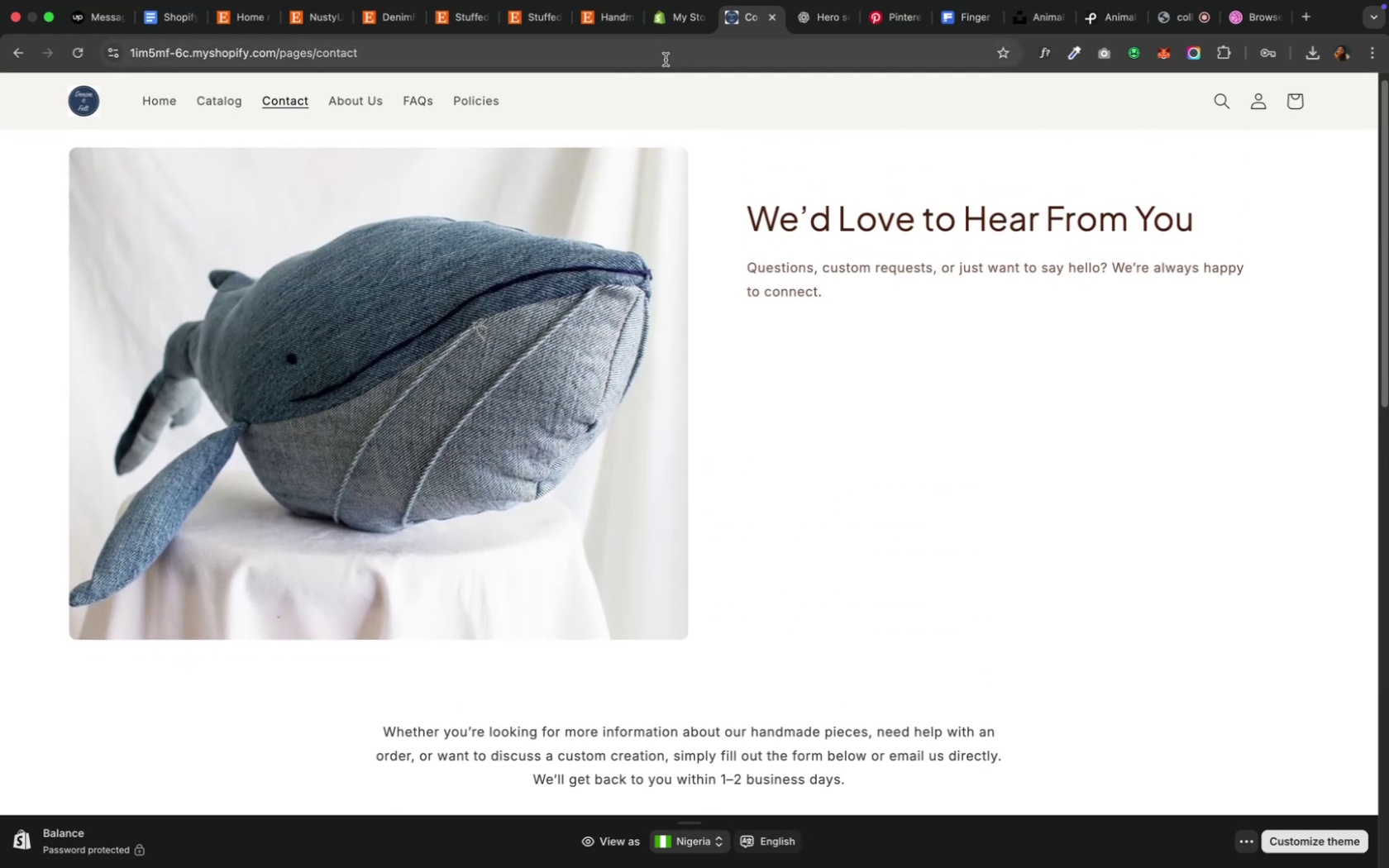 
left_click([665, 26])
 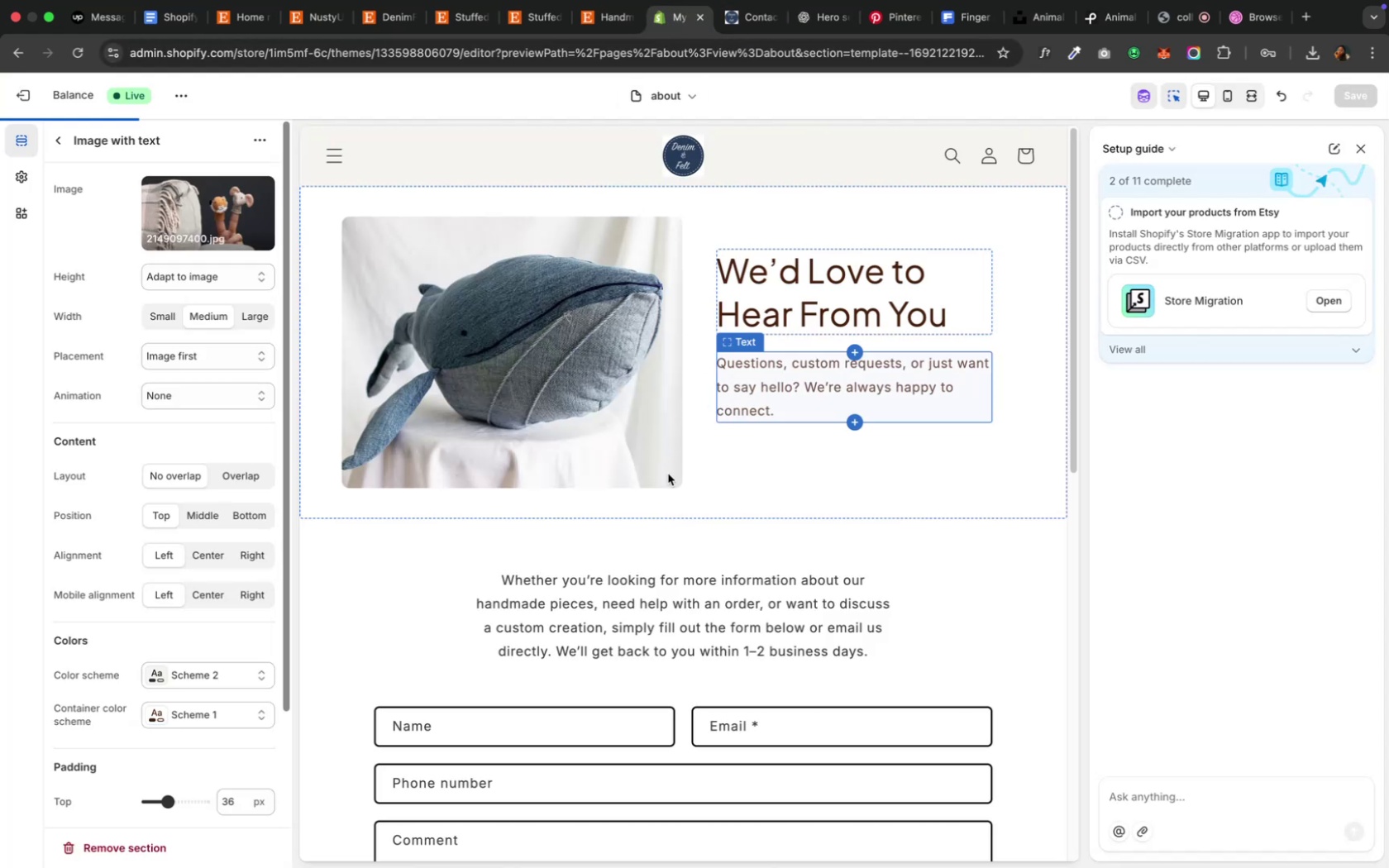 
left_click([733, 498])
 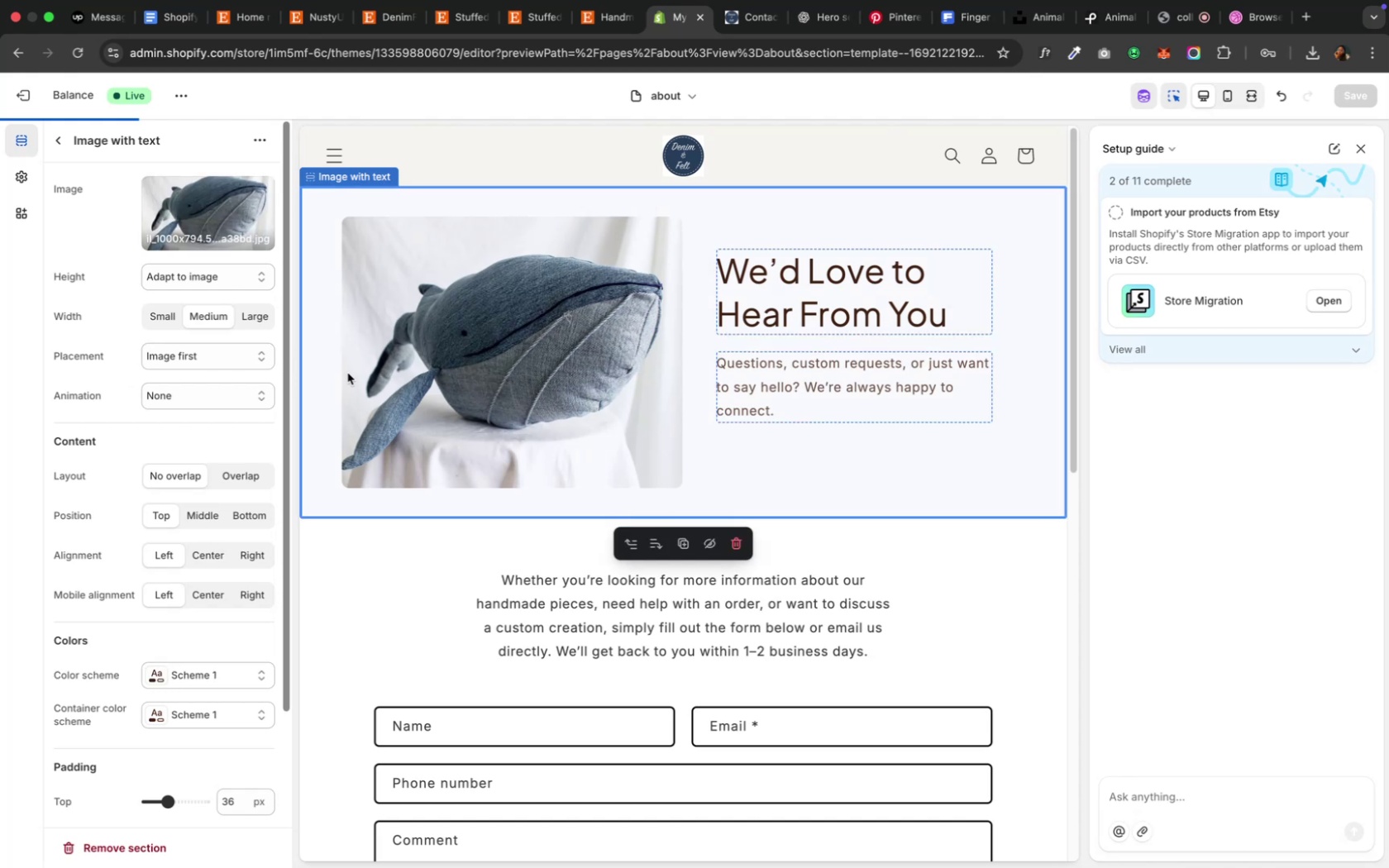 
wait(6.09)
 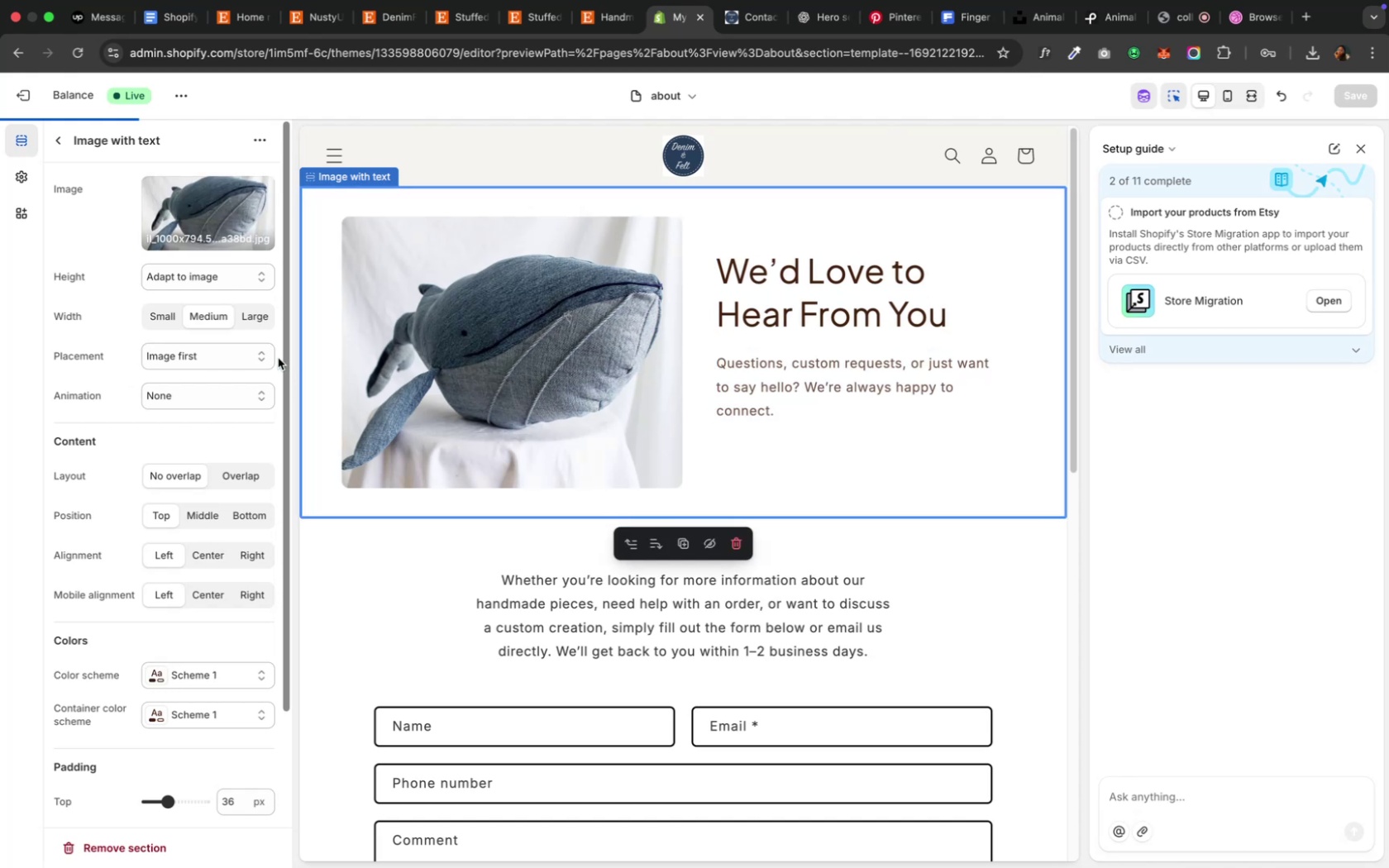 
left_click([193, 517])
 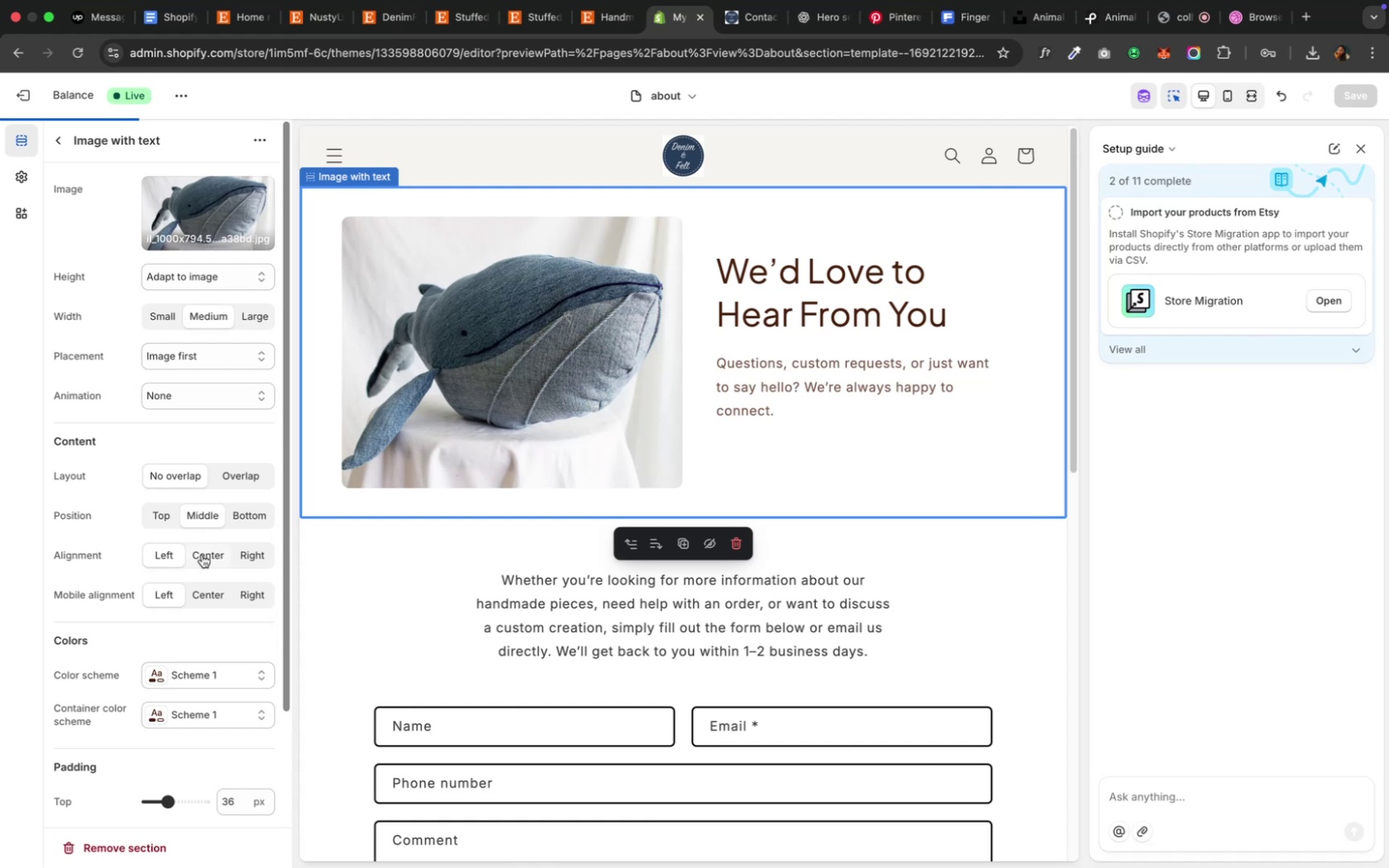 
wait(23.12)
 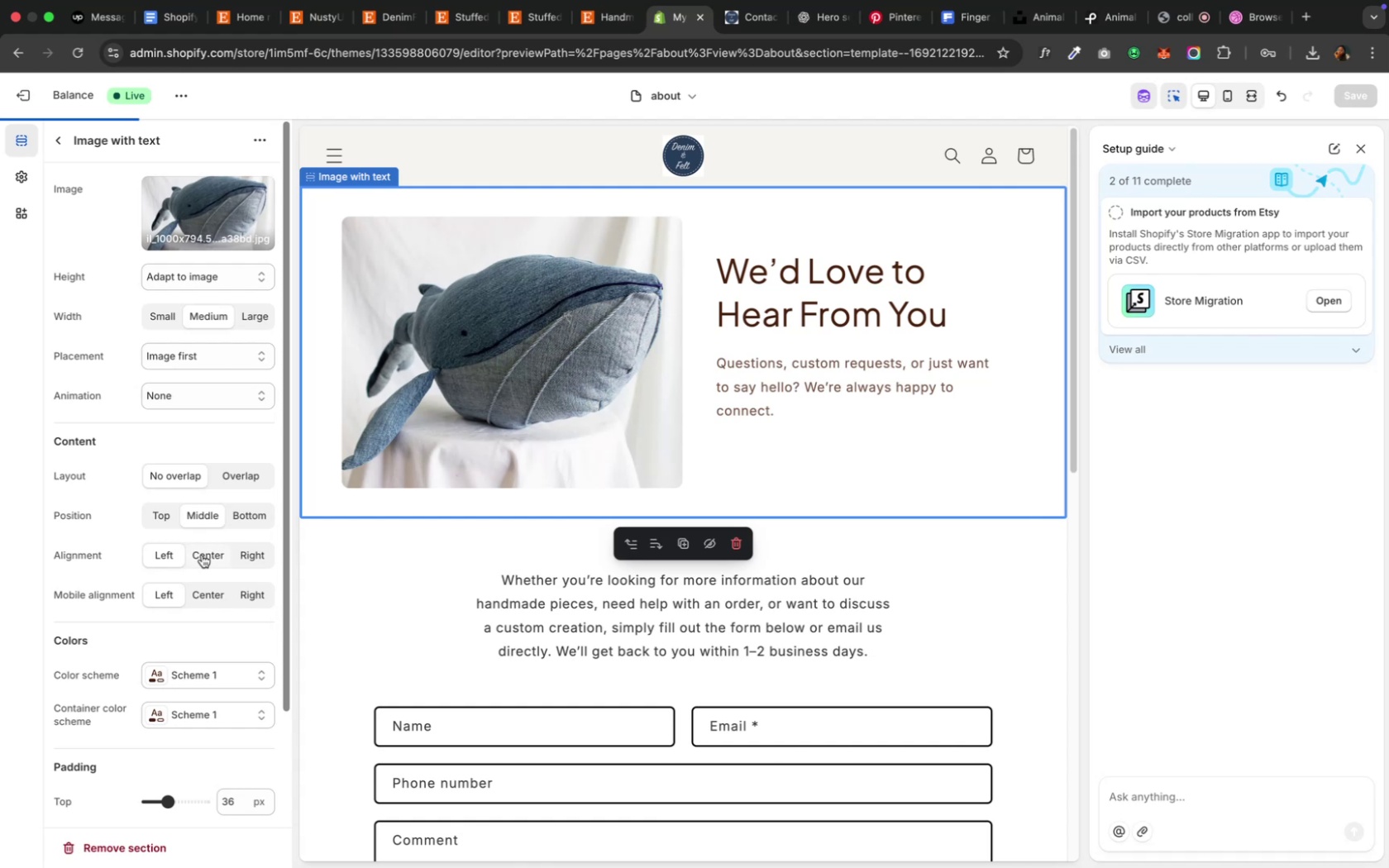 
left_click([759, 17])
 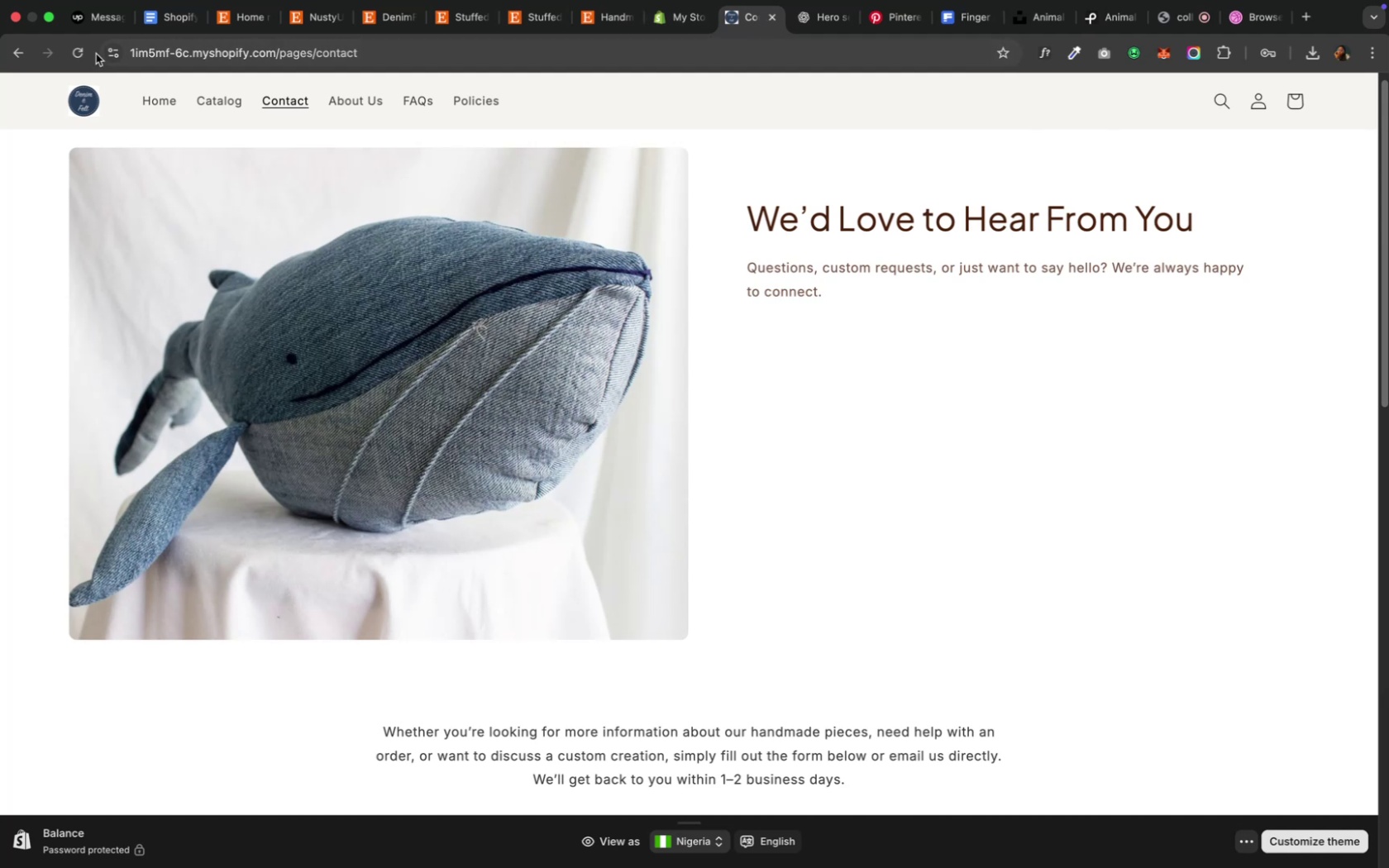 
left_click([65, 55])
 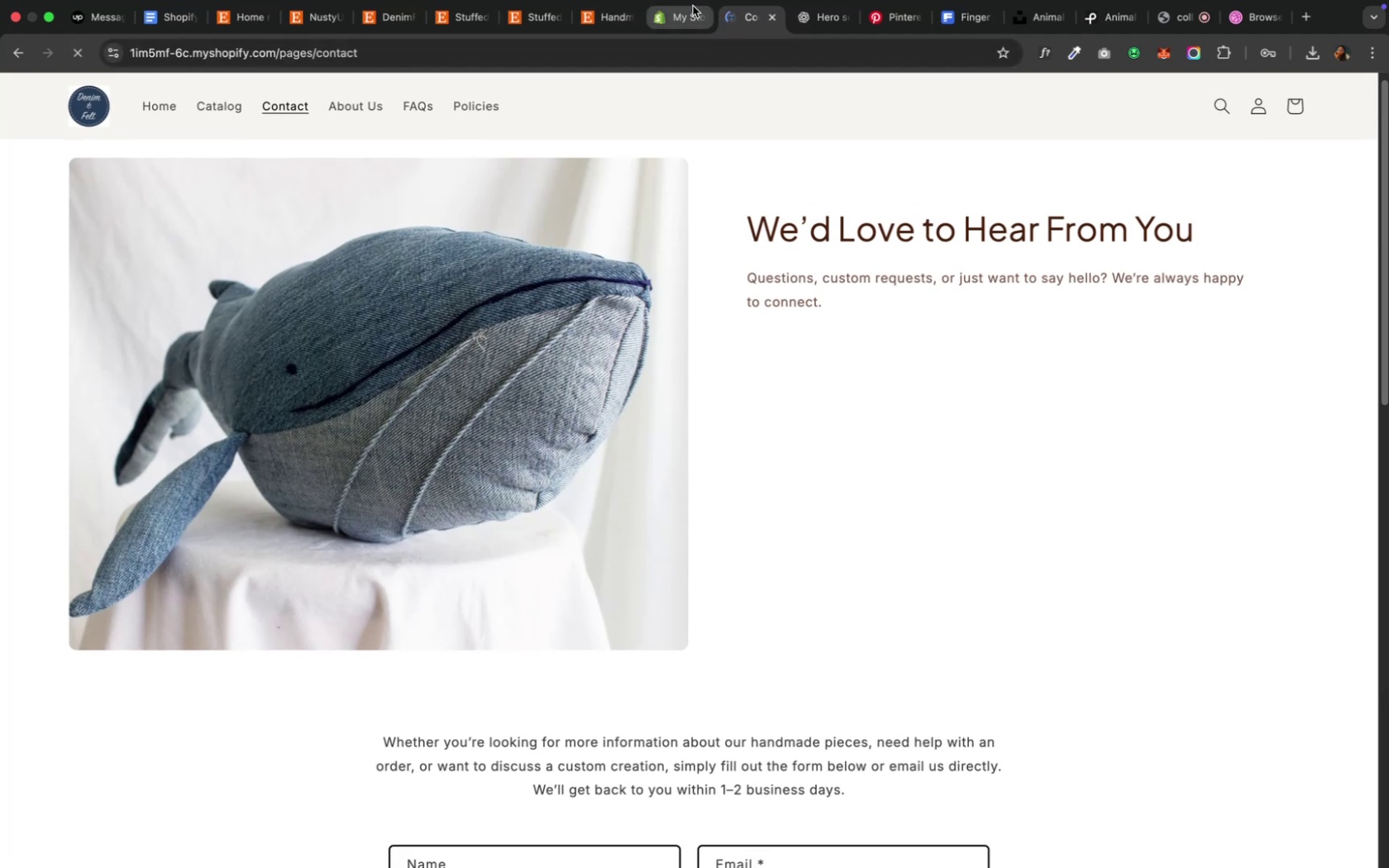 
left_click([681, 15])
 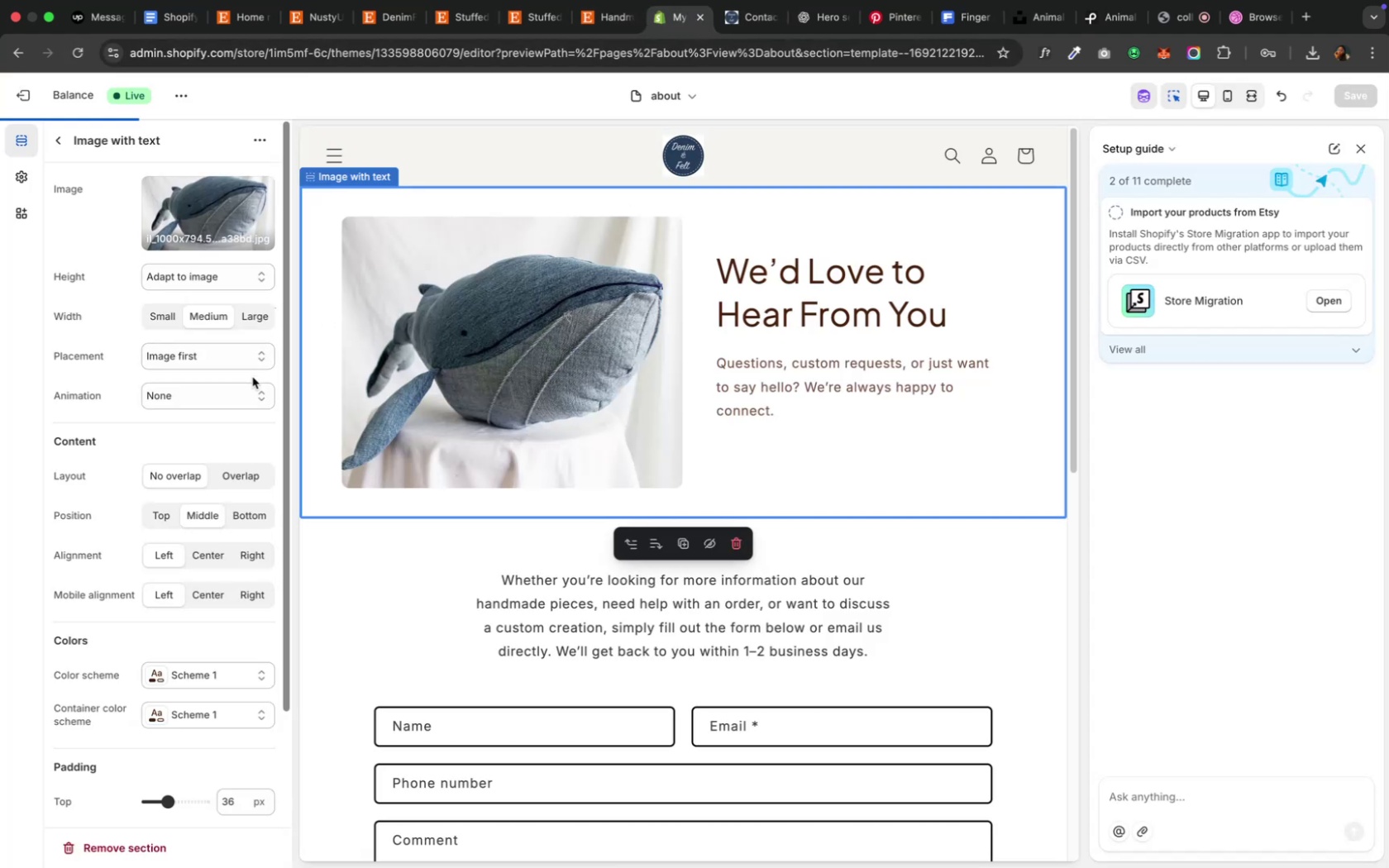 
scroll: coordinate [235, 411], scroll_direction: down, amount: 3.0
 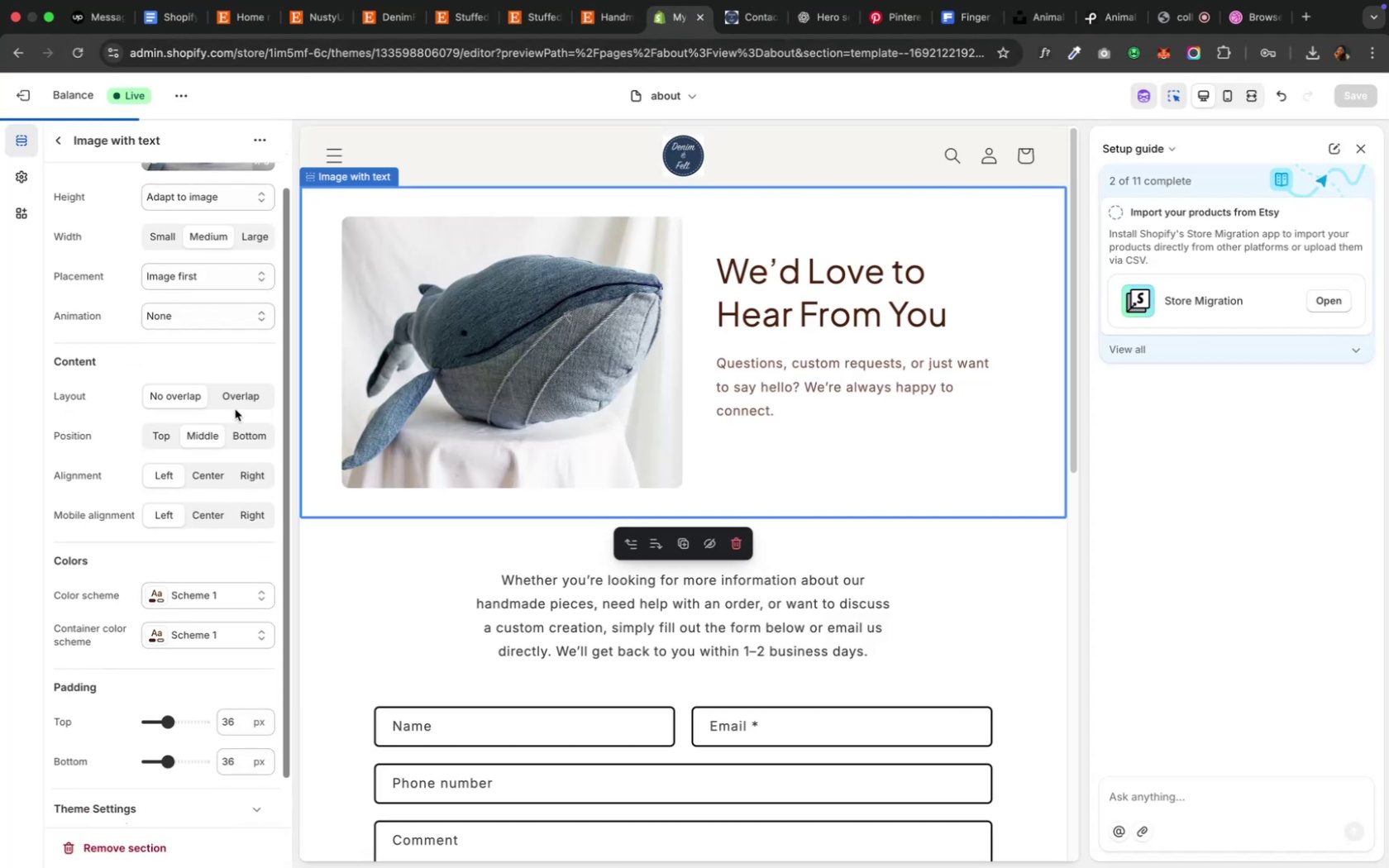 
scroll: coordinate [236, 409], scroll_direction: up, amount: 16.0
 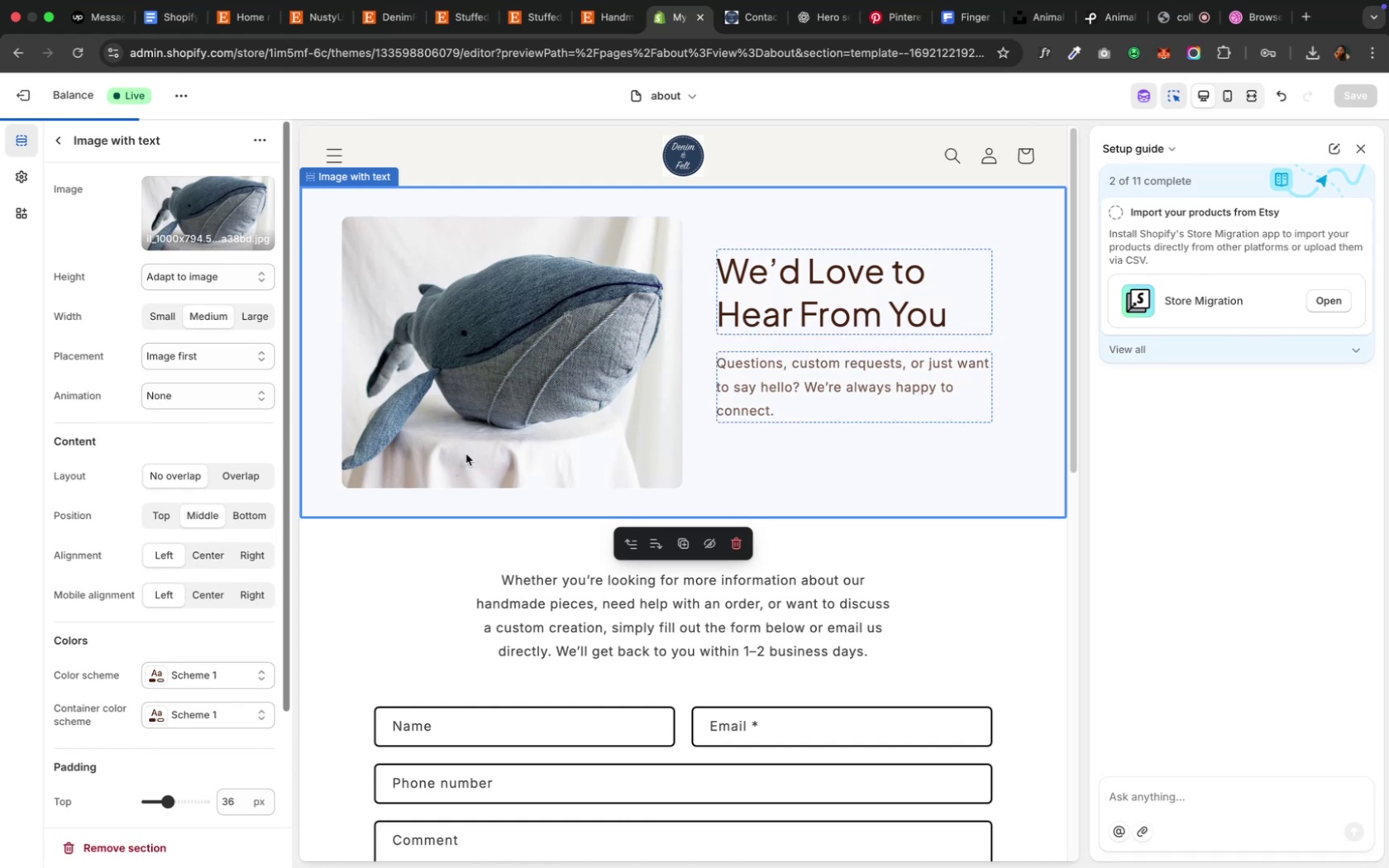 
left_click([444, 564])
 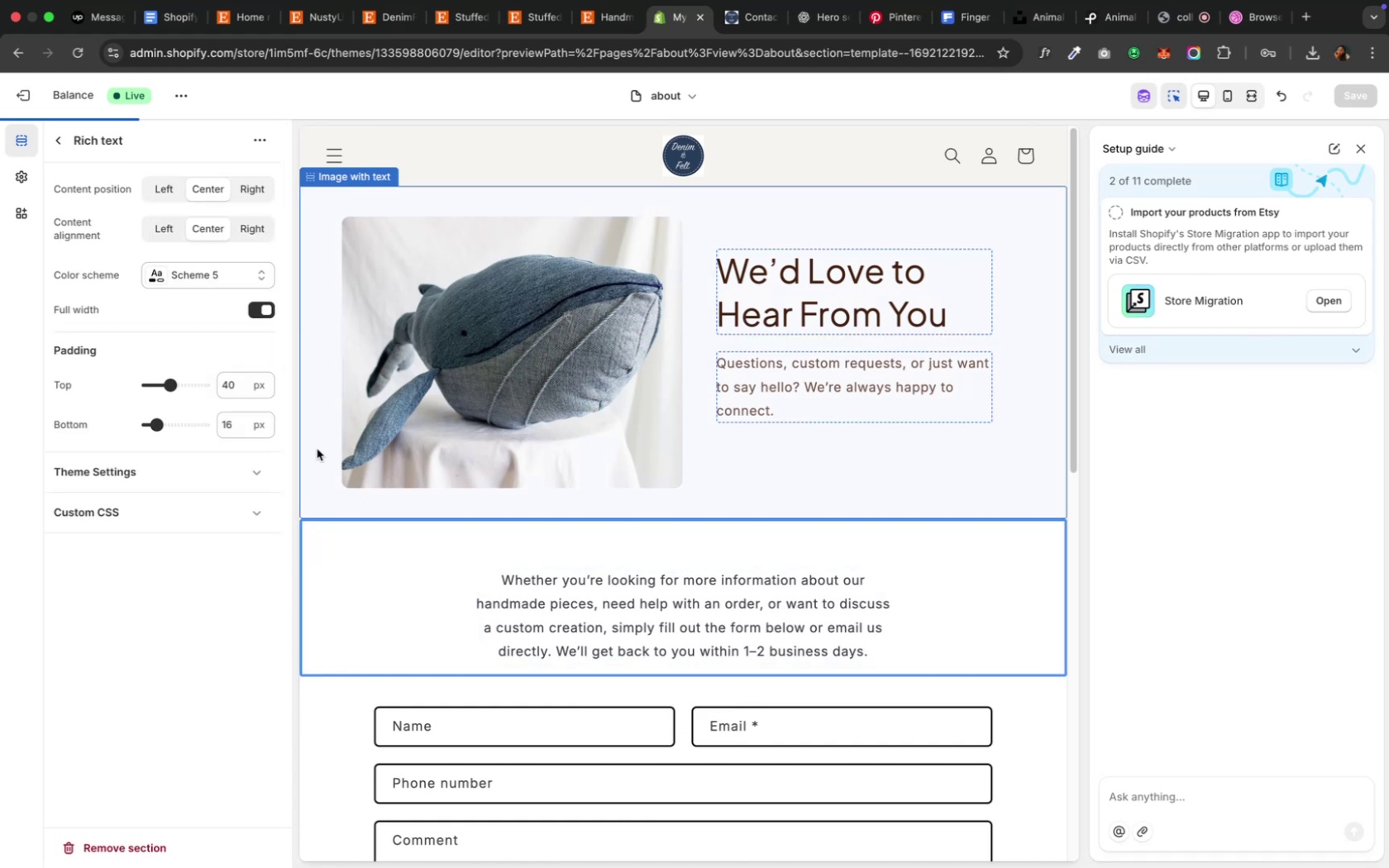 
left_click([257, 315])
 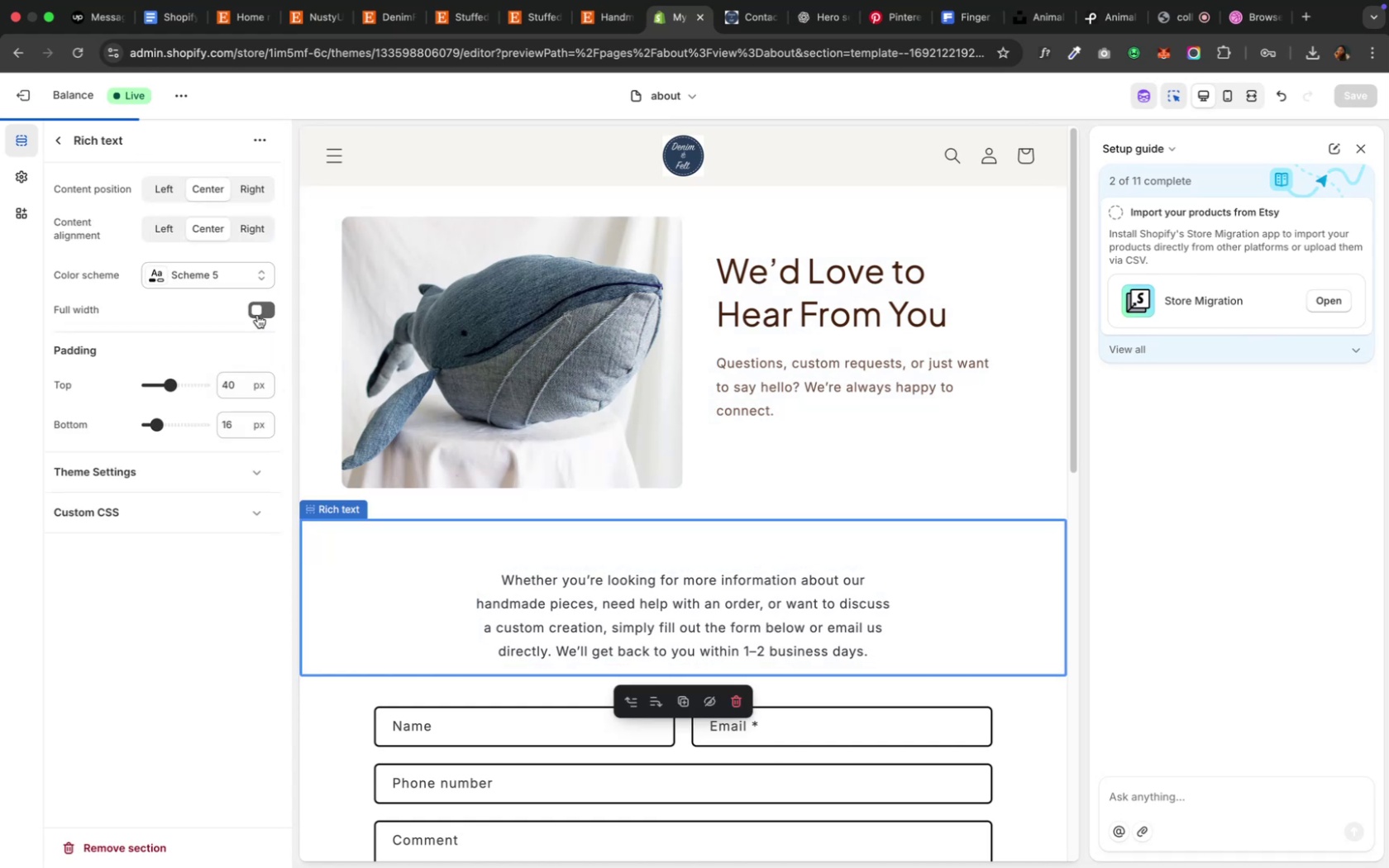 
left_click([257, 315])
 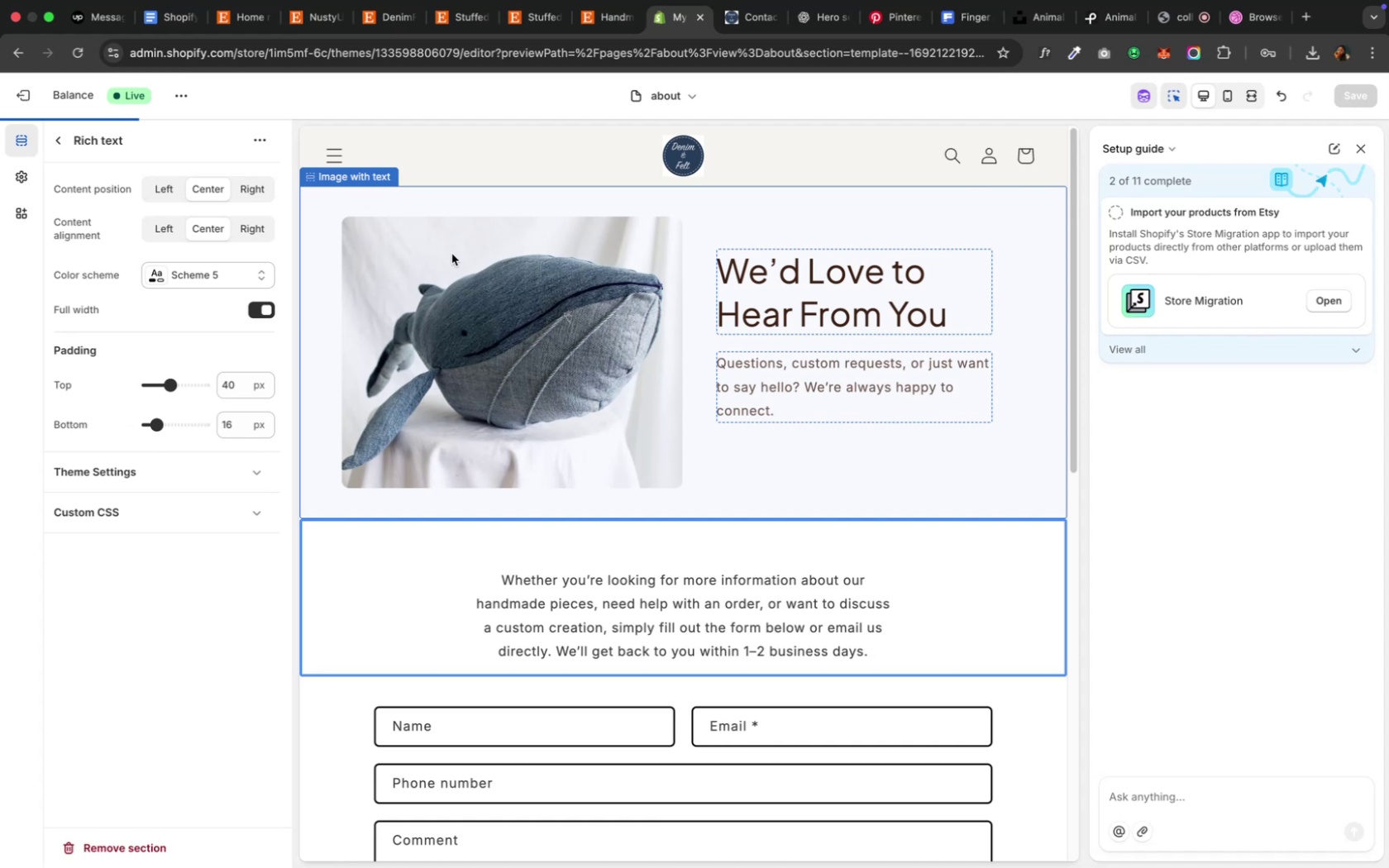 
wait(8.89)
 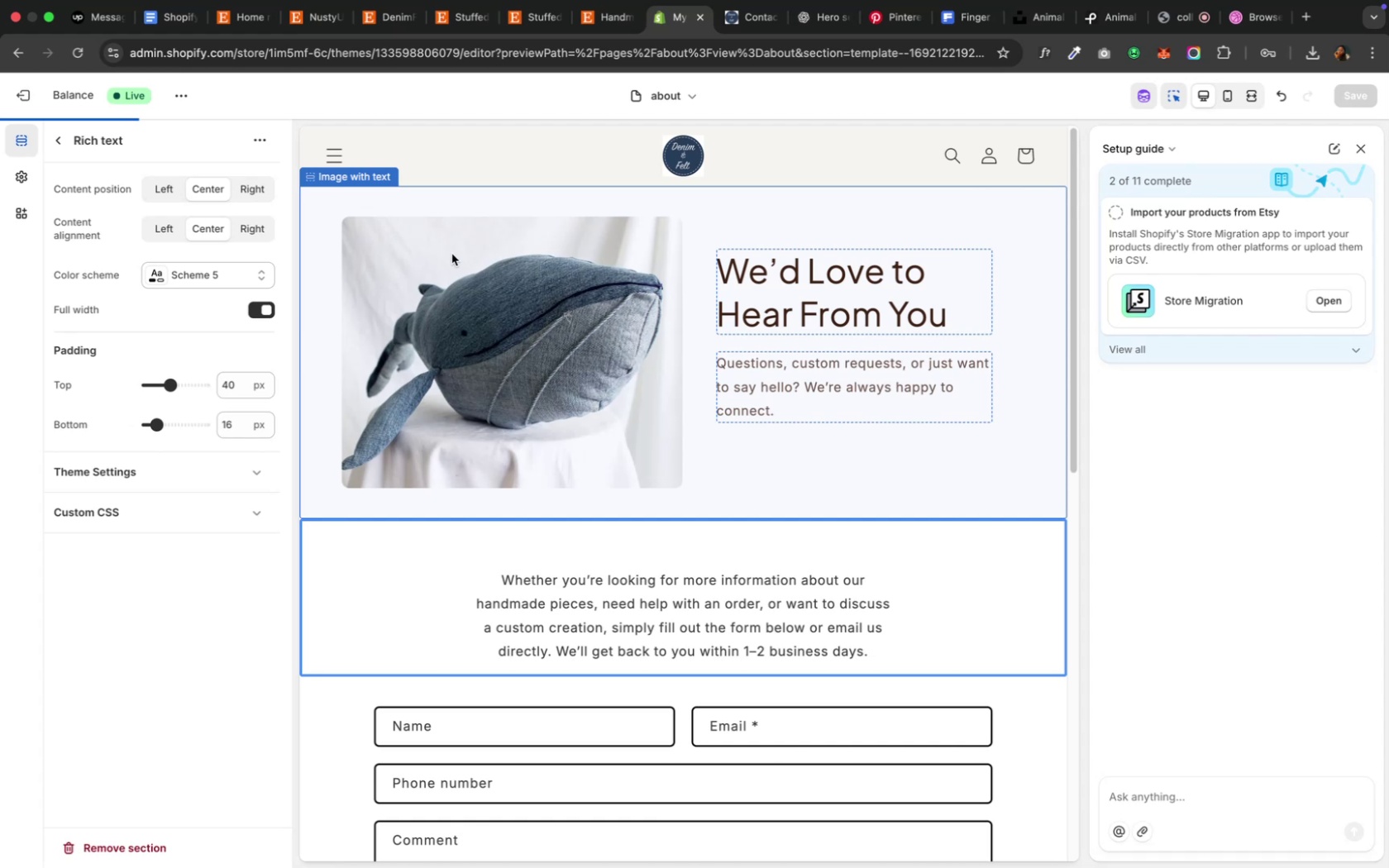 
left_click([104, 136])
 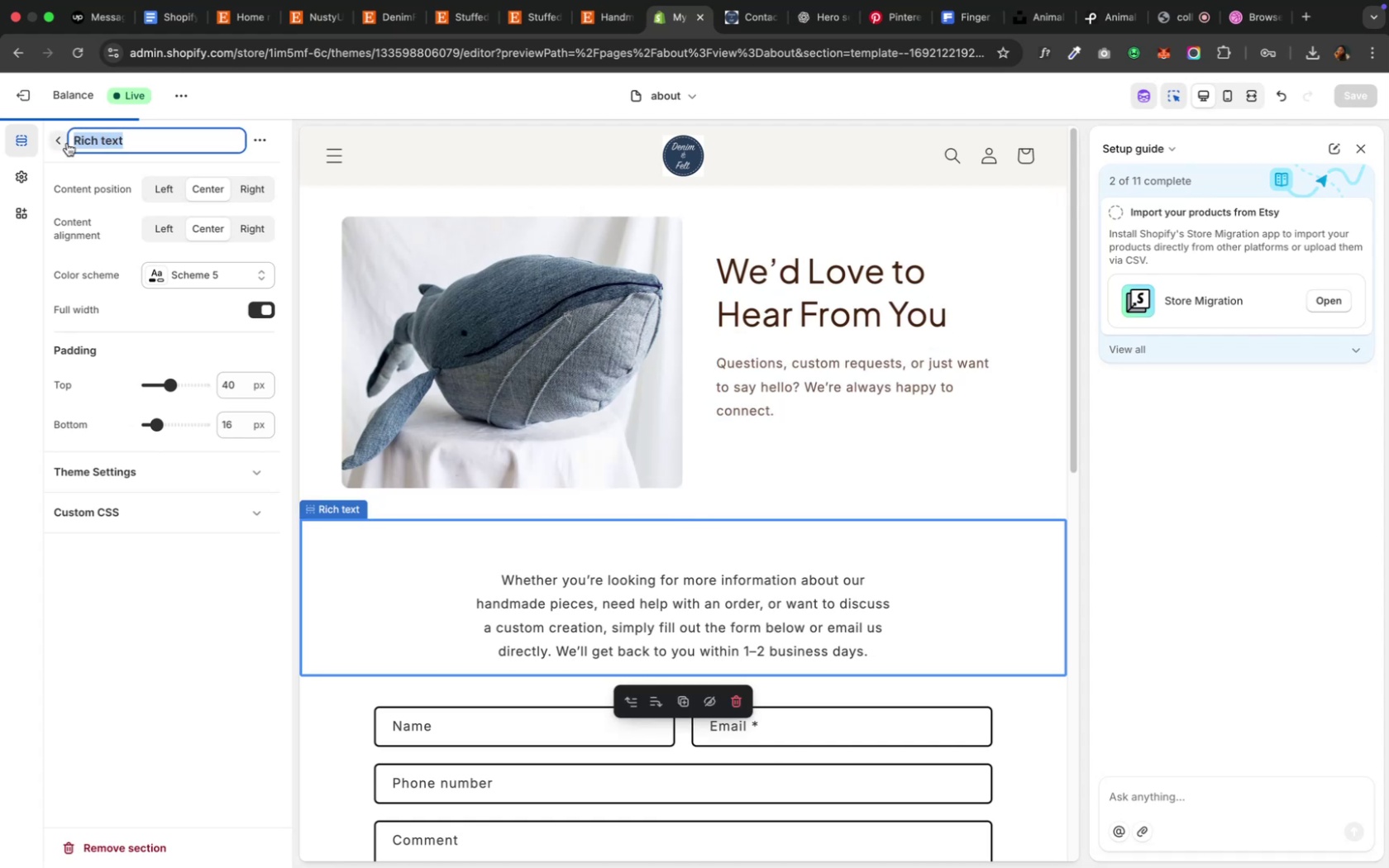 
left_click([55, 143])
 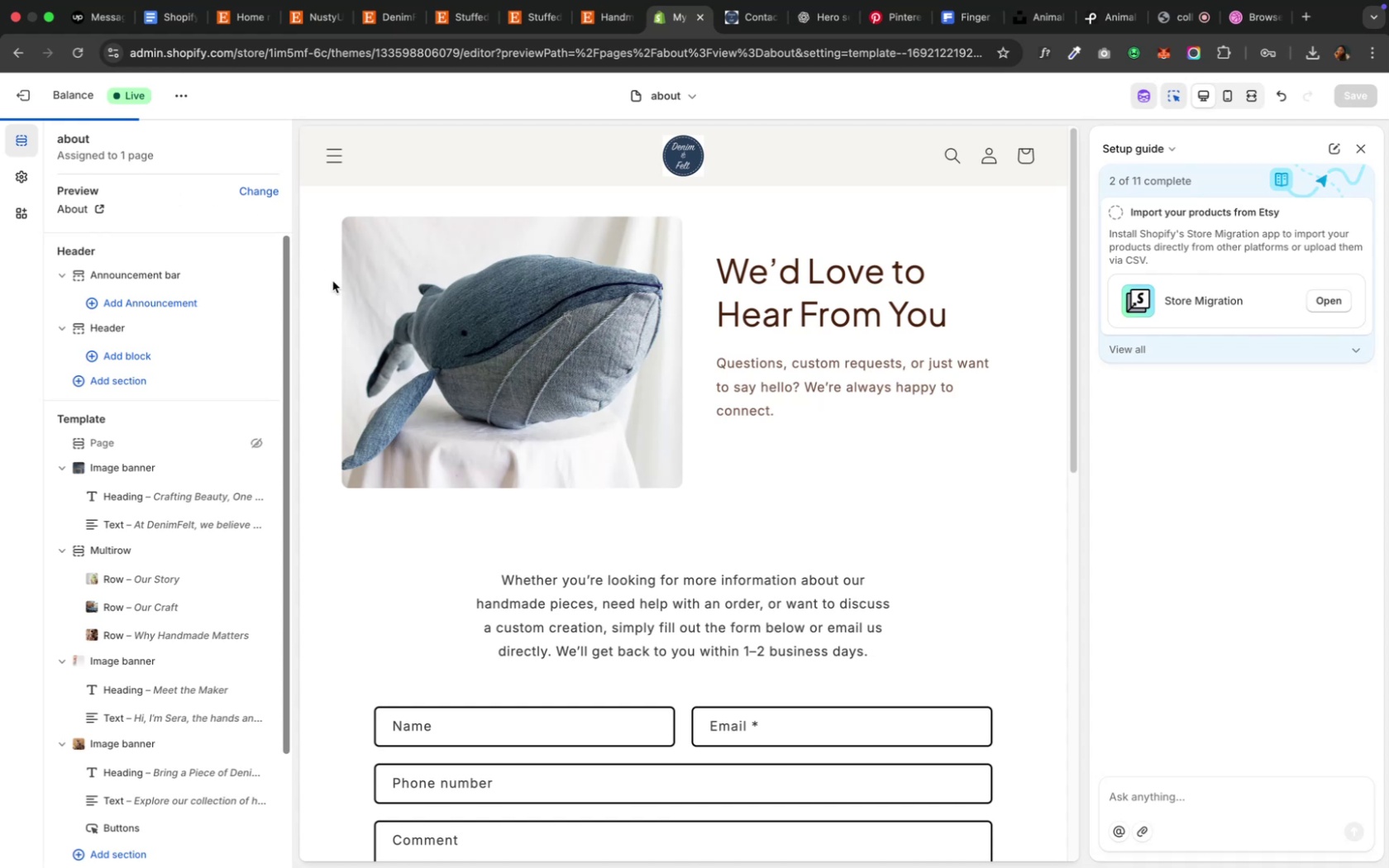 
scroll: coordinate [371, 351], scroll_direction: down, amount: 22.0
 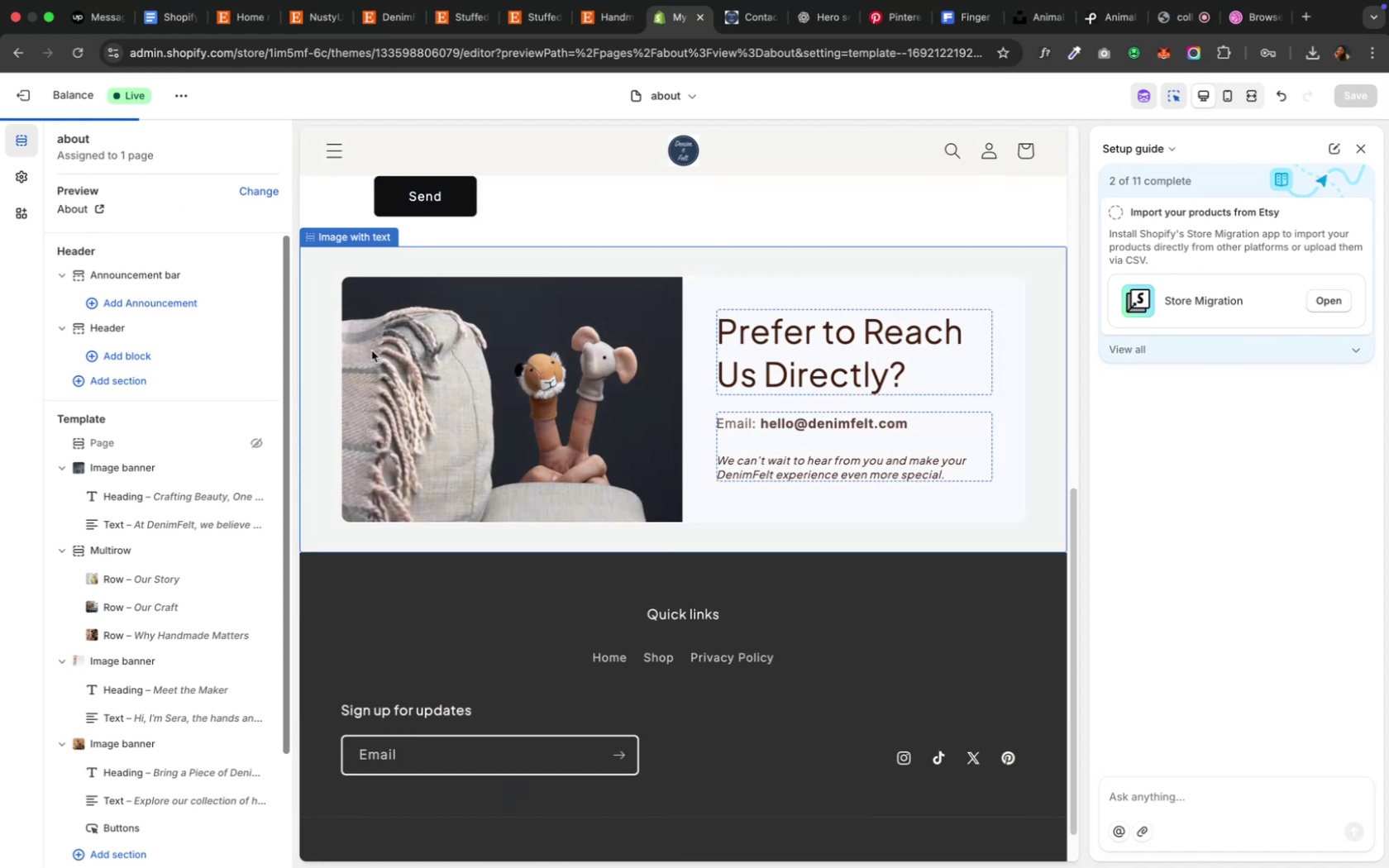 
scroll: coordinate [371, 350], scroll_direction: up, amount: 48.0
 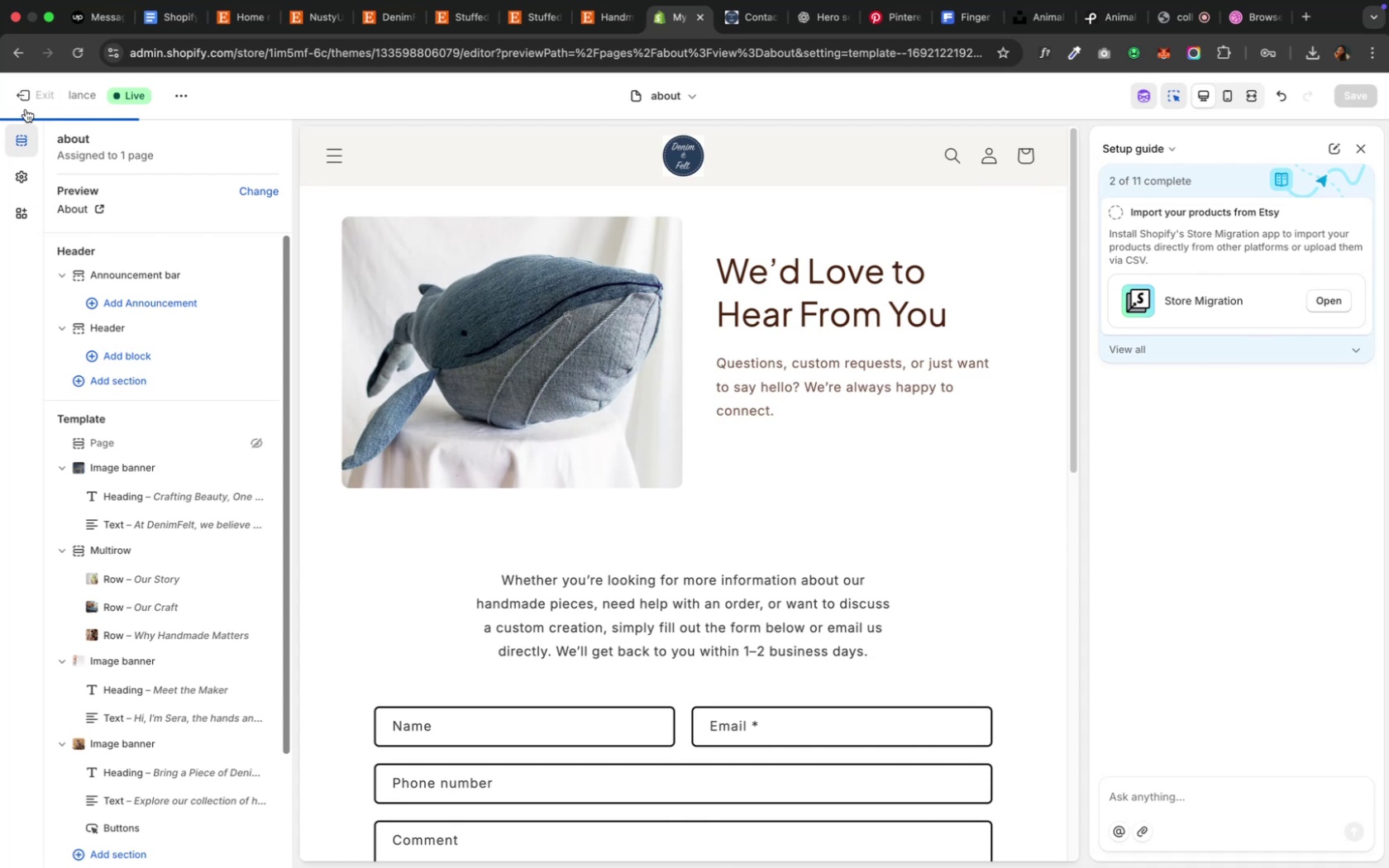 
wait(5.52)
 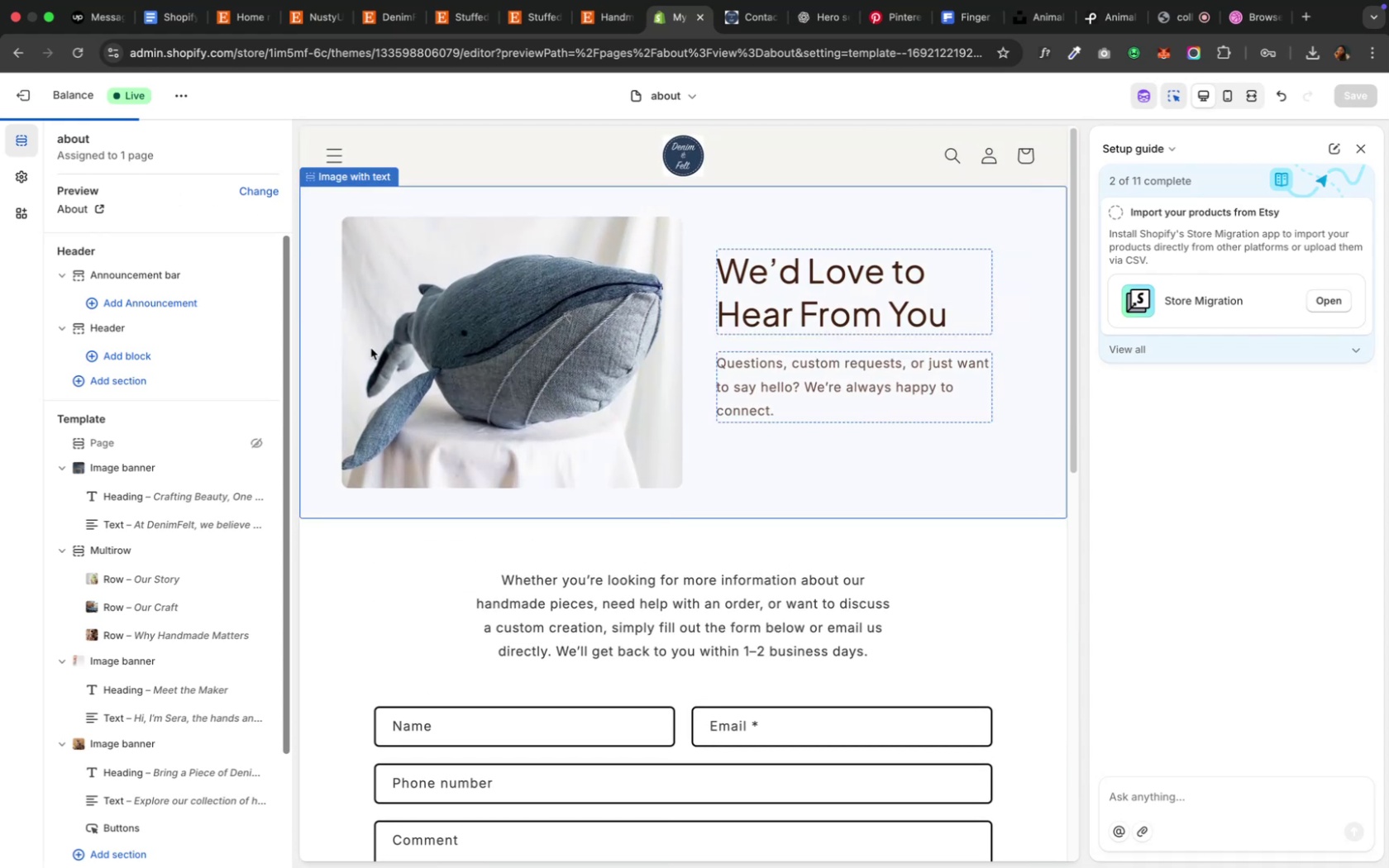 
left_click([25, 98])
 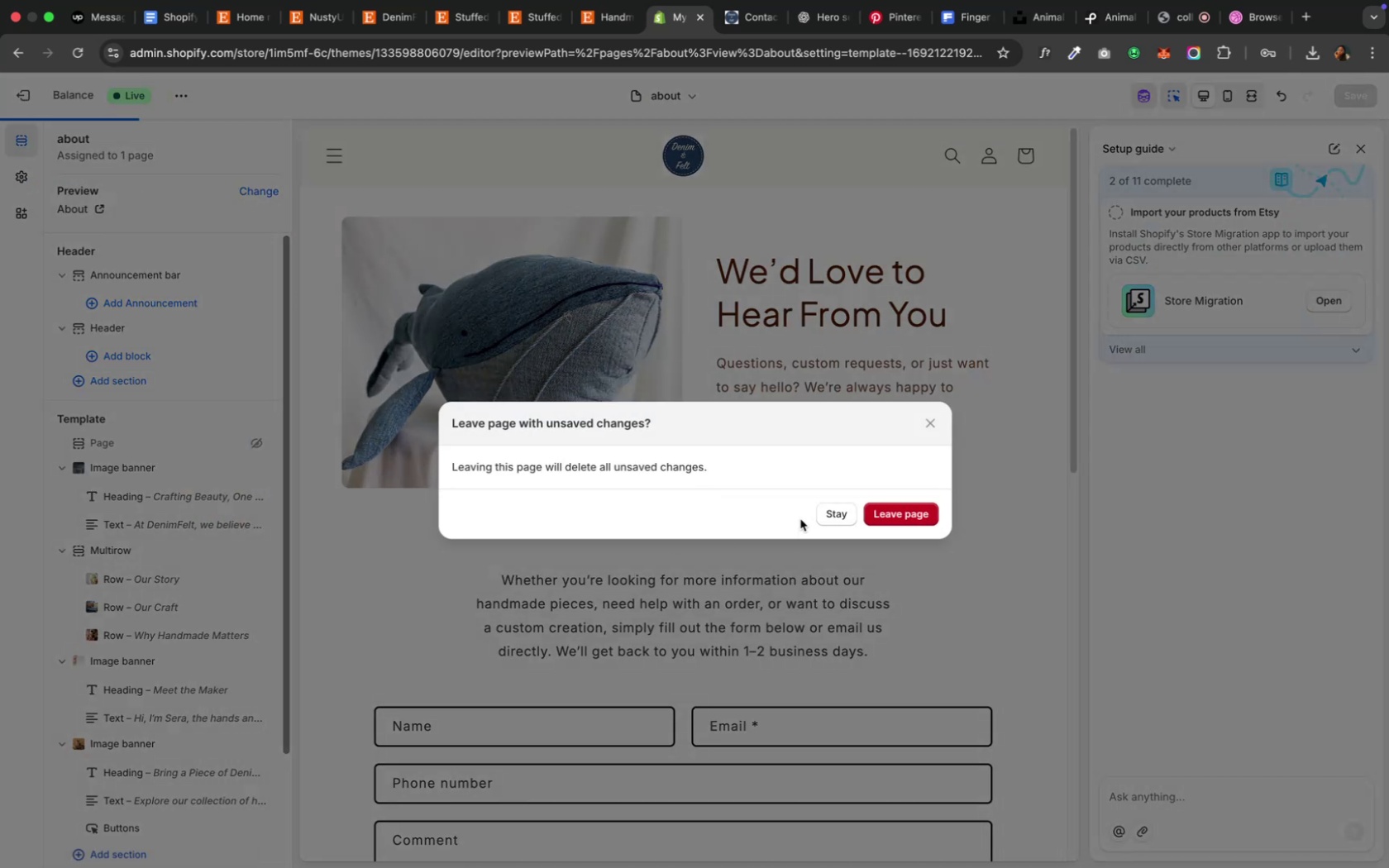 
left_click([832, 513])
 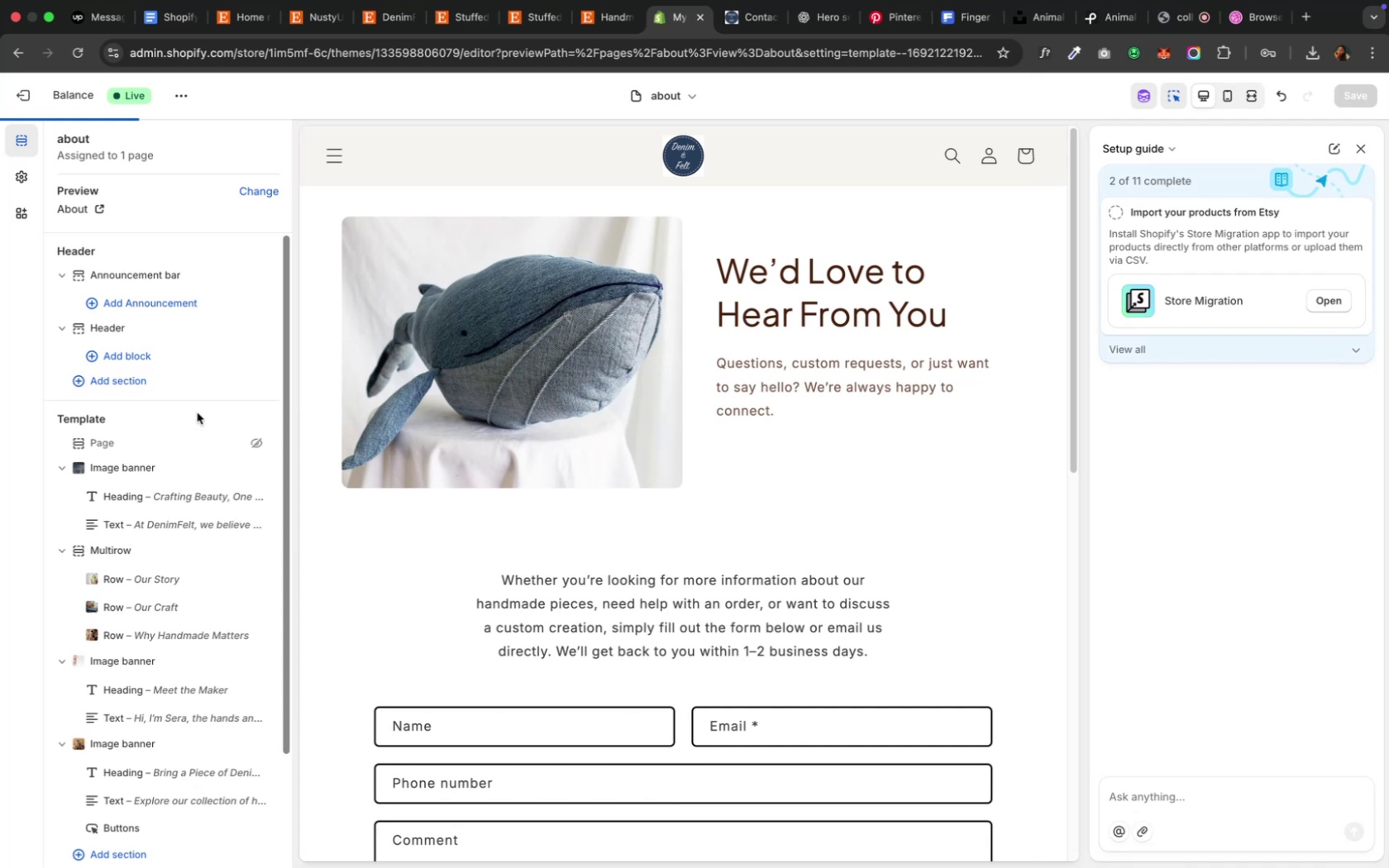 
wait(7.77)
 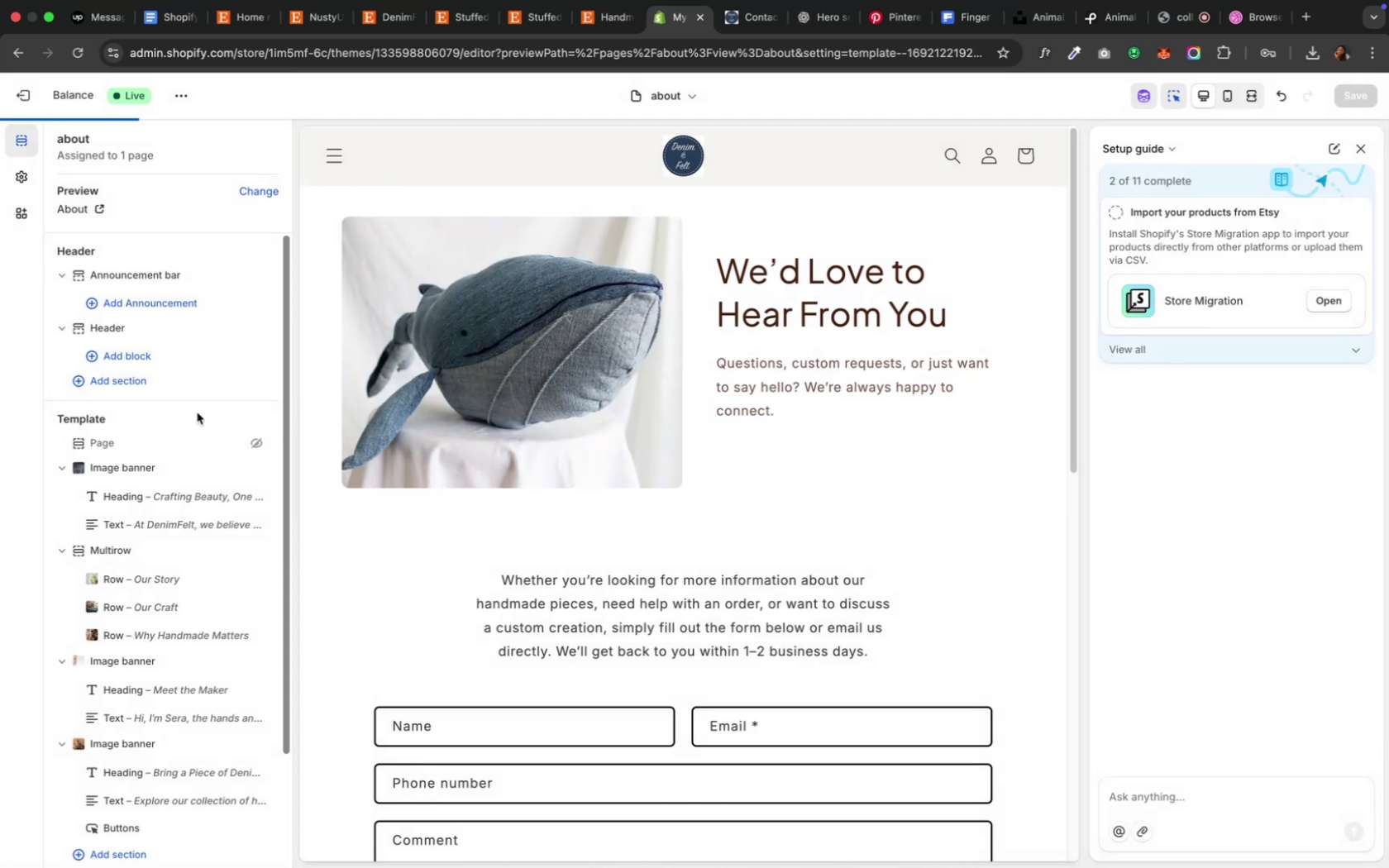 
left_click([739, 25])
 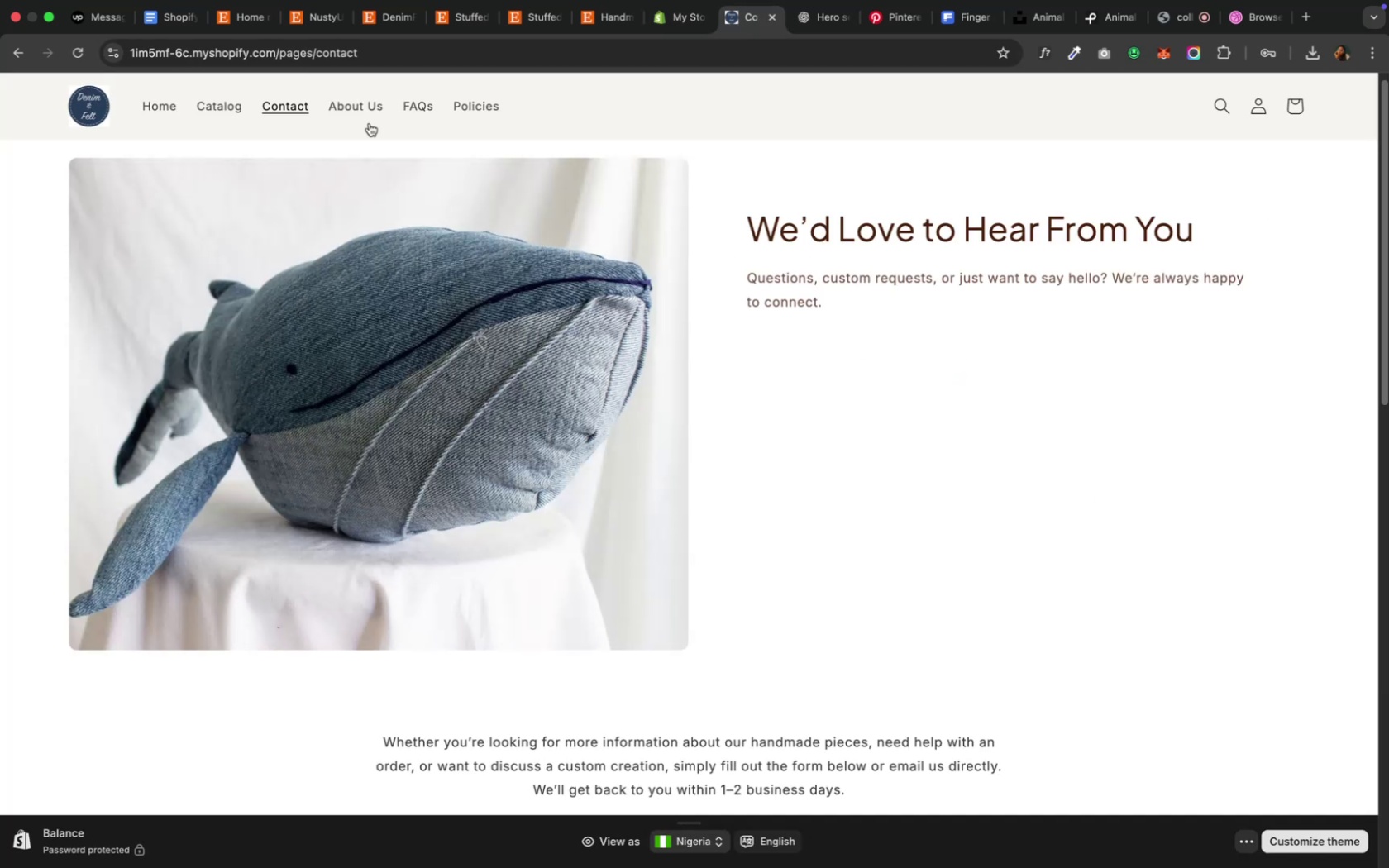 
scroll: coordinate [568, 443], scroll_direction: down, amount: 13.0
 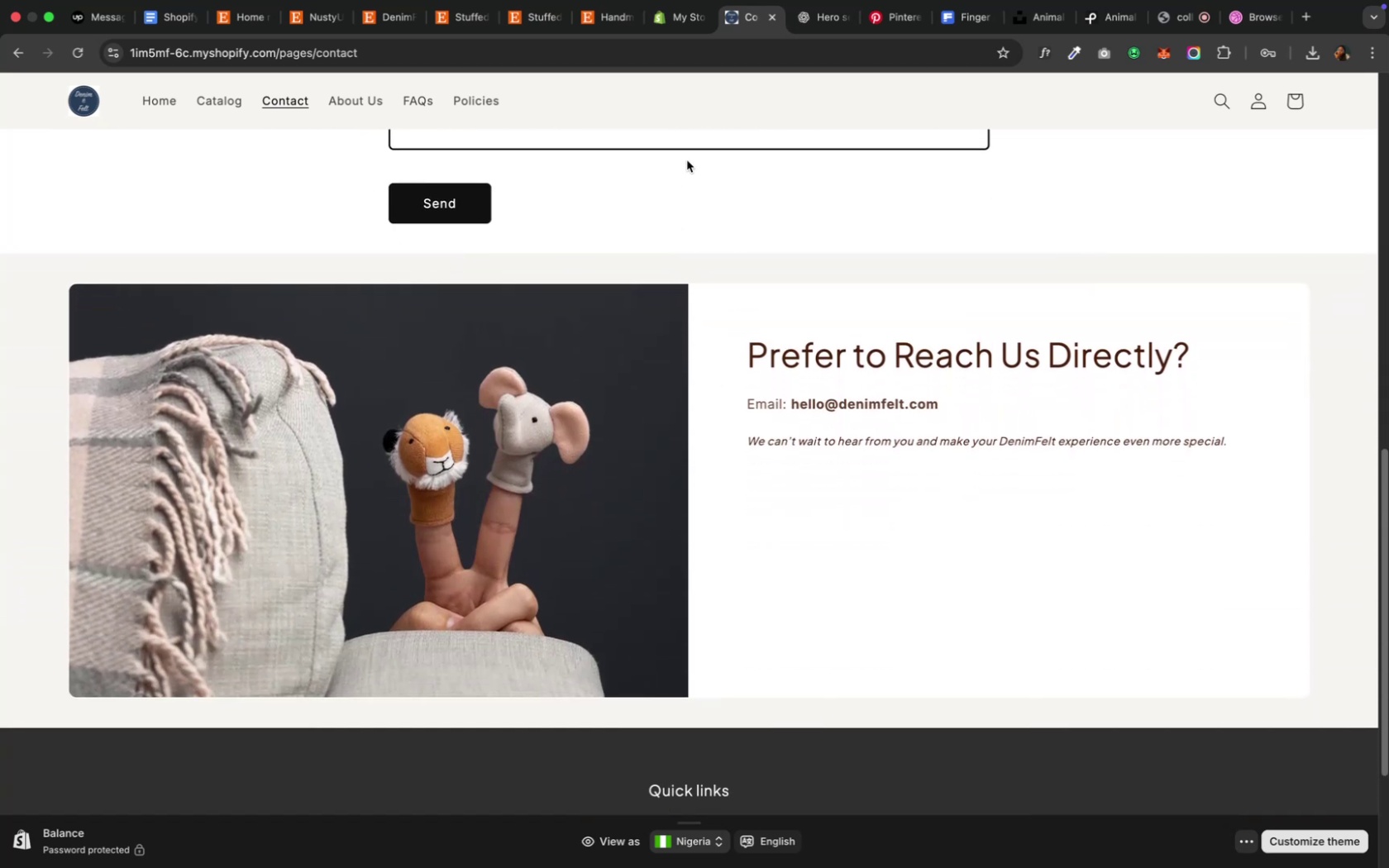 
wait(5.81)
 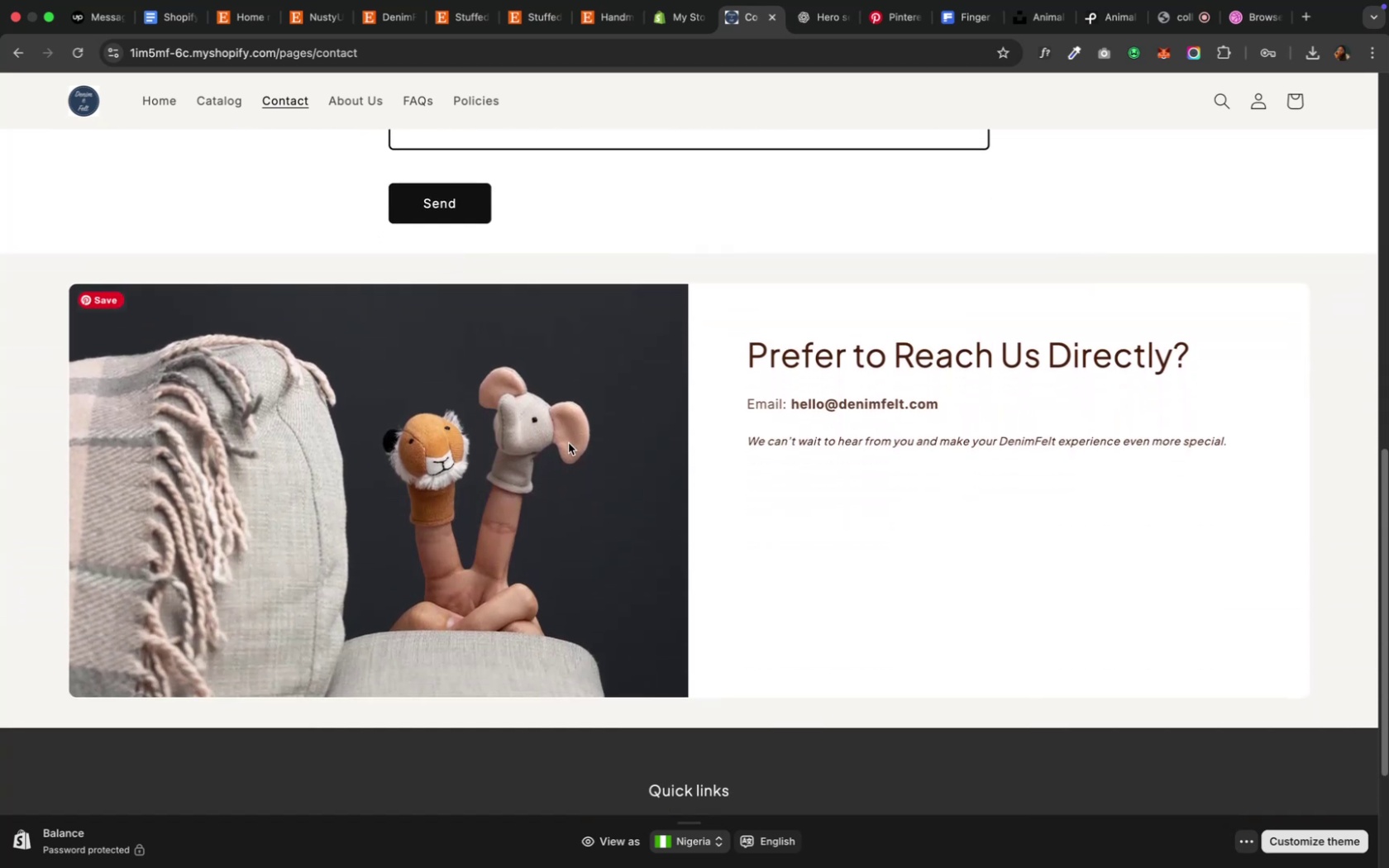 
left_click([657, 24])
 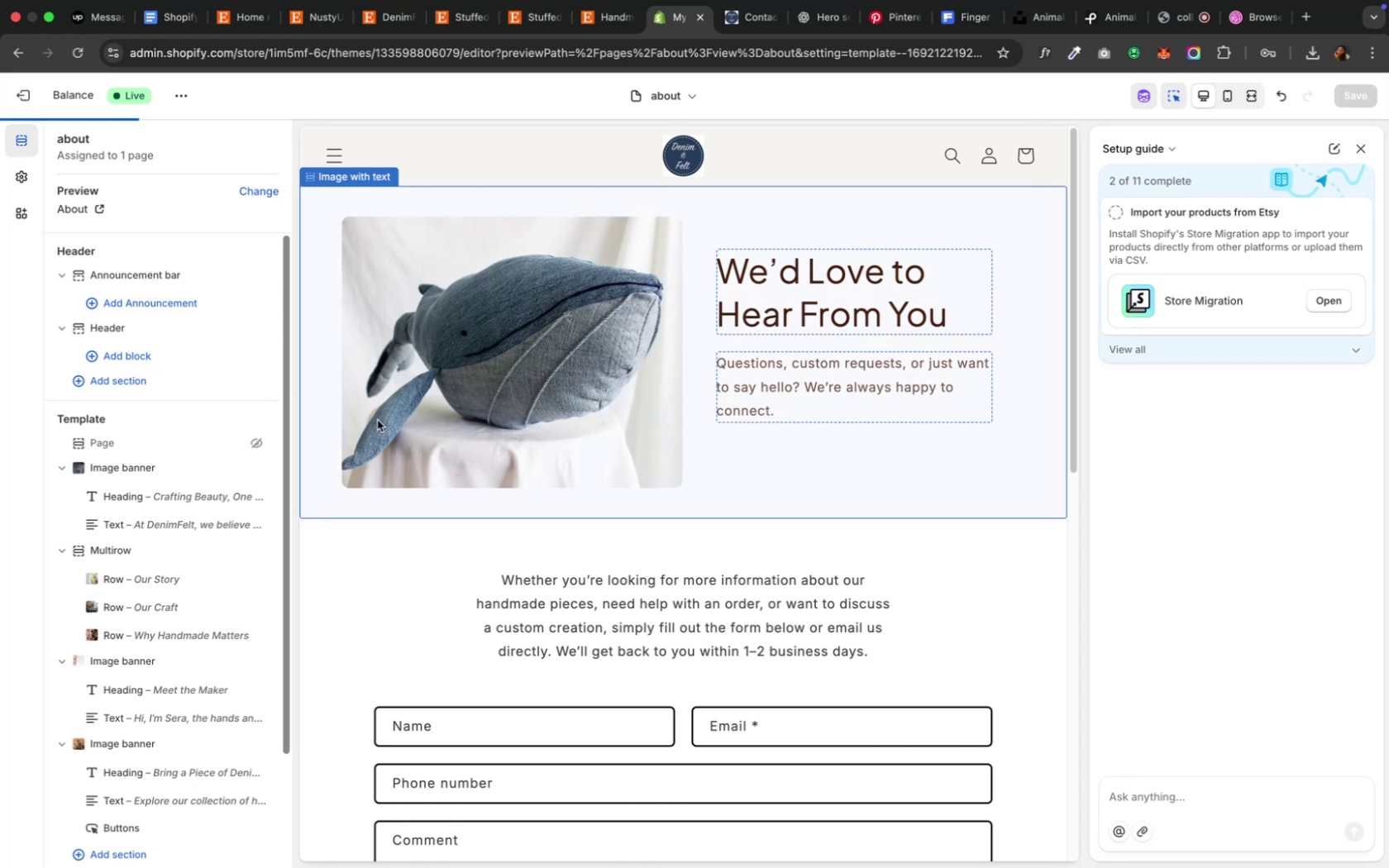 
left_click([335, 447])
 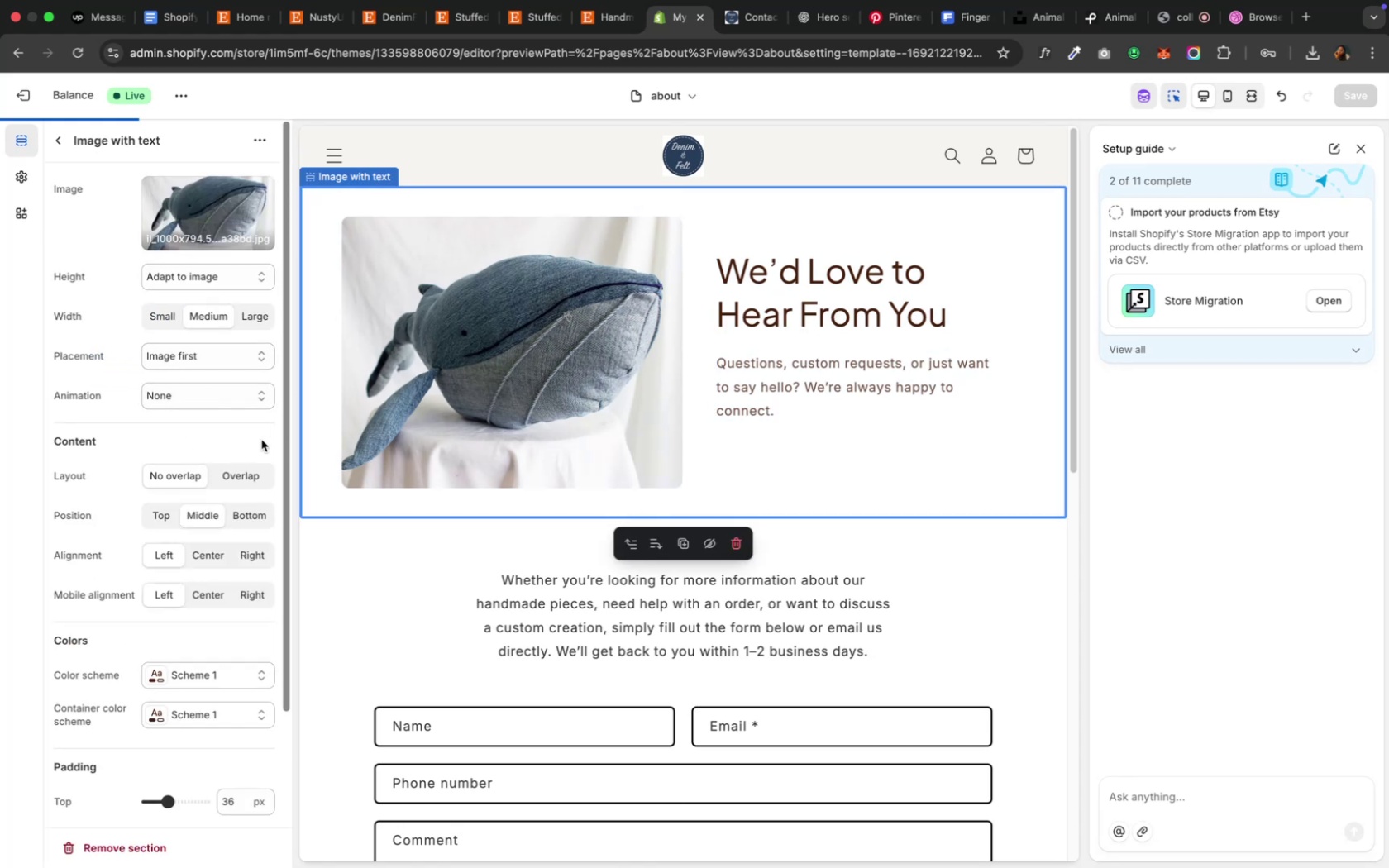 
wait(13.47)
 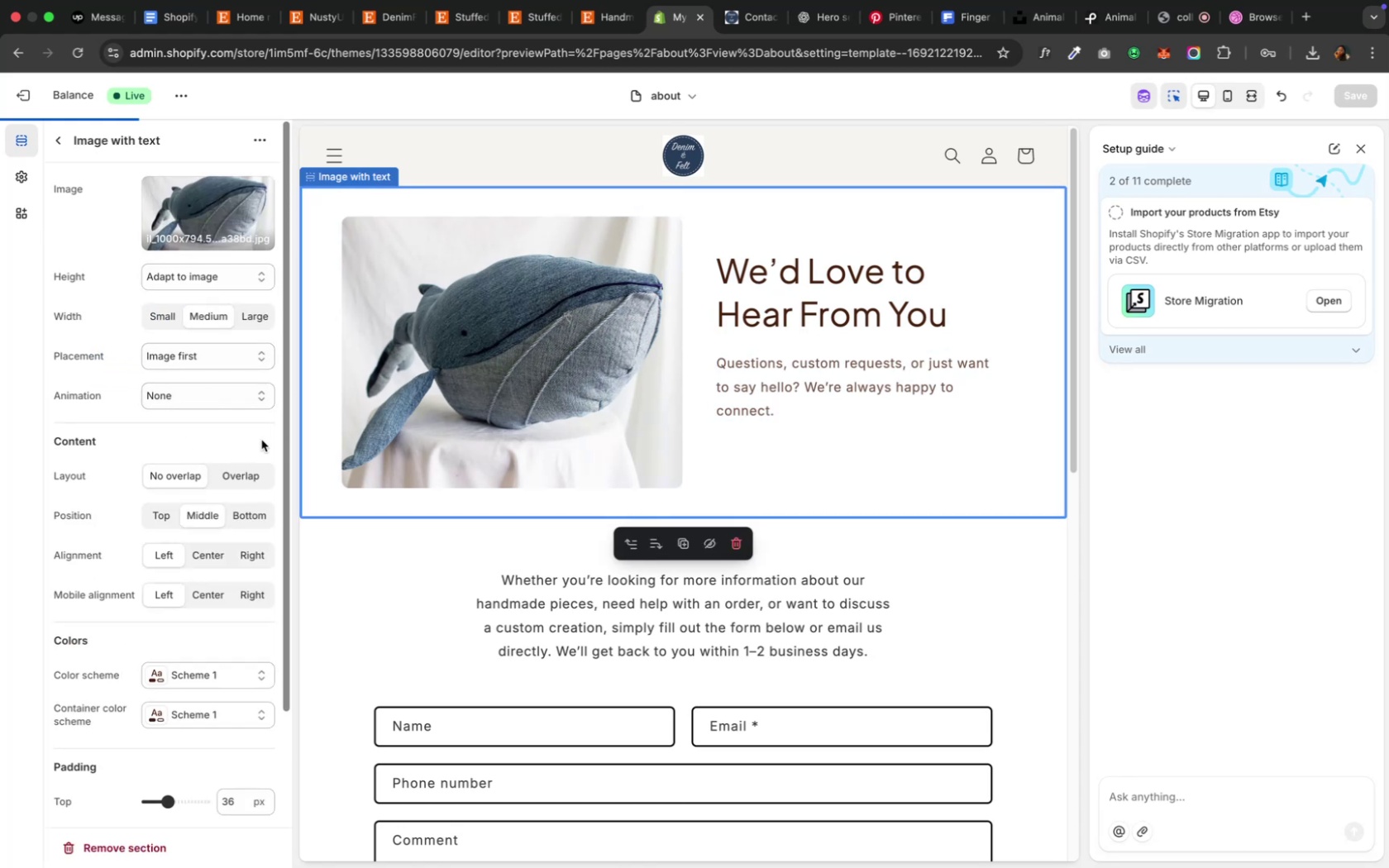 
left_click([221, 549])
 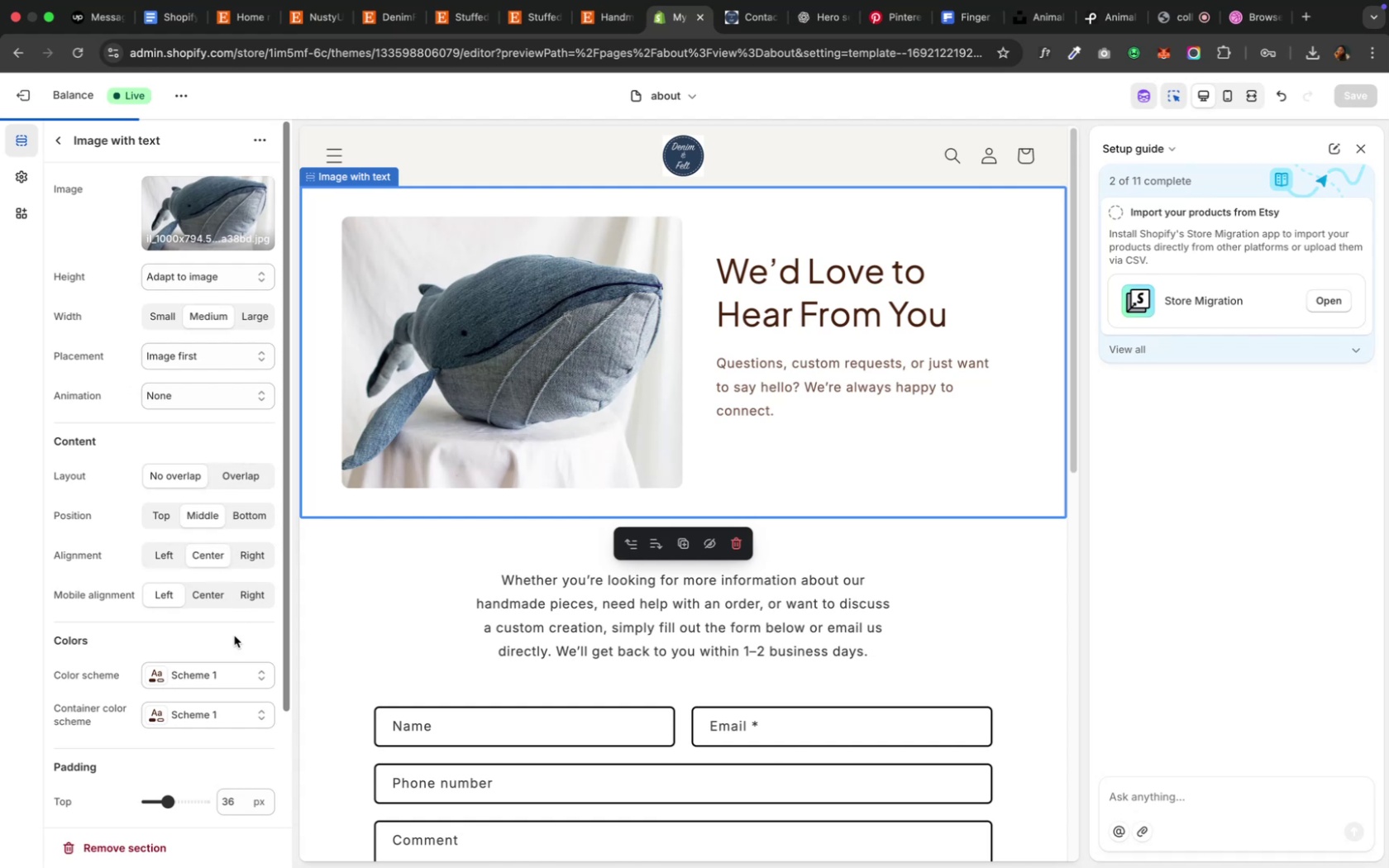 
scroll: coordinate [380, 685], scroll_direction: down, amount: 24.0
 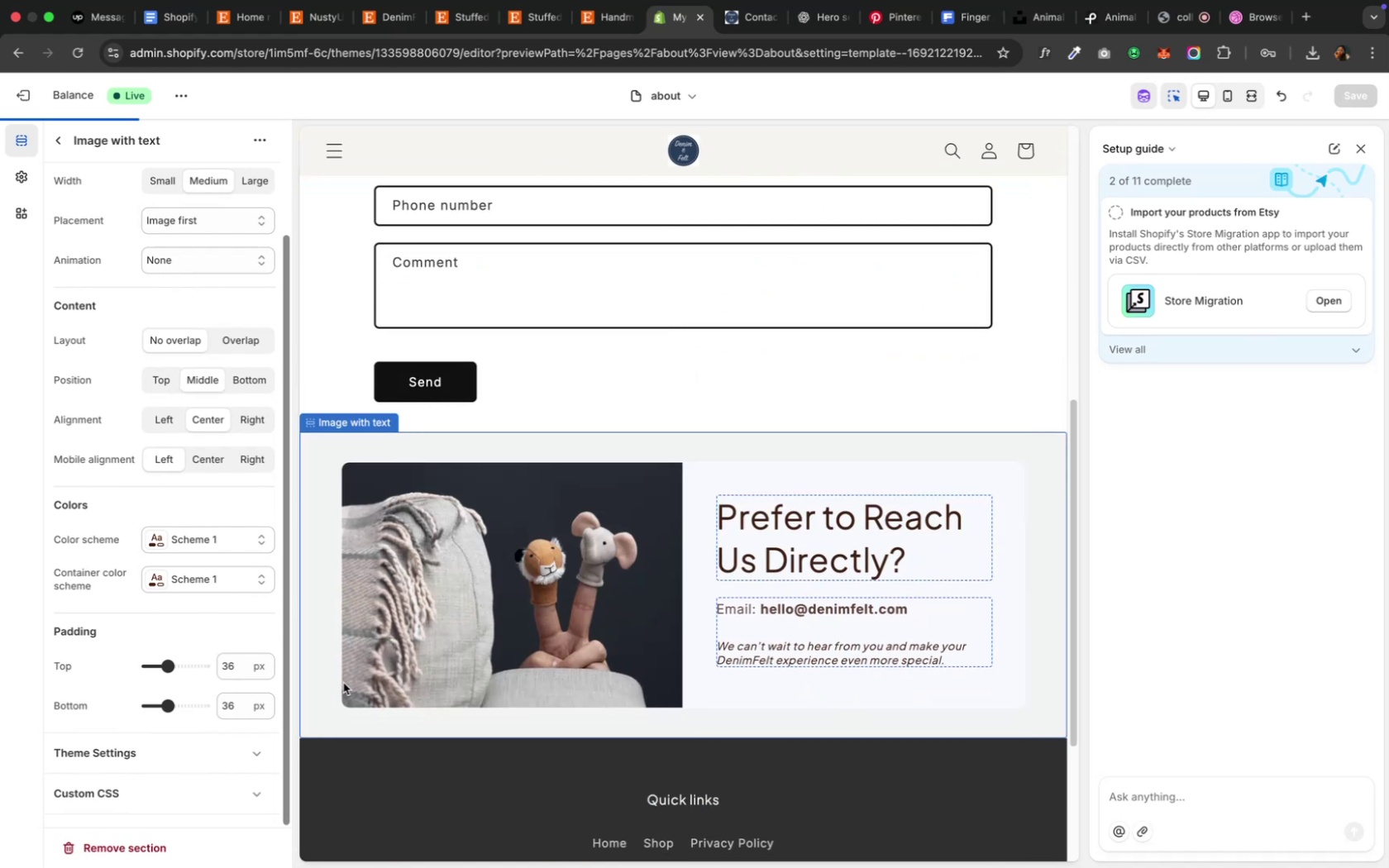 
left_click([342, 683])
 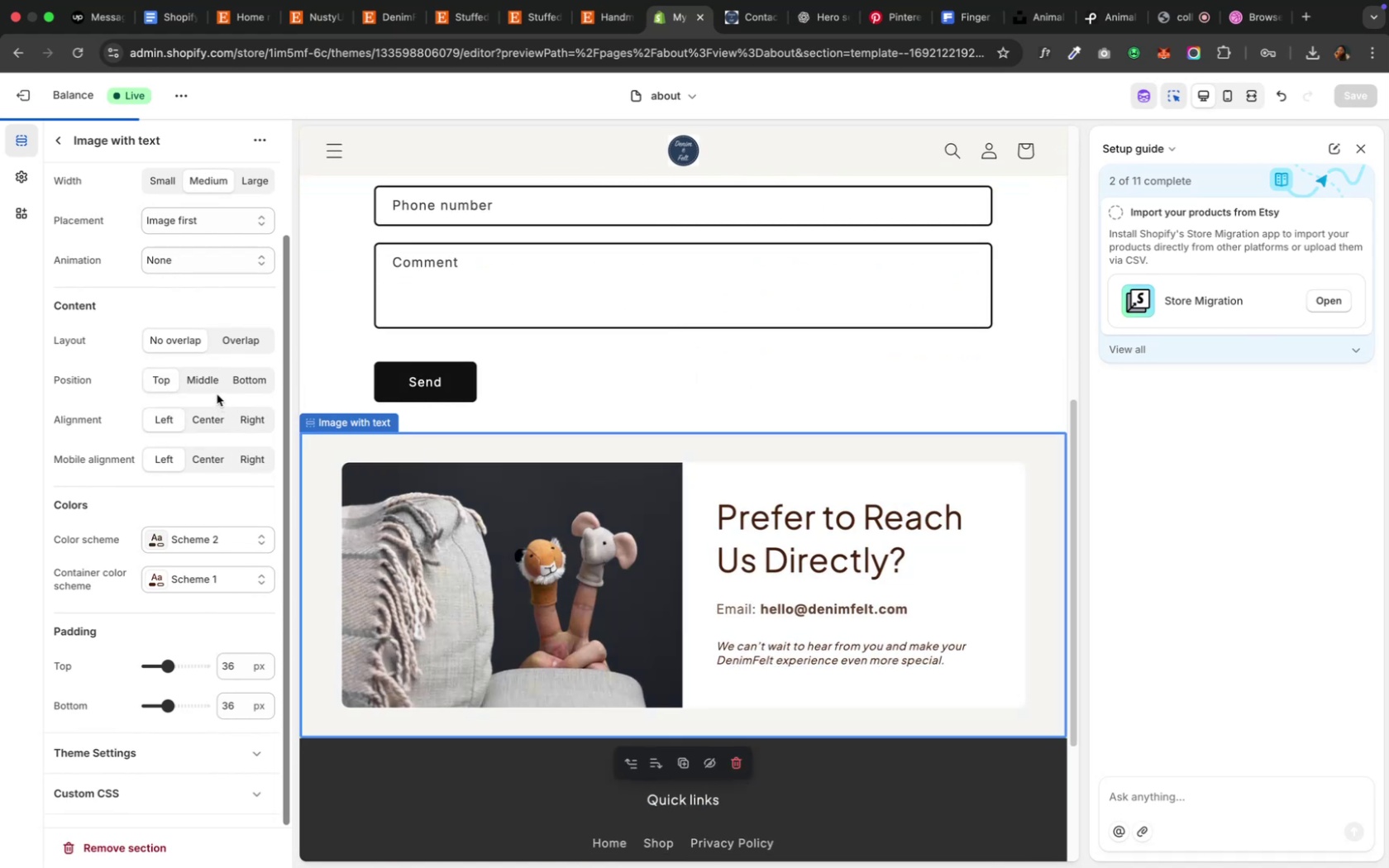 
left_click([209, 385])
 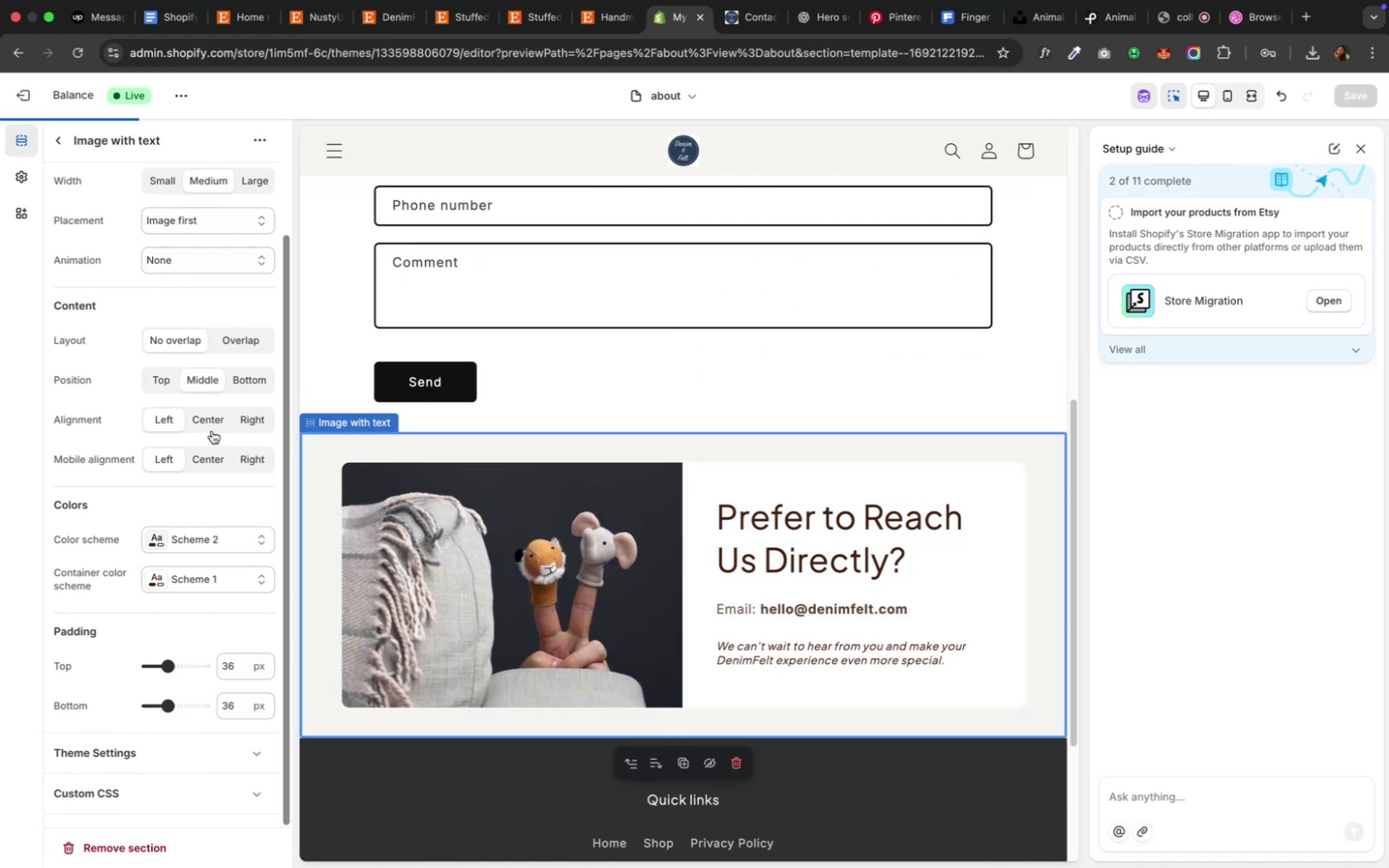 
left_click([212, 423])
 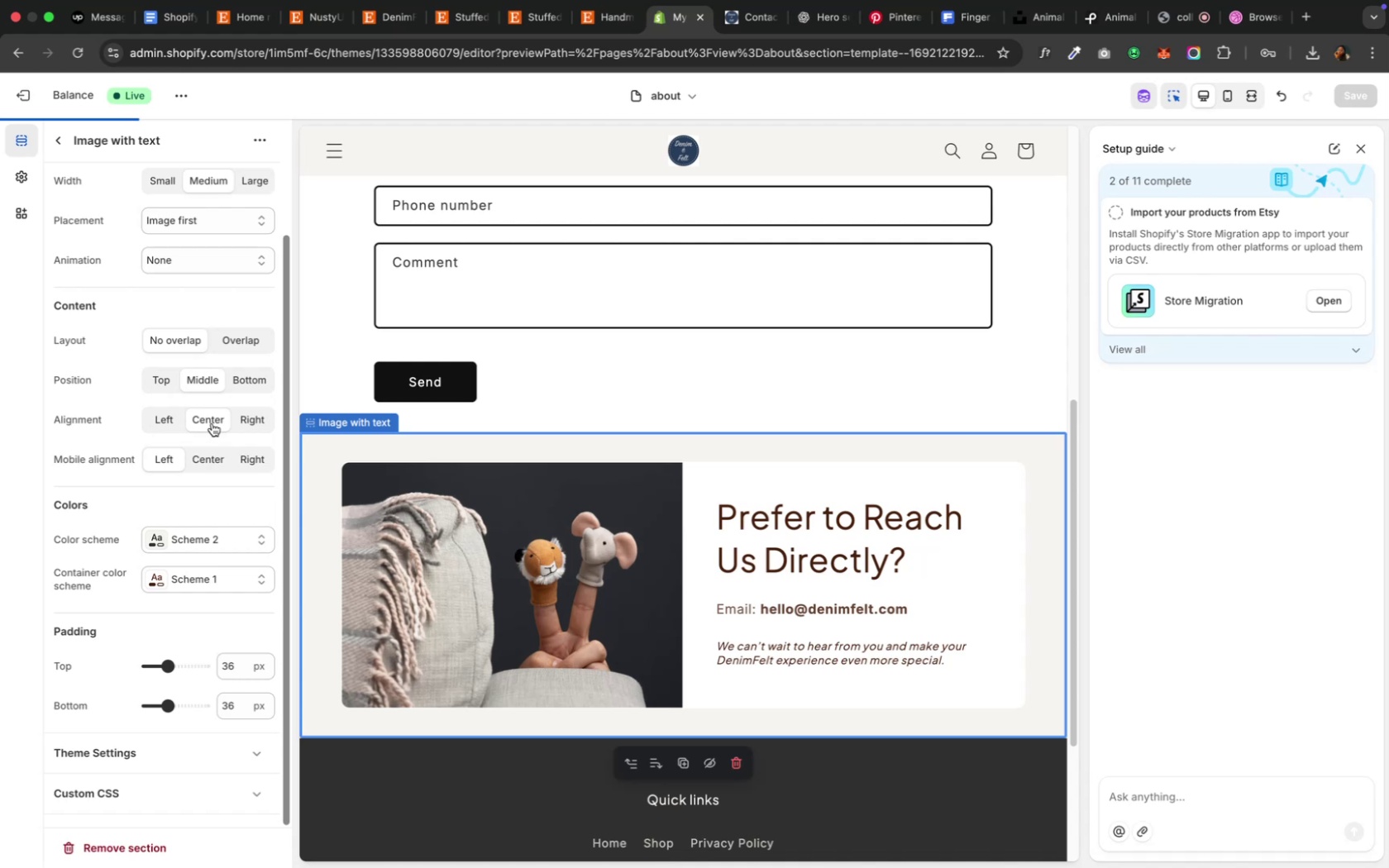 
scroll: coordinate [216, 424], scroll_direction: down, amount: 4.0
 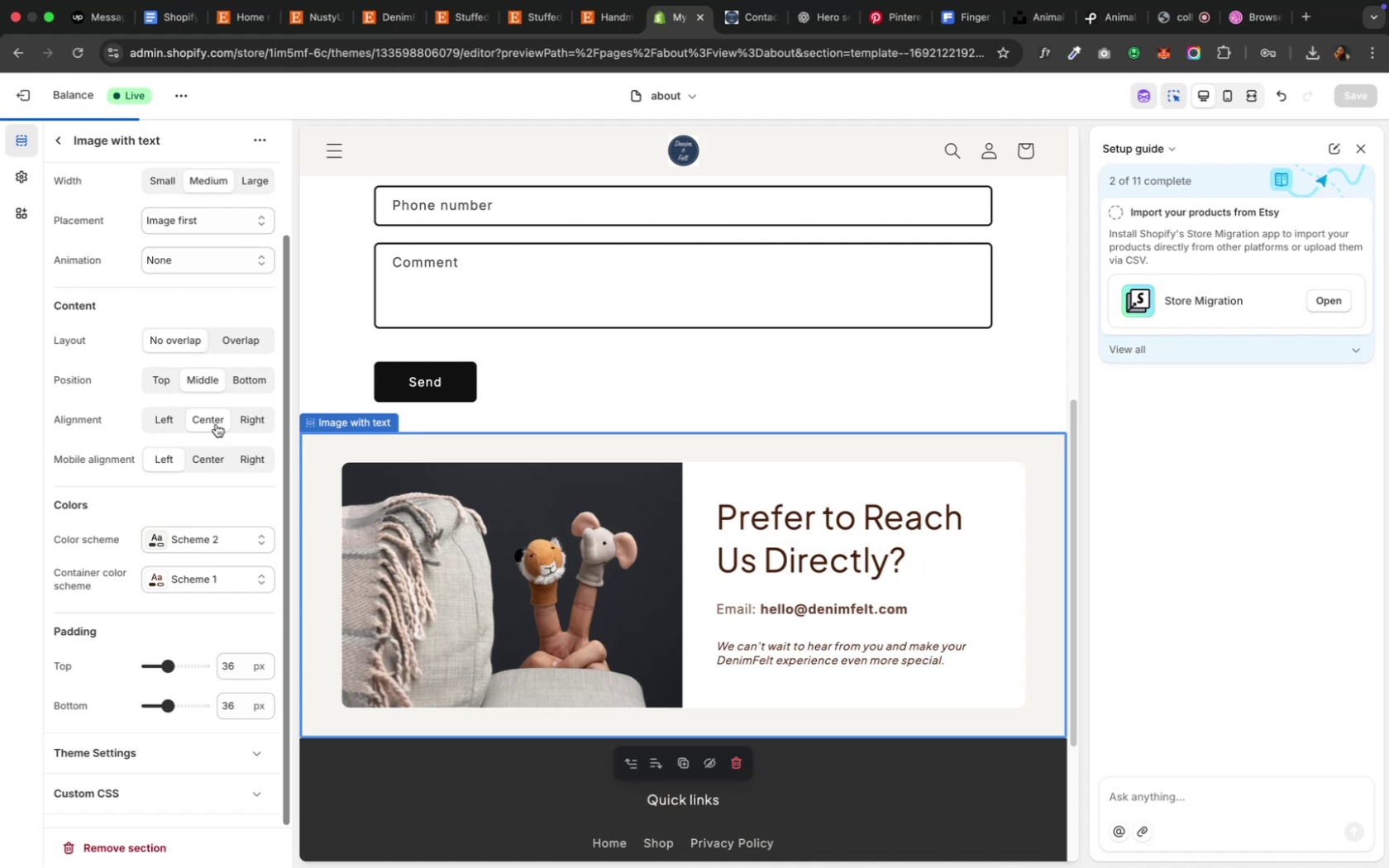 
scroll: coordinate [212, 509], scroll_direction: up, amount: 21.0
 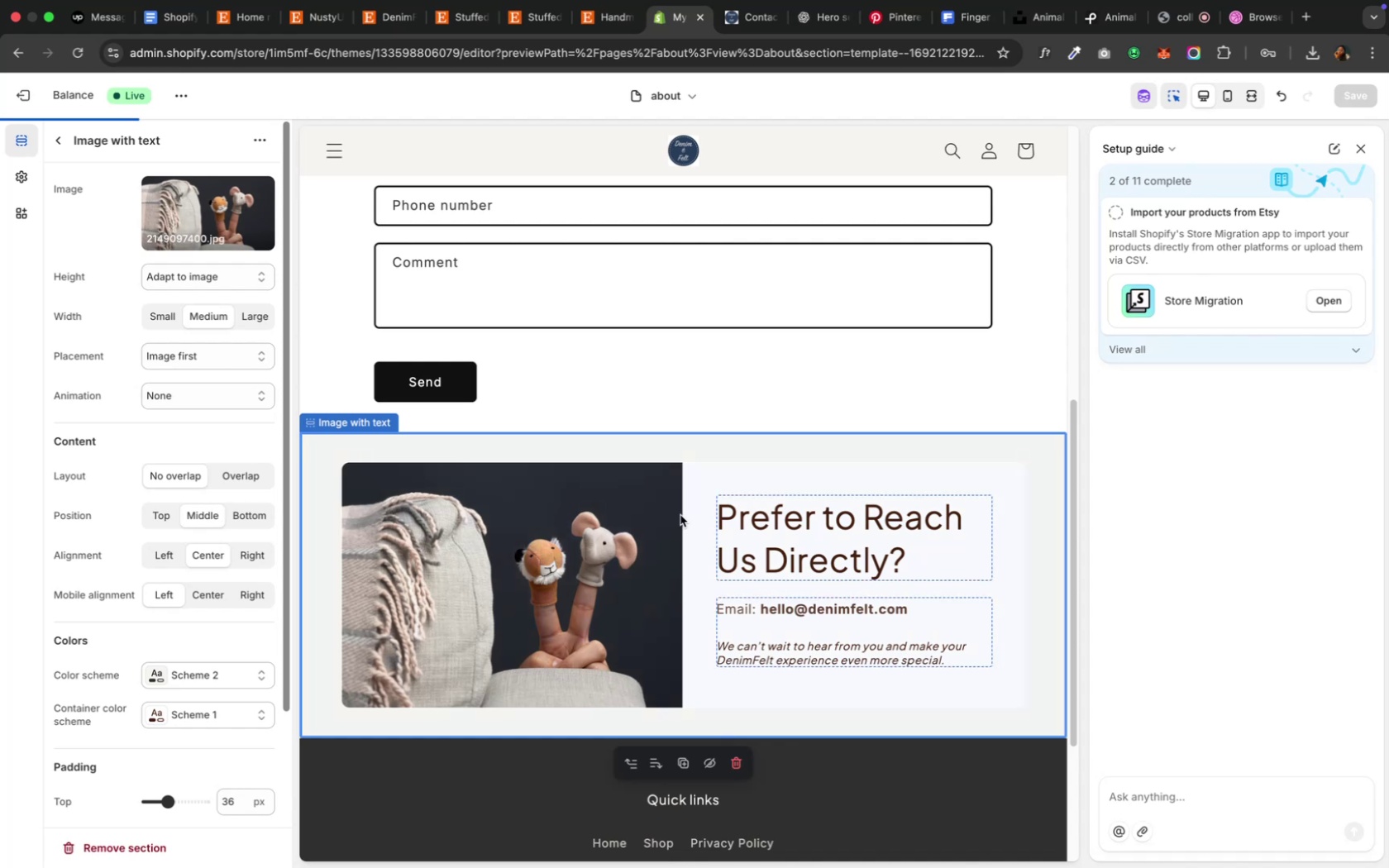 
wait(5.39)
 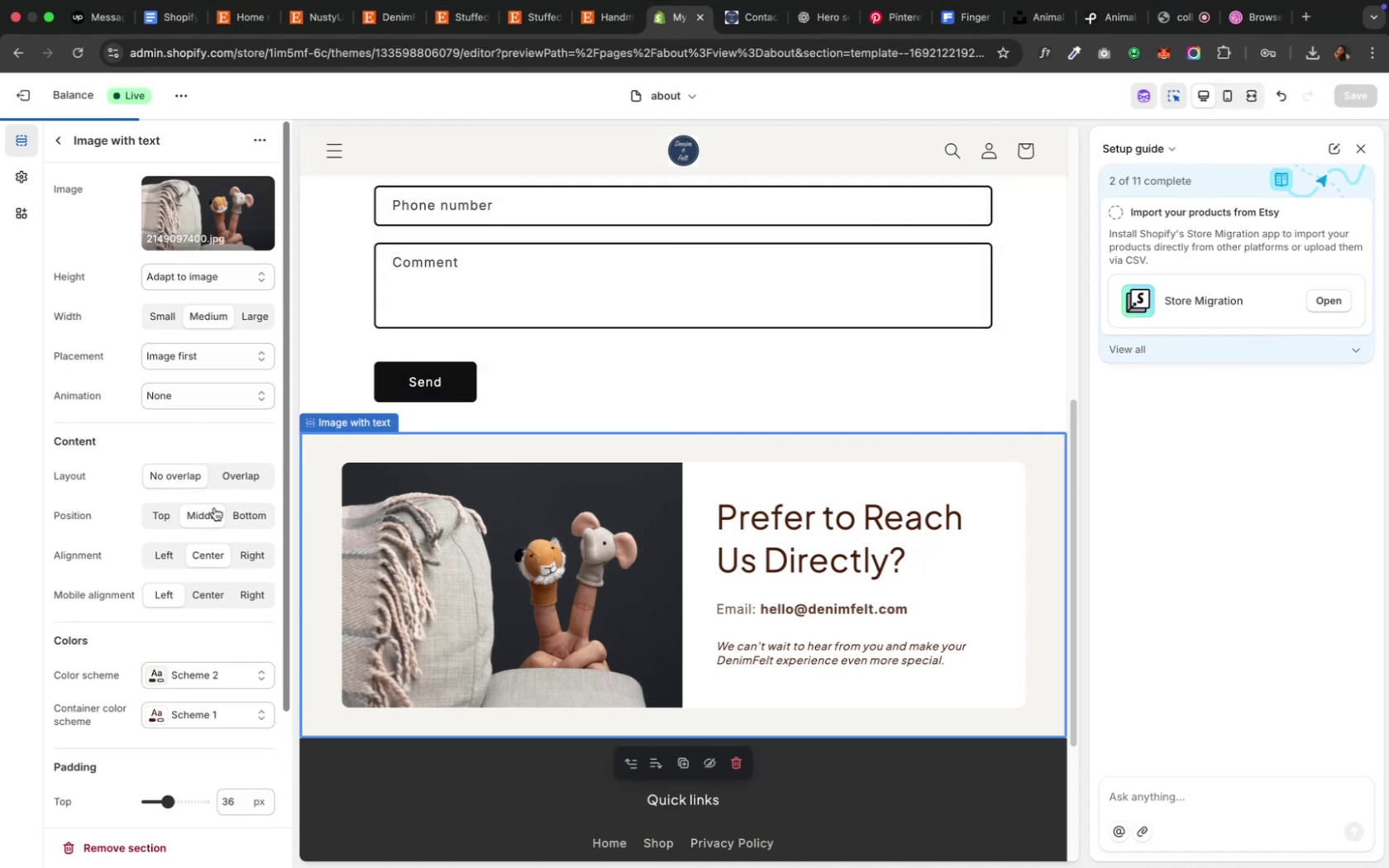 
double_click([904, 564])
 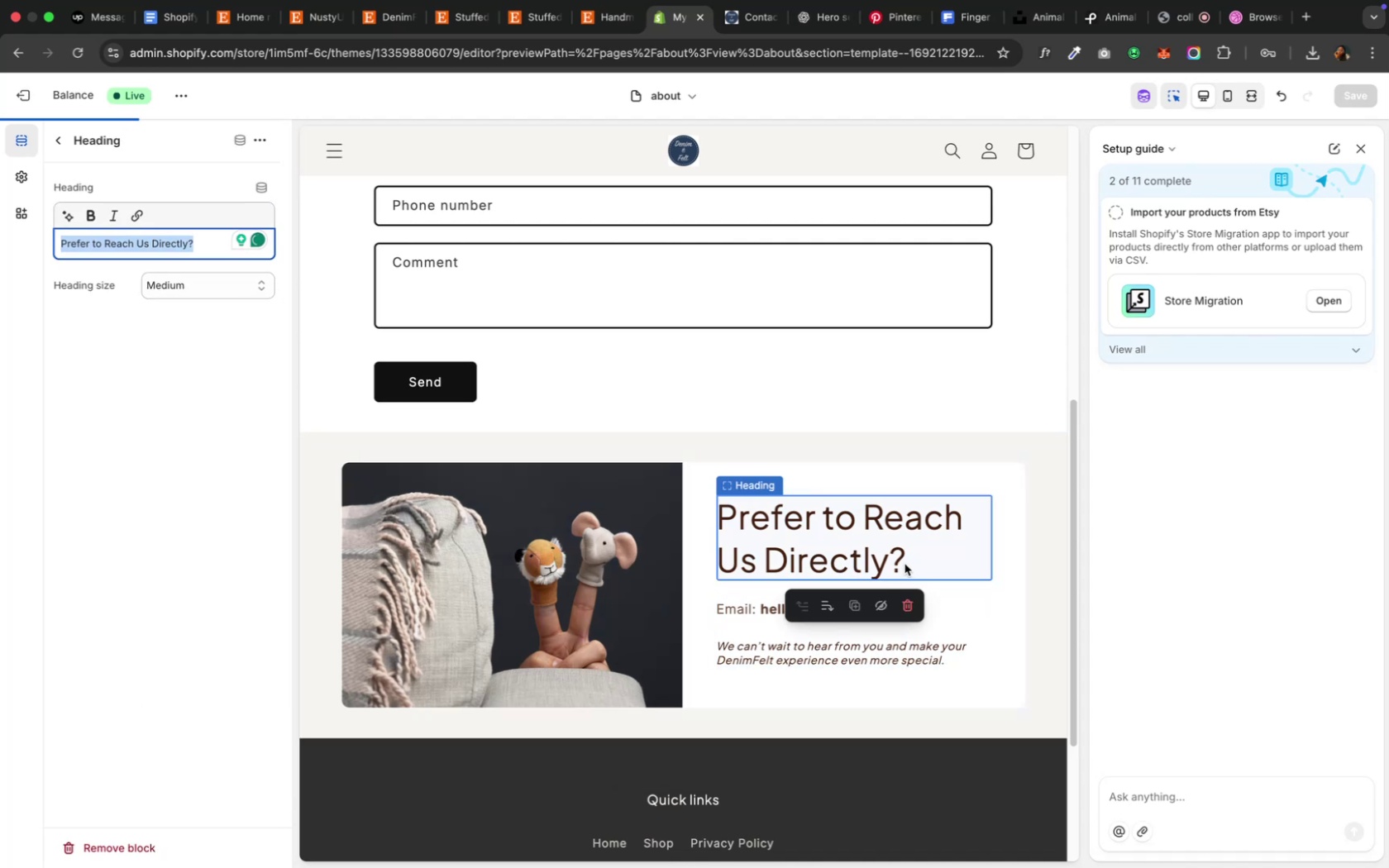 
key(ArrowRight)
 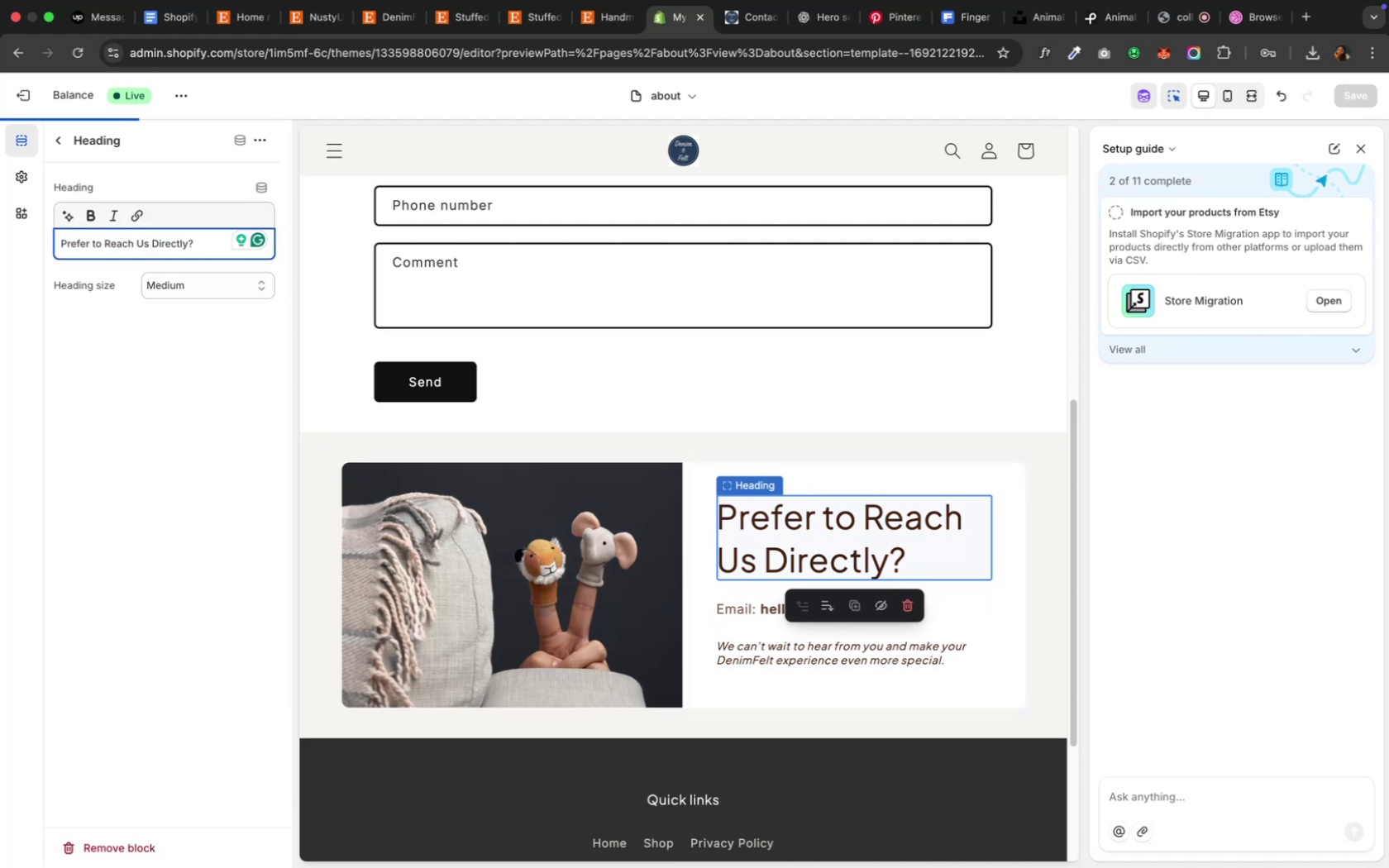 
scroll: coordinate [902, 453], scroll_direction: up, amount: 25.0
 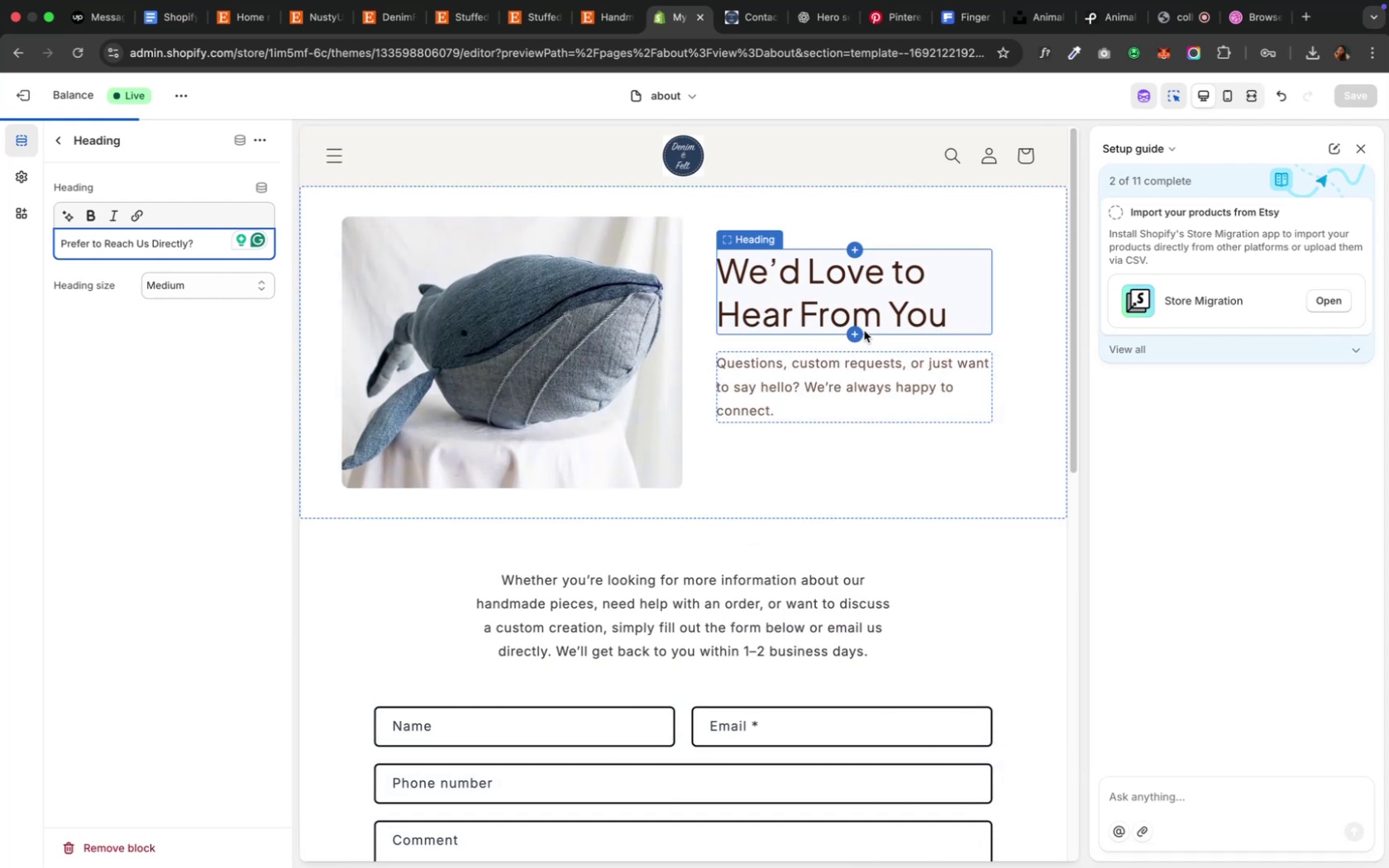 
left_click([863, 329])
 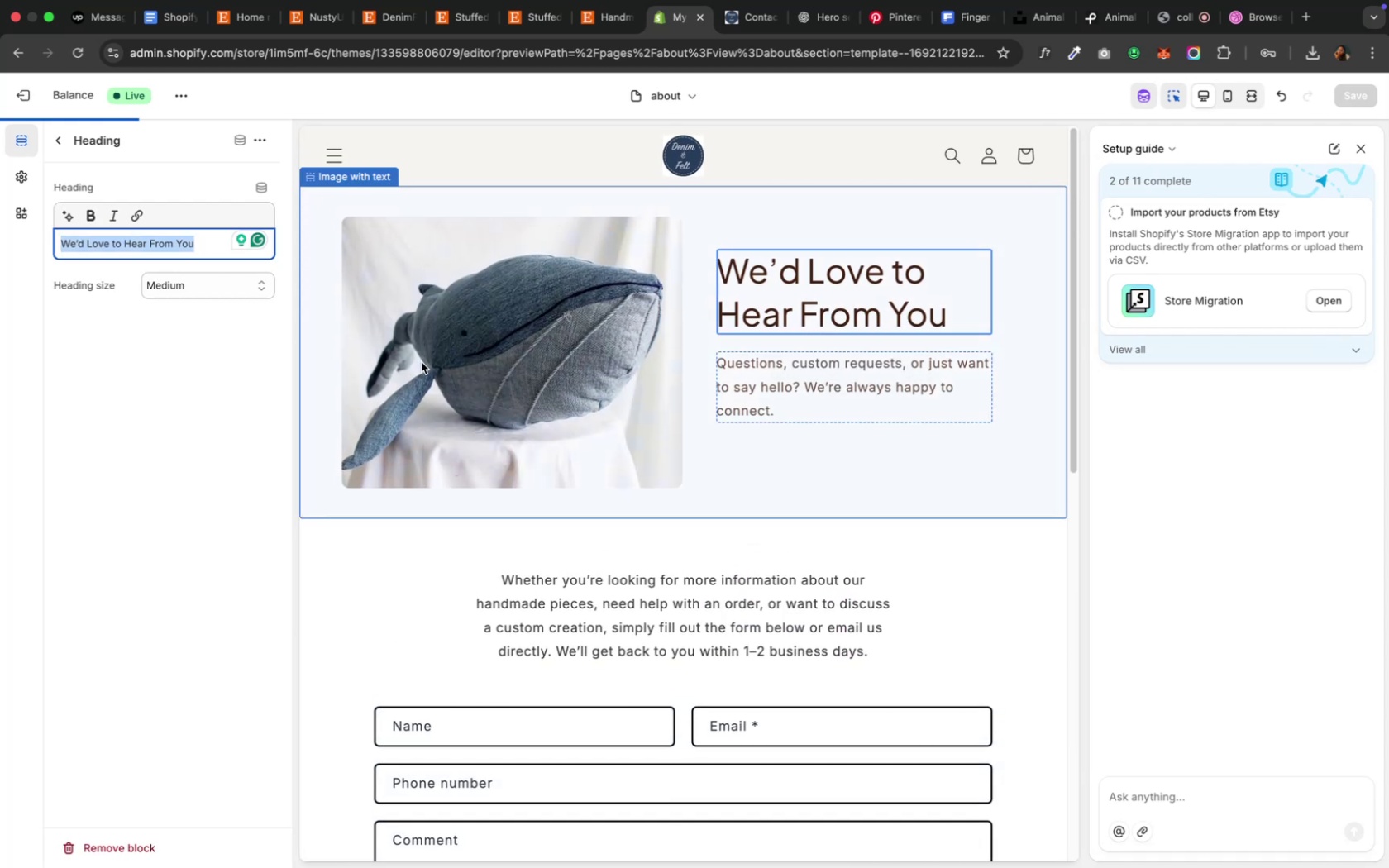 
key(ArrowRight)
 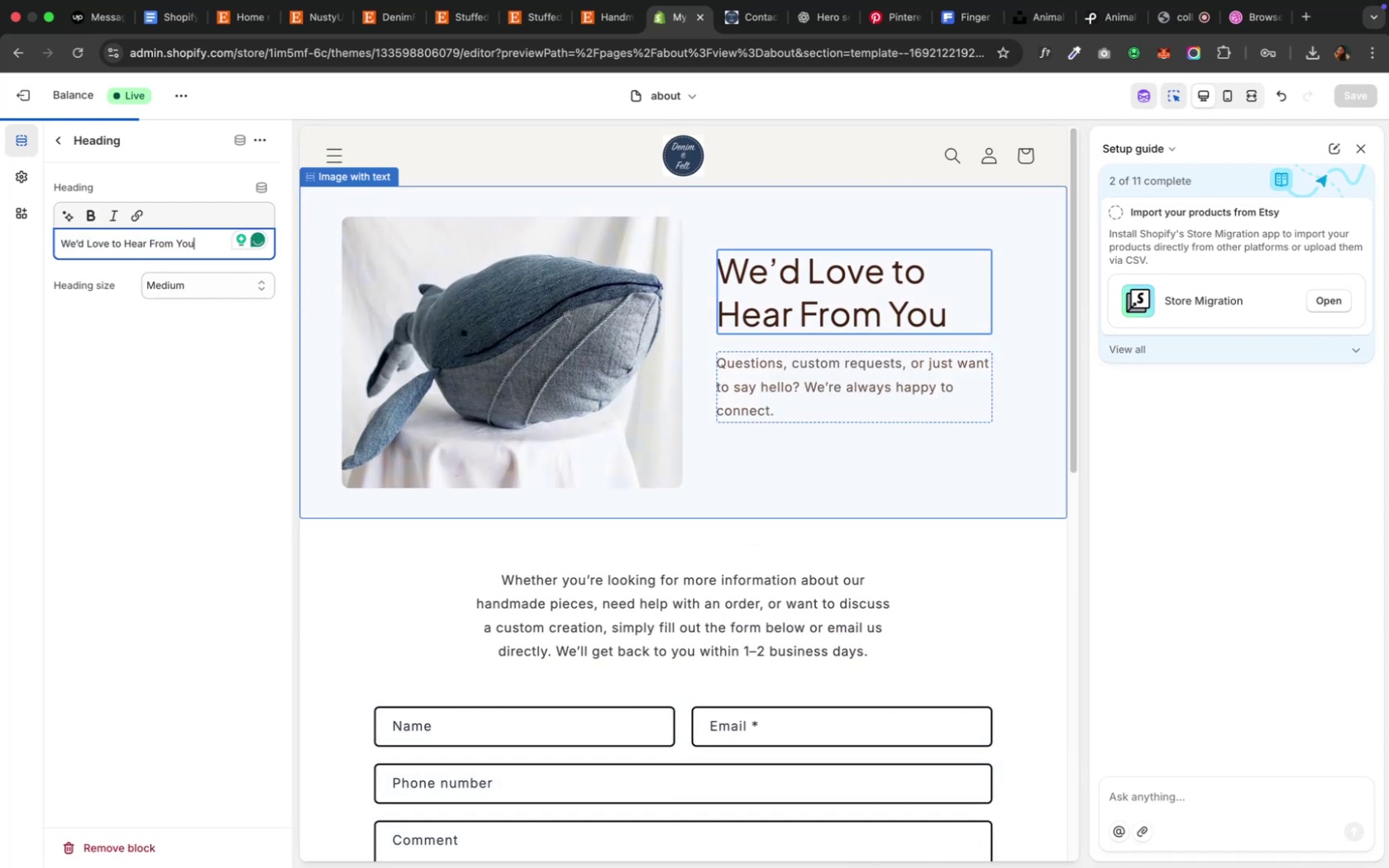 
key(Shift+1)
 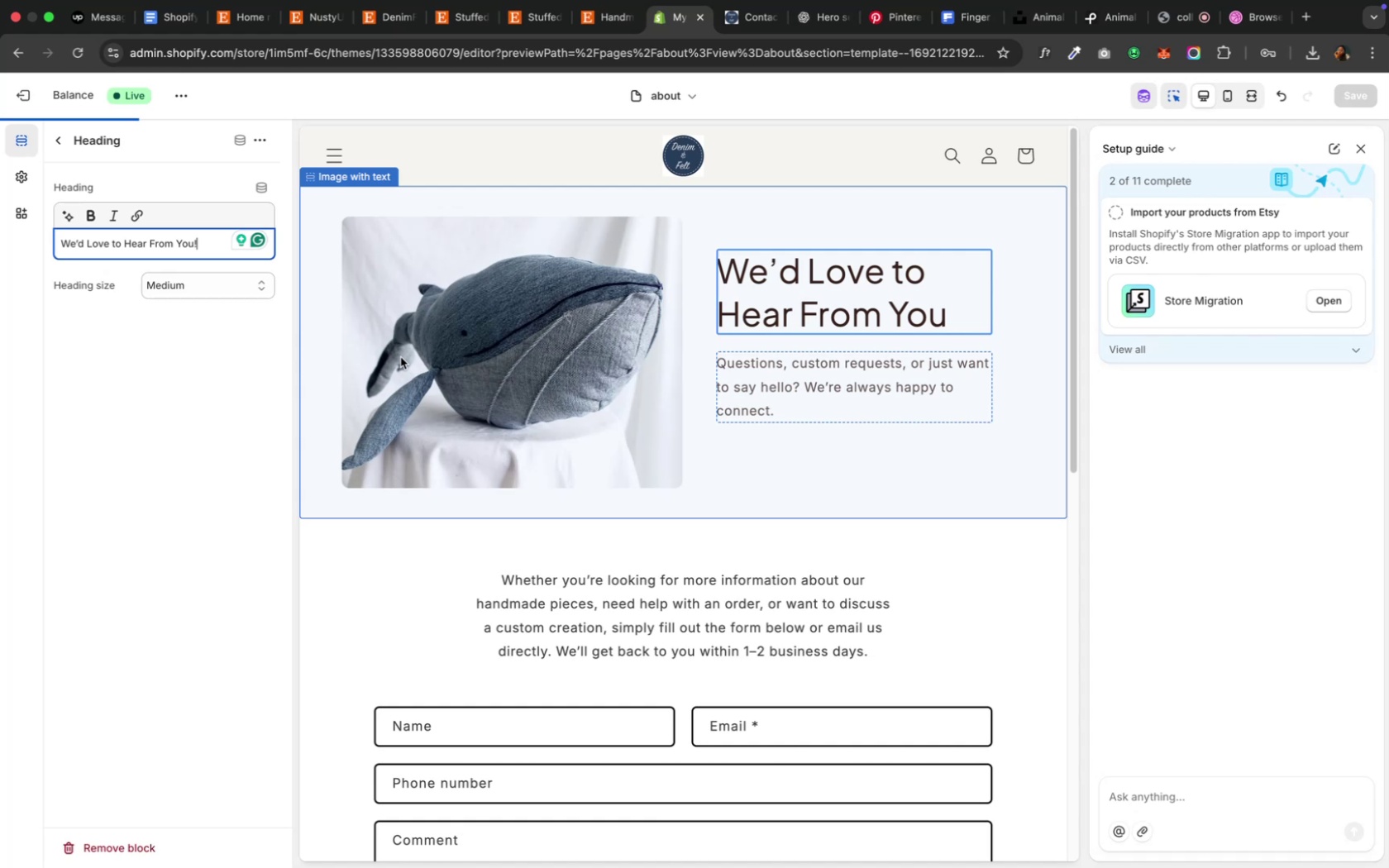 
wait(6.43)
 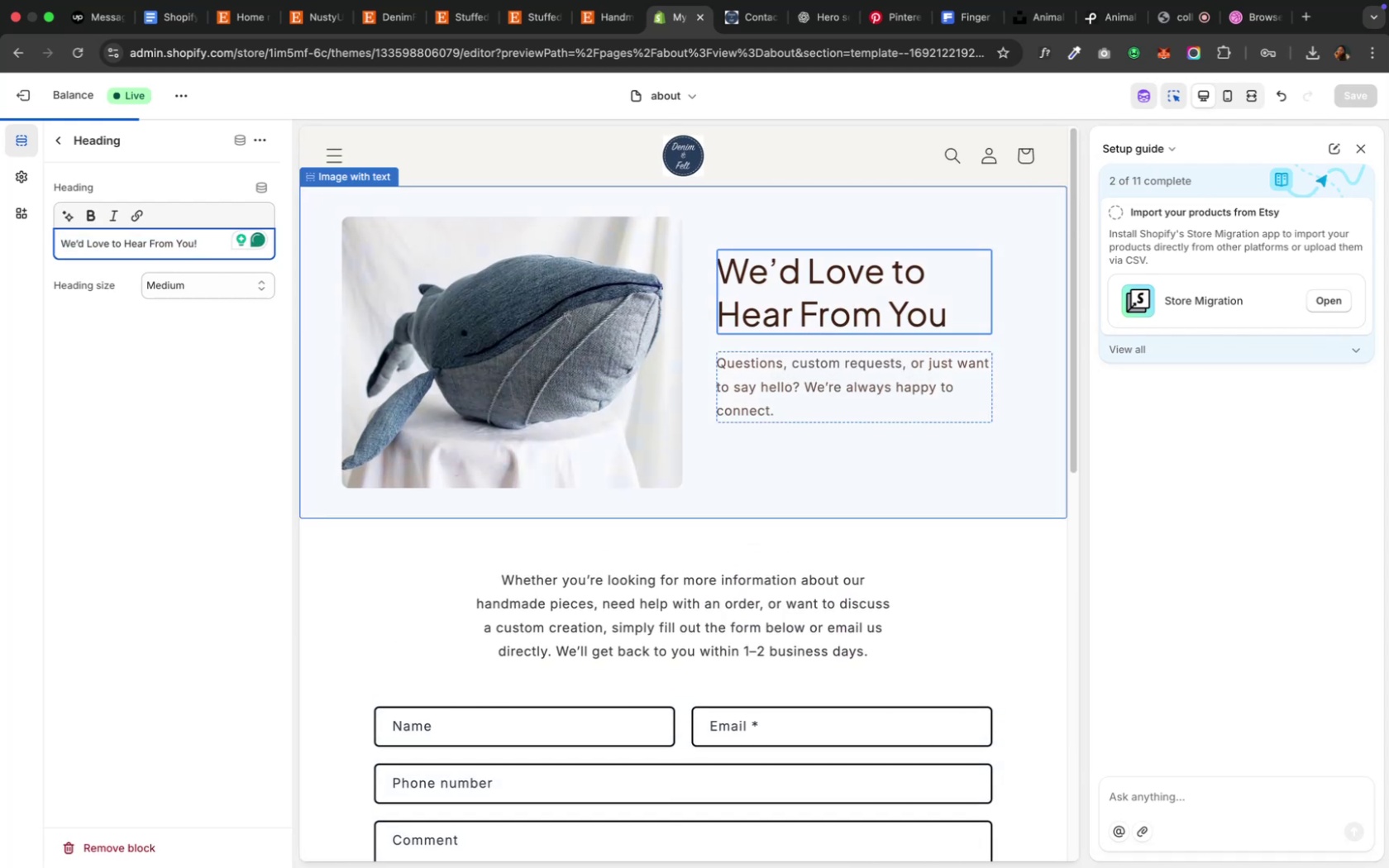 
left_click([227, 498])
 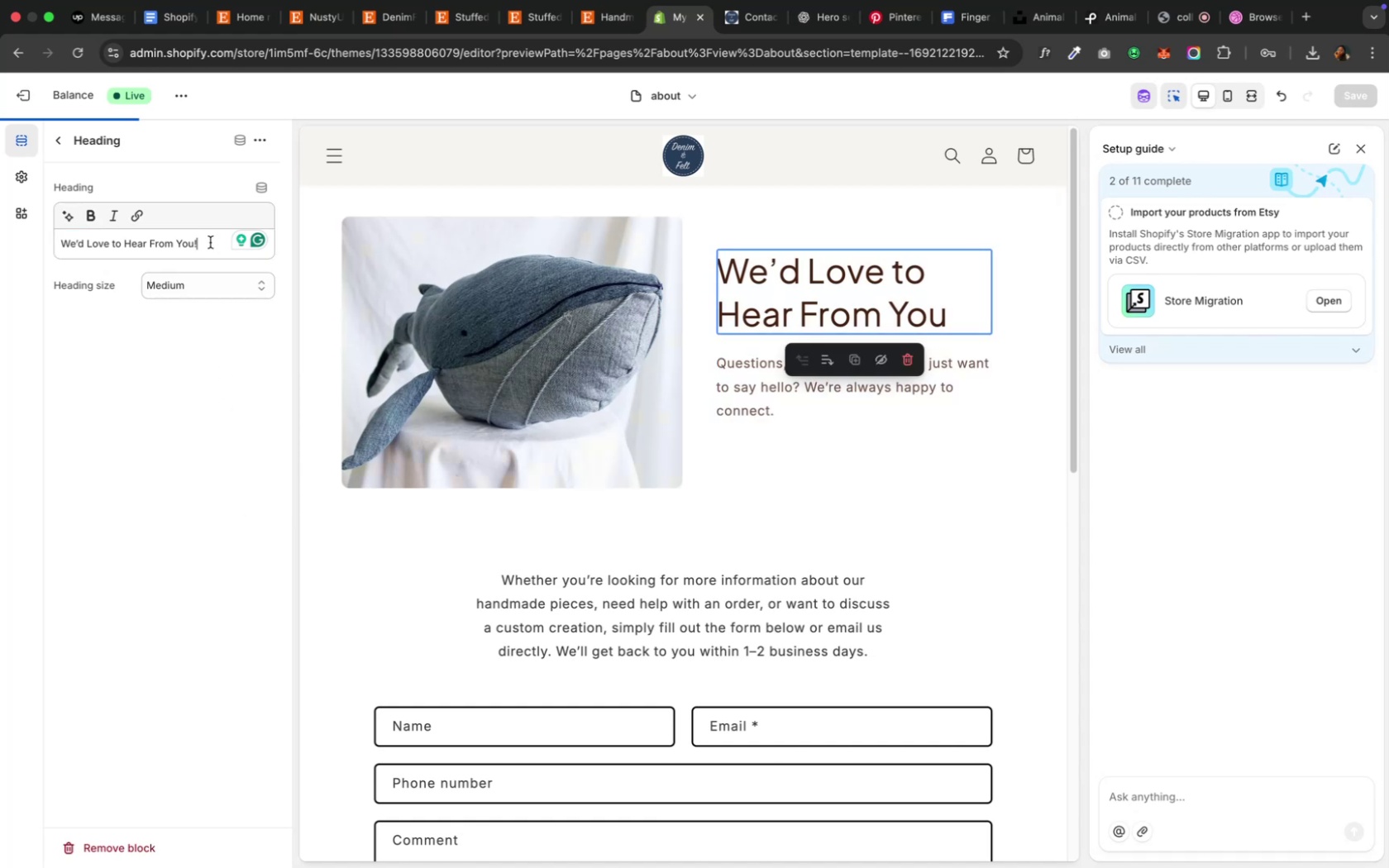 
key(ArrowRight)
 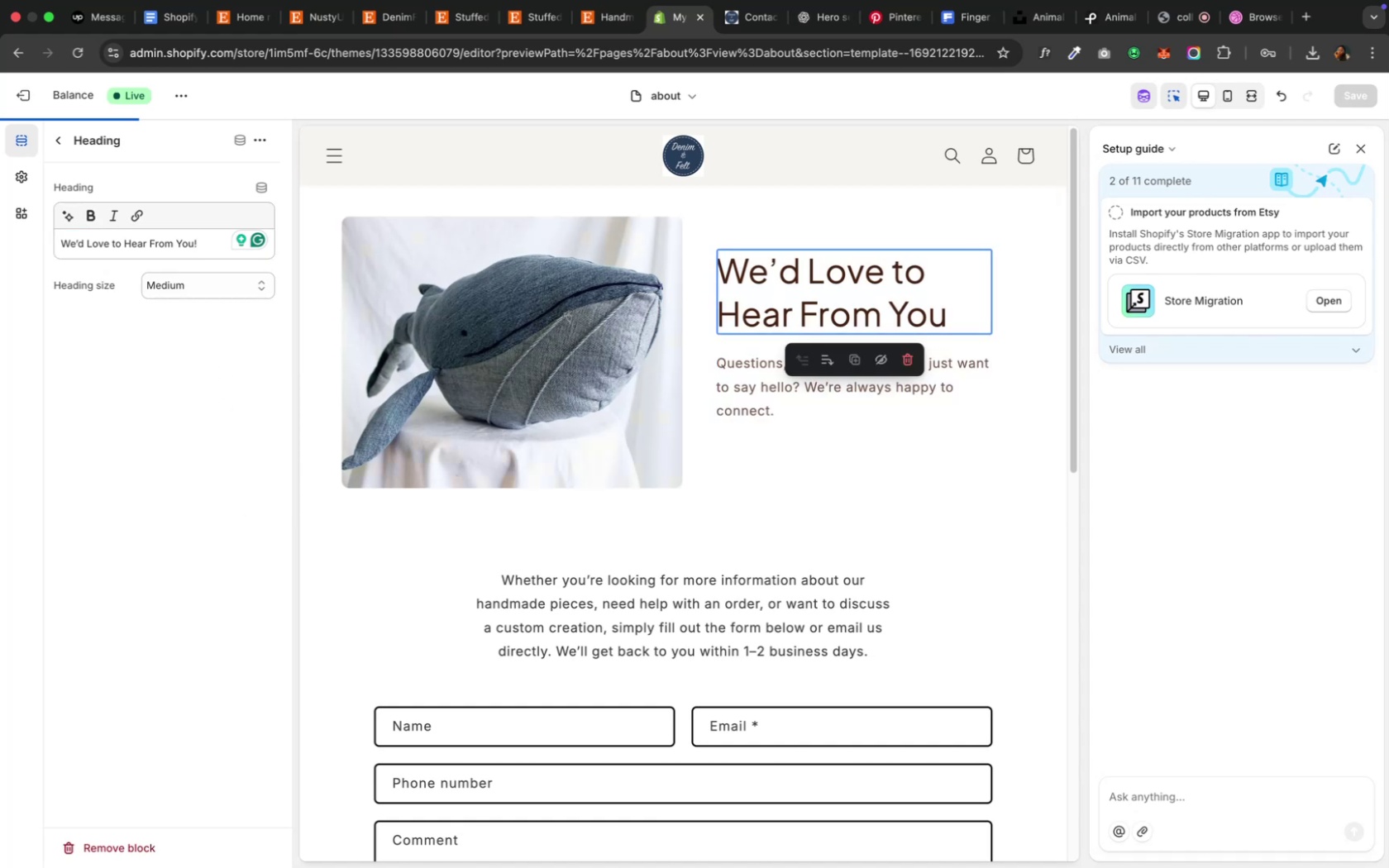 
key(Backspace)
 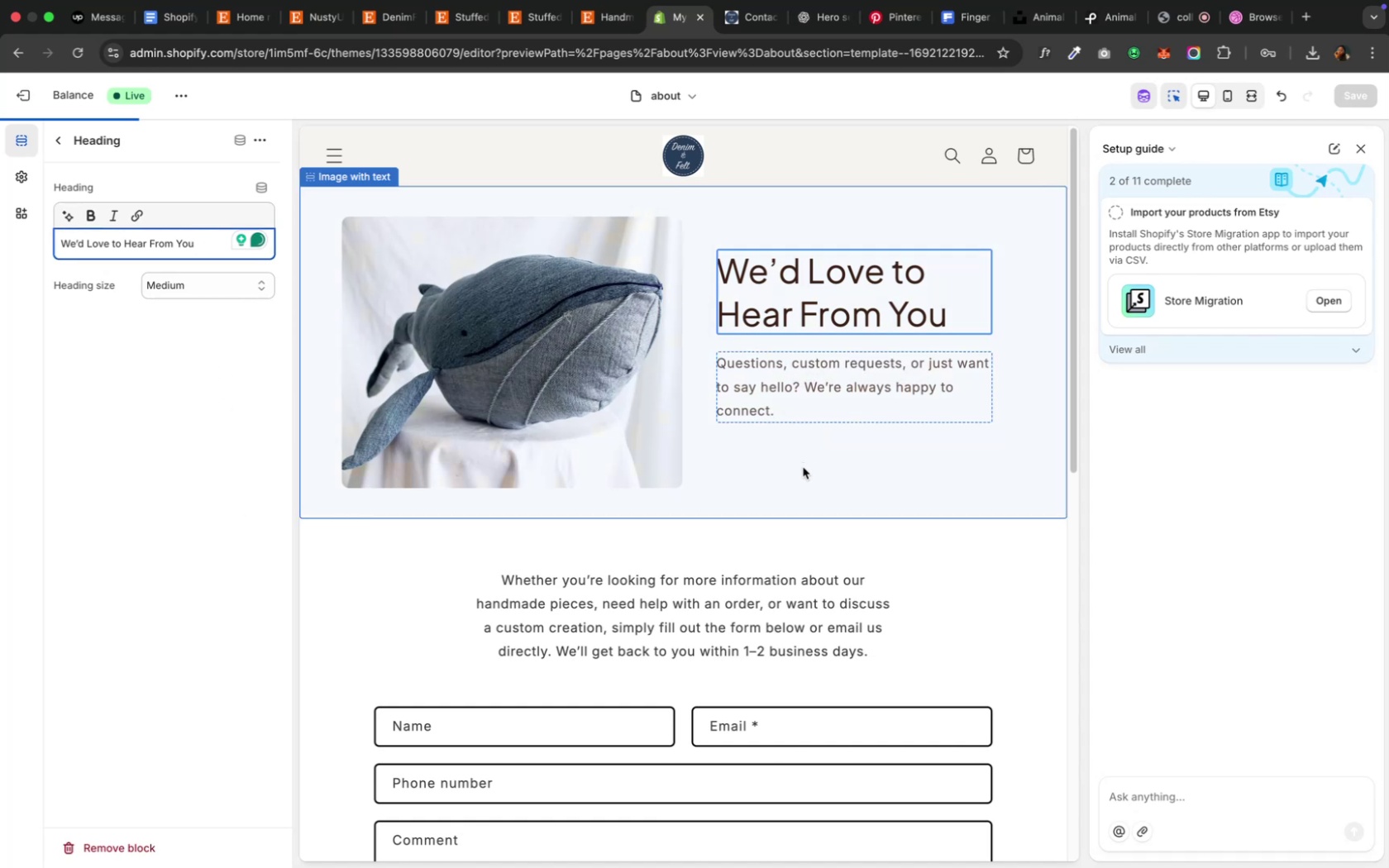 
left_click([294, 475])
 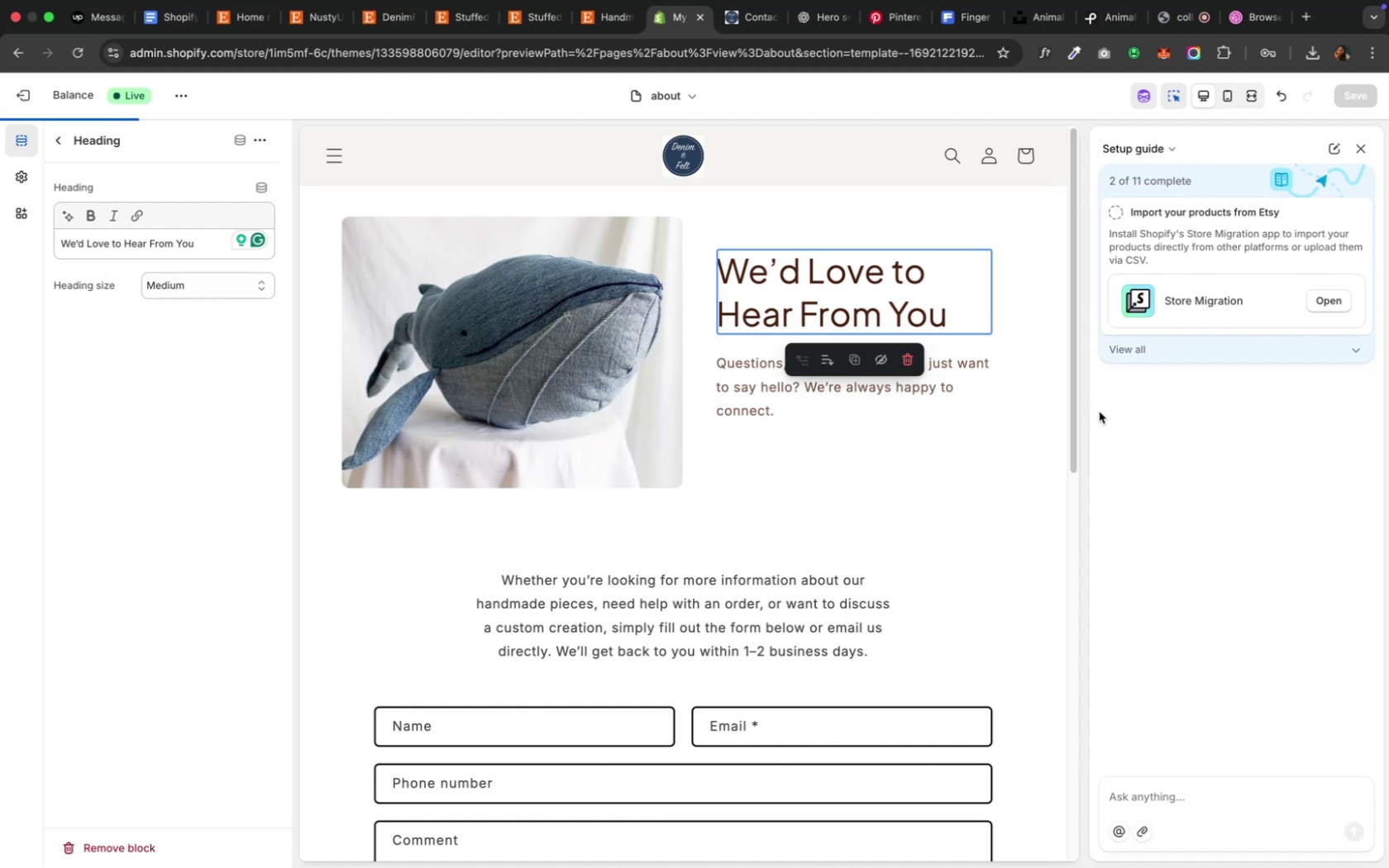 
wait(17.06)
 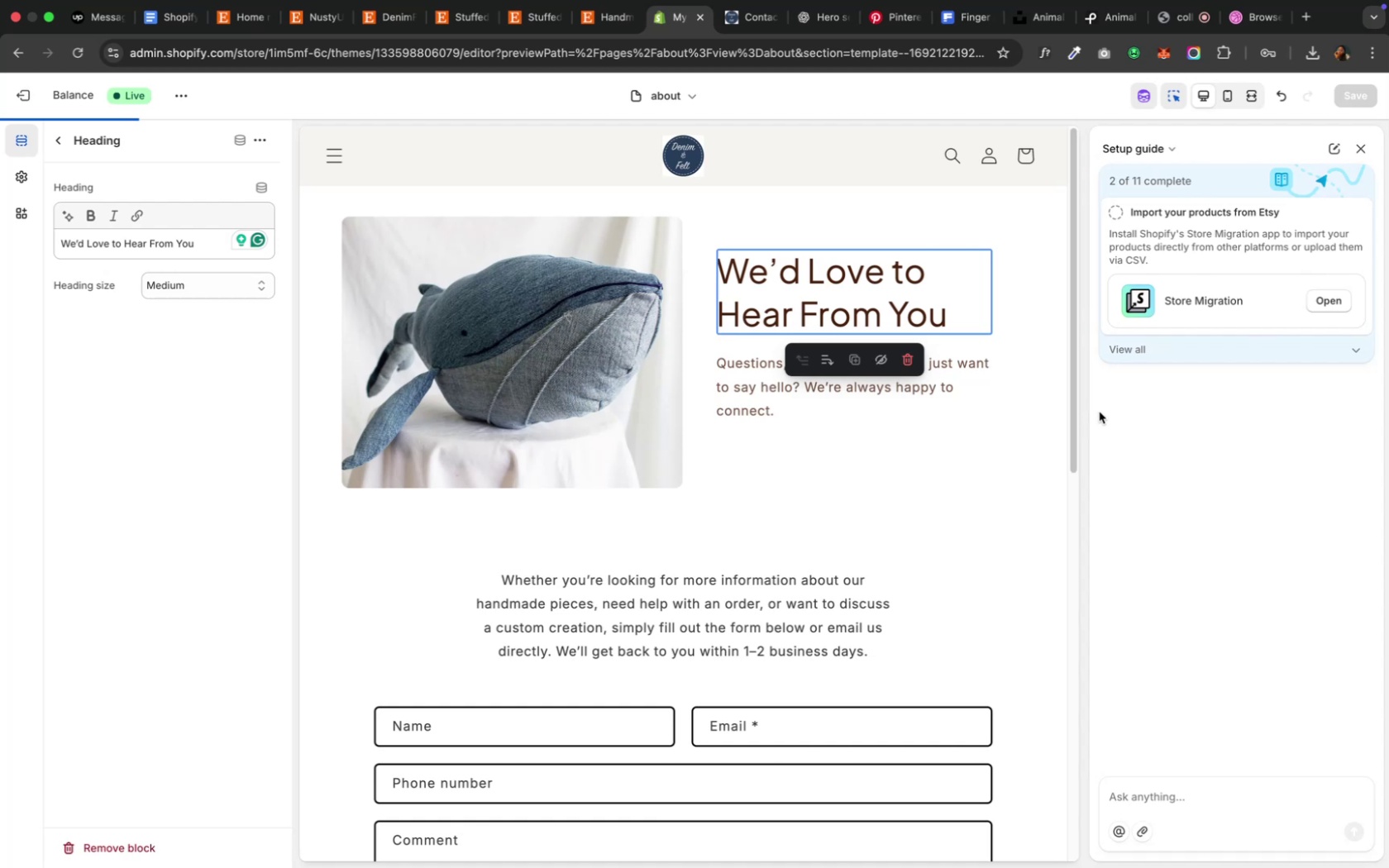 
left_click([1148, 155])
 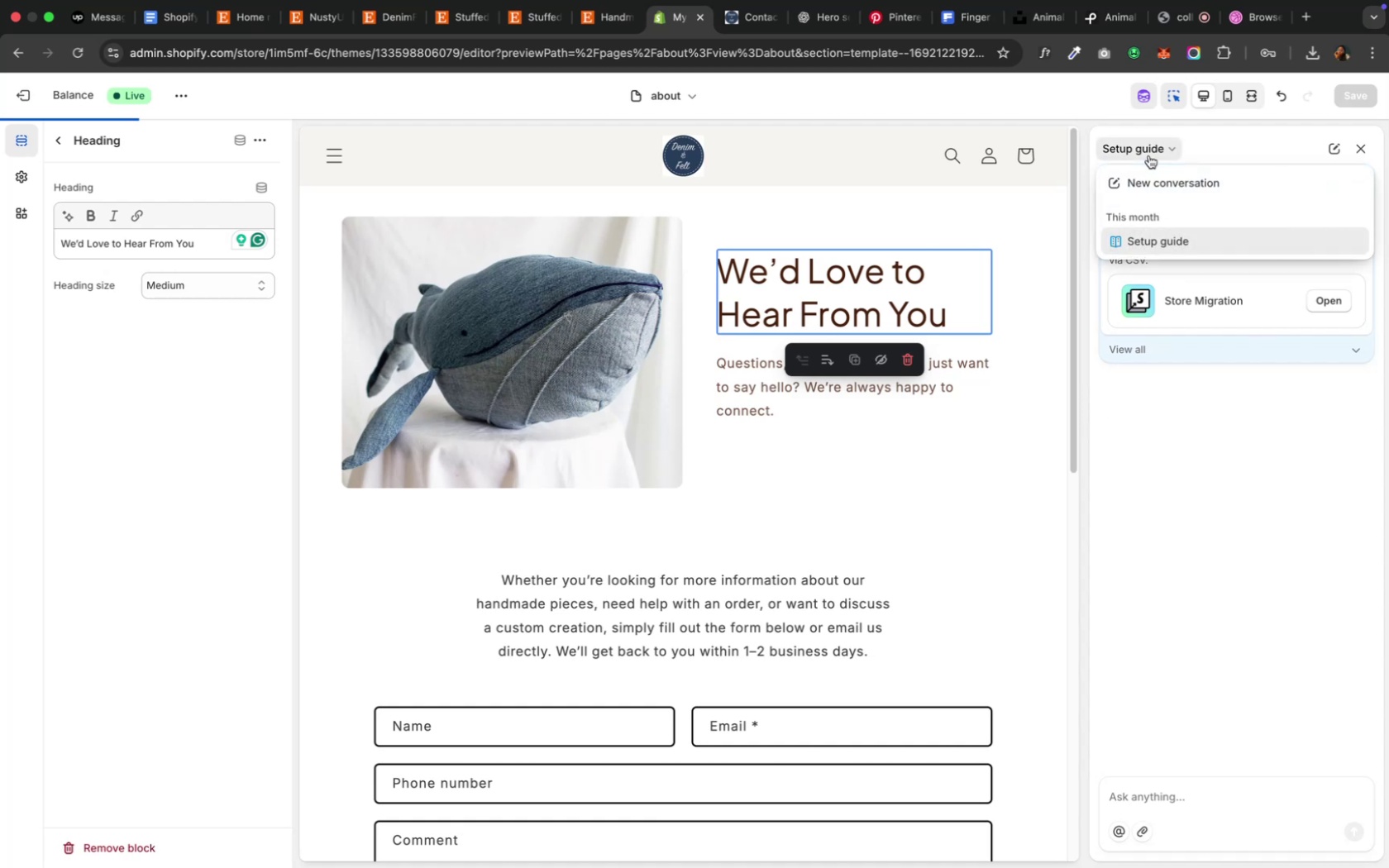 
left_click([1148, 155])
 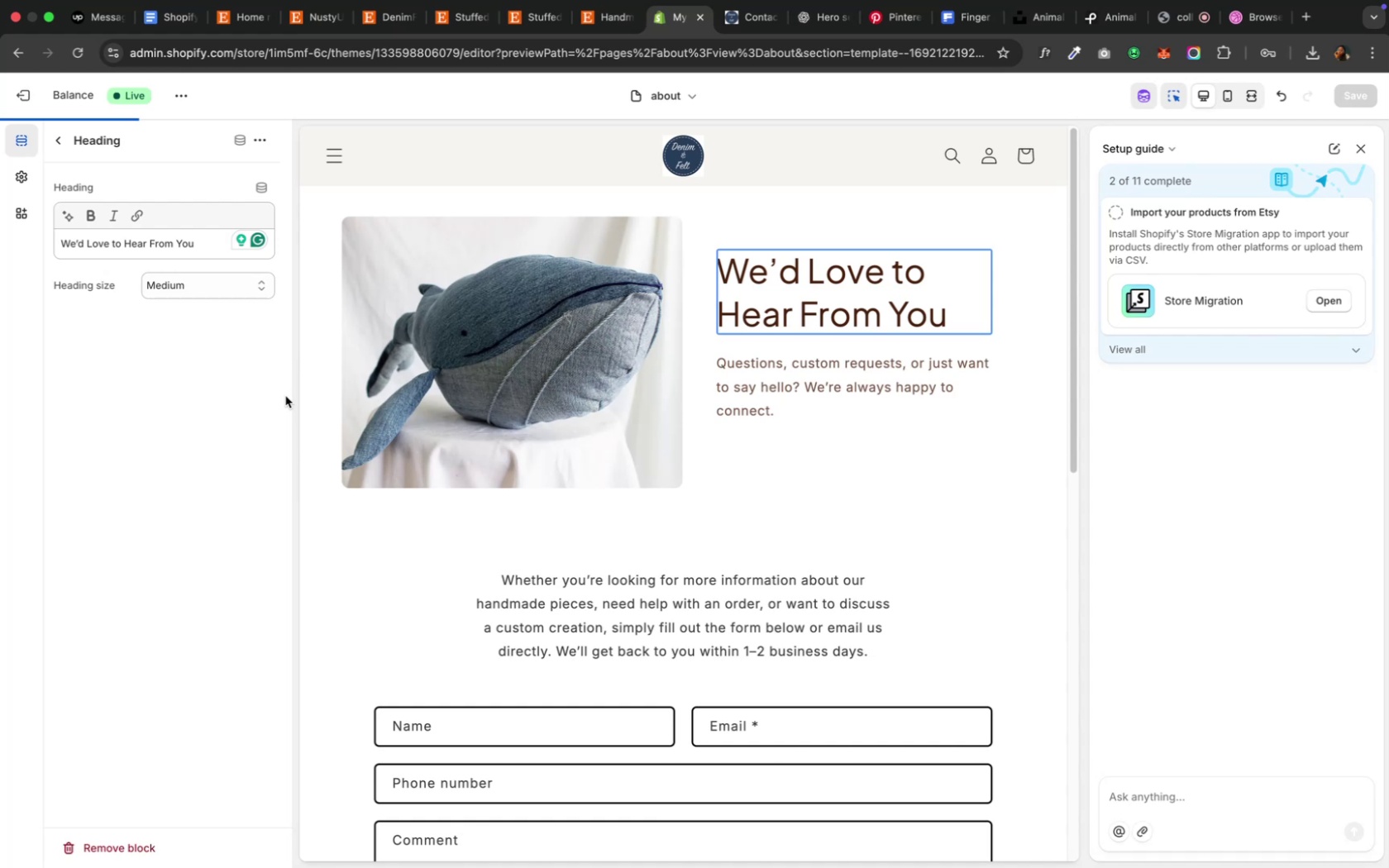 
wait(7.17)
 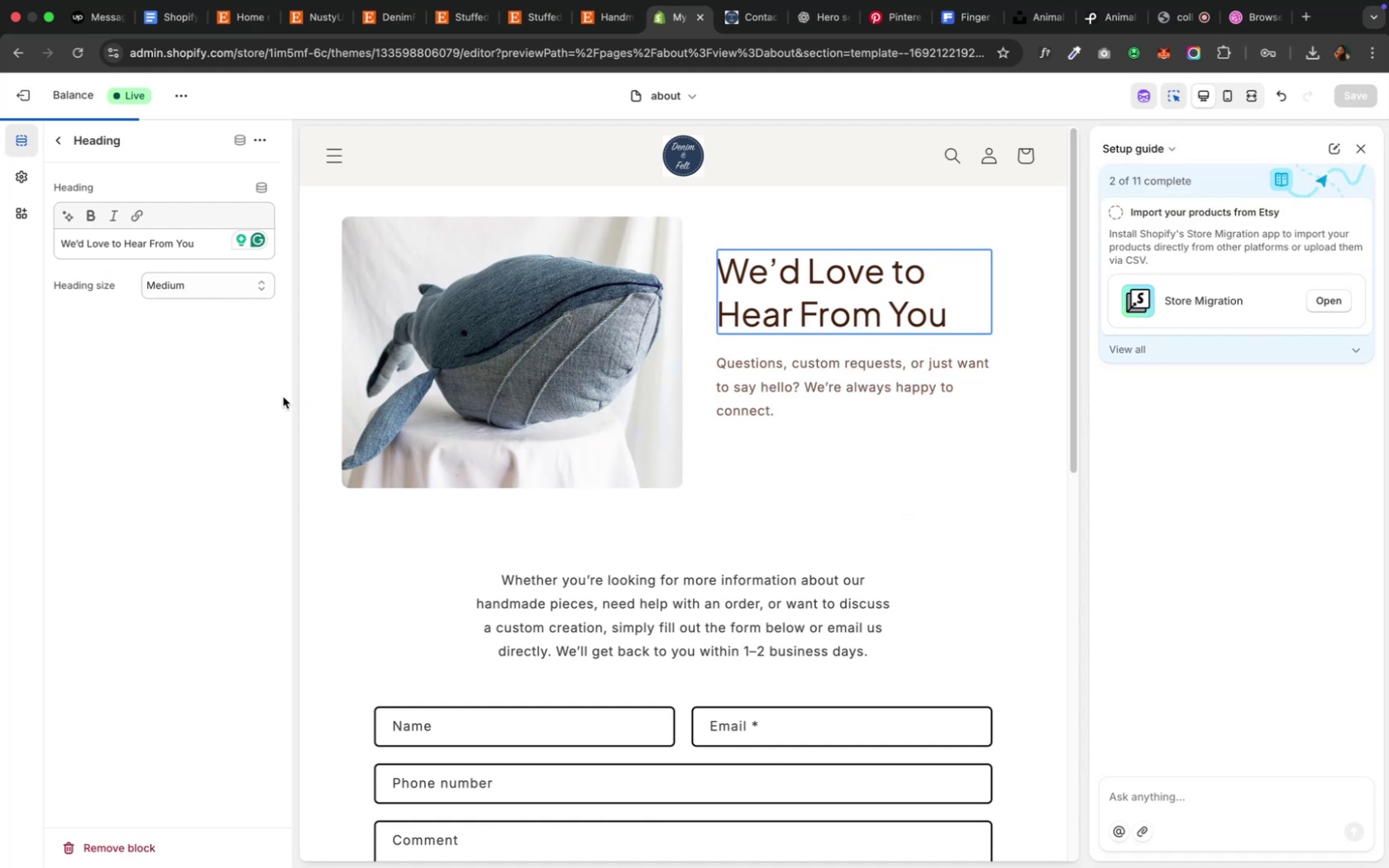 
left_click([1224, 98])
 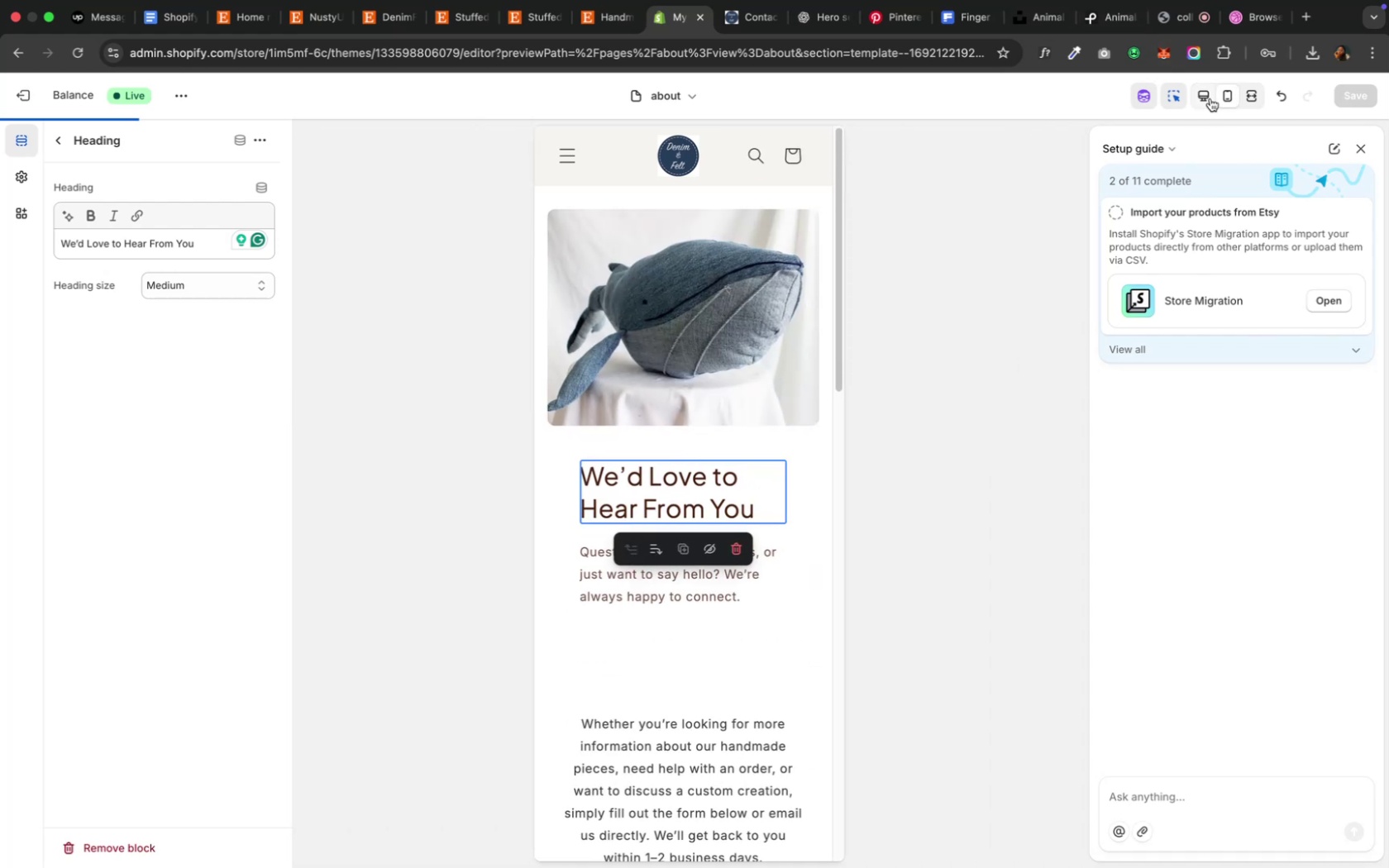 
wait(5.12)
 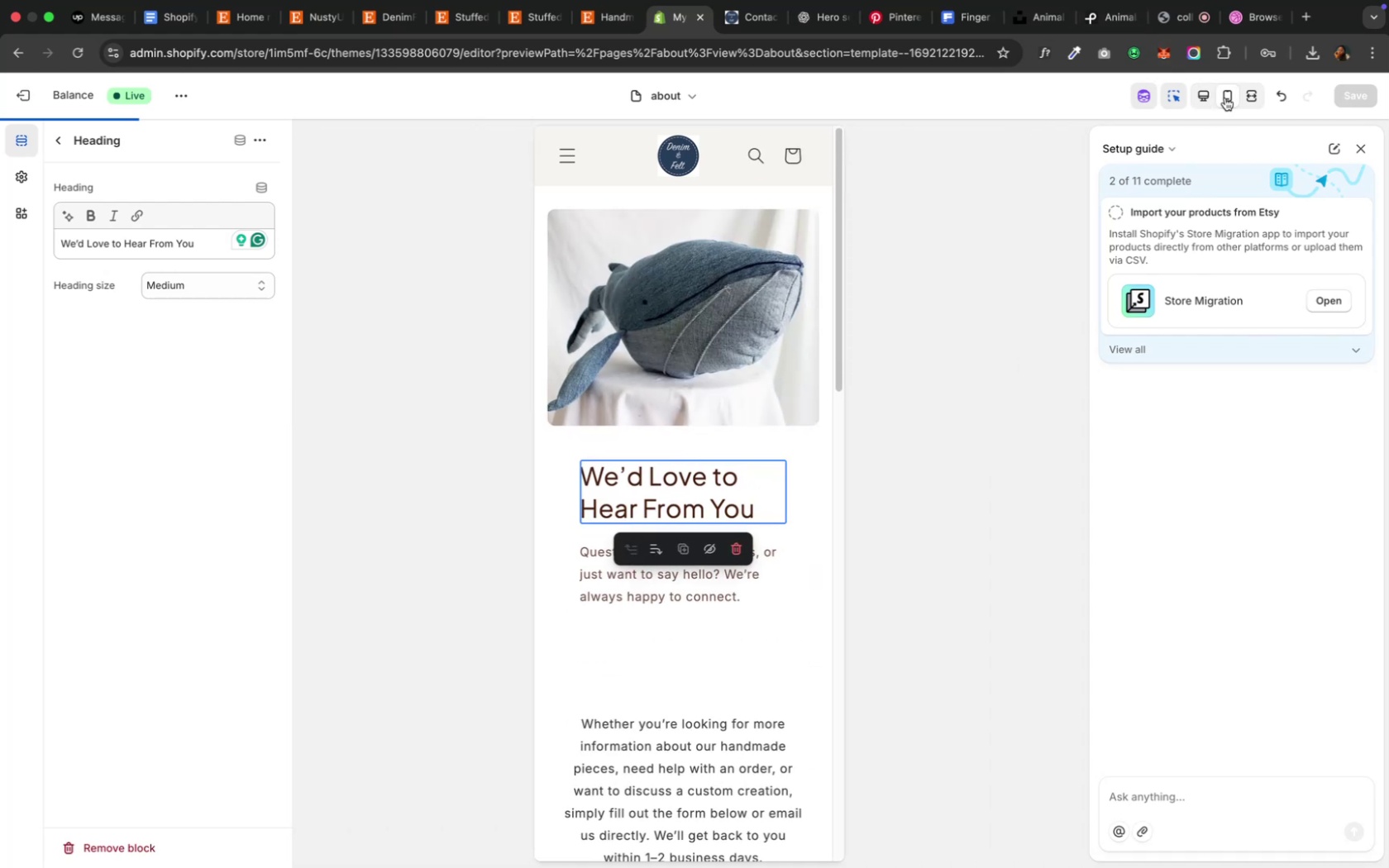 
left_click([1199, 99])
 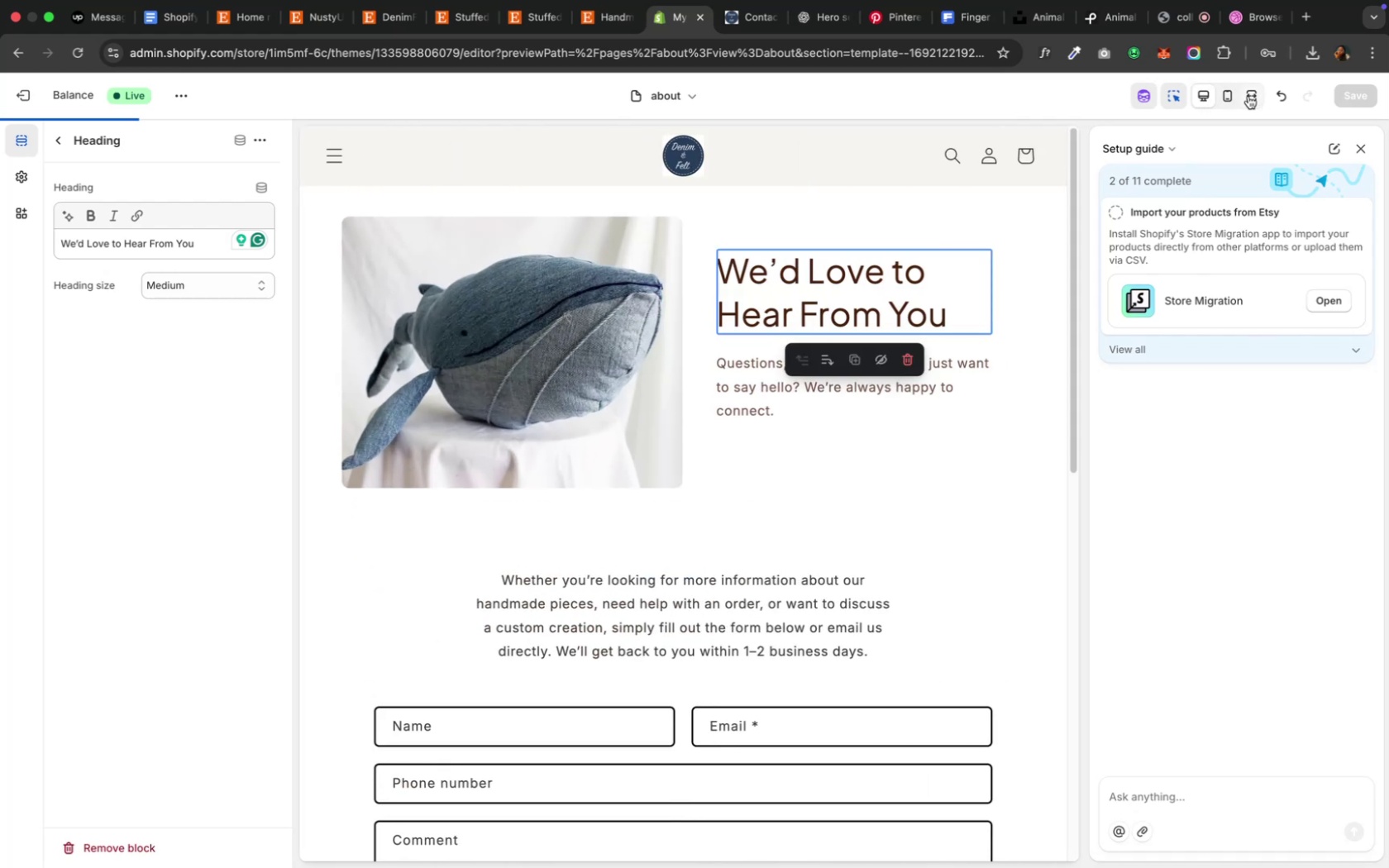 
wait(5.95)
 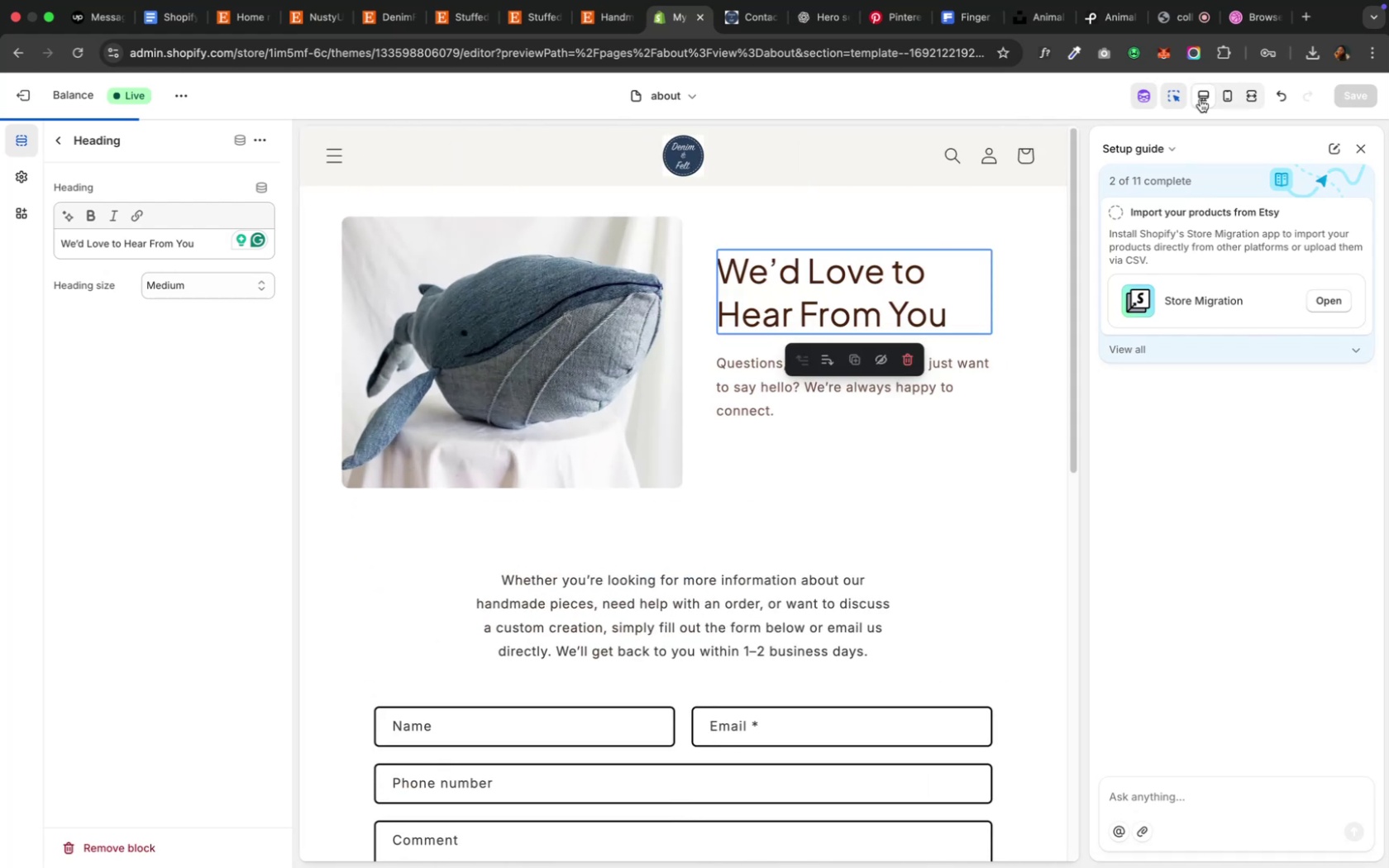 
left_click([1247, 96])
 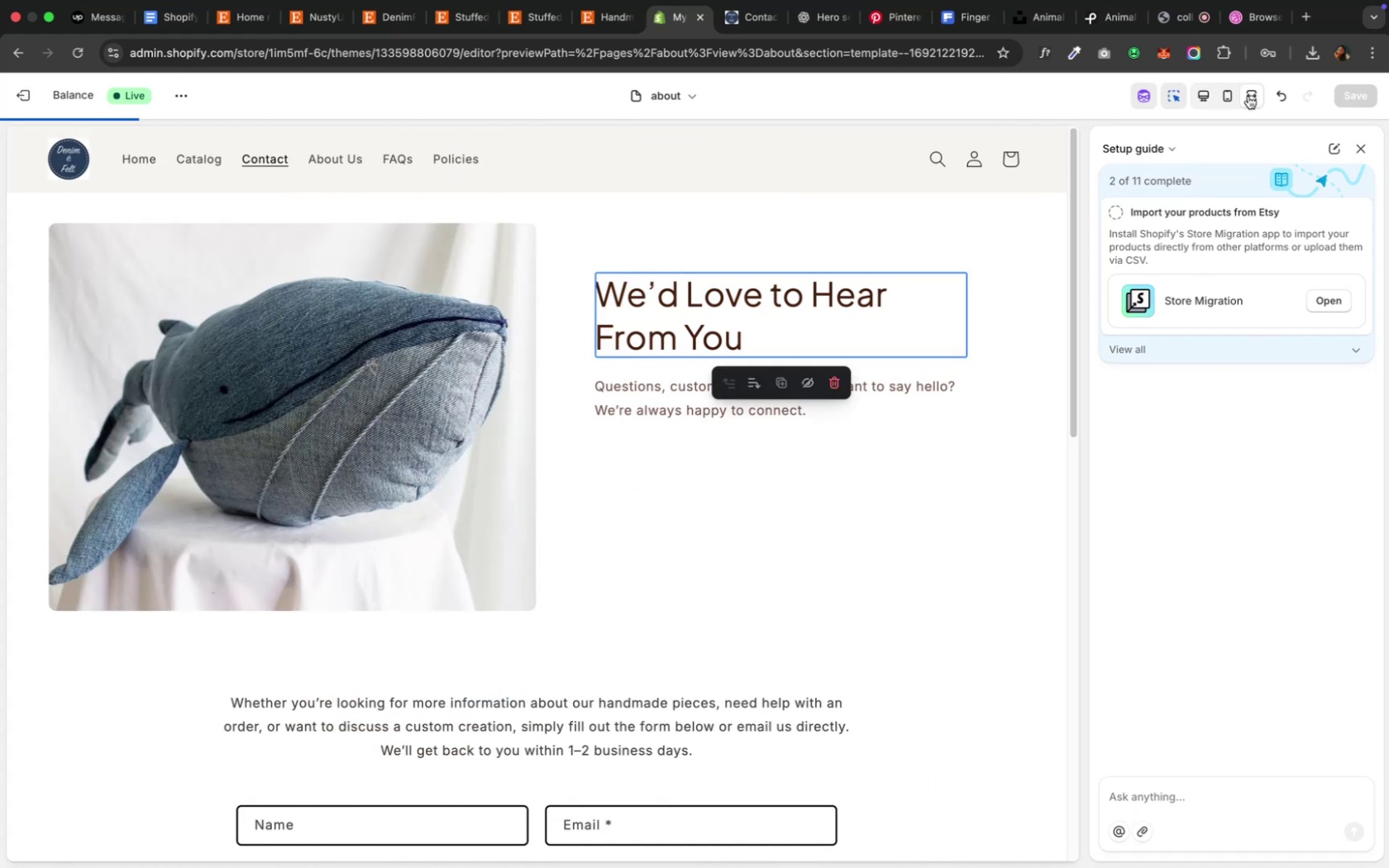 
left_click([1247, 96])
 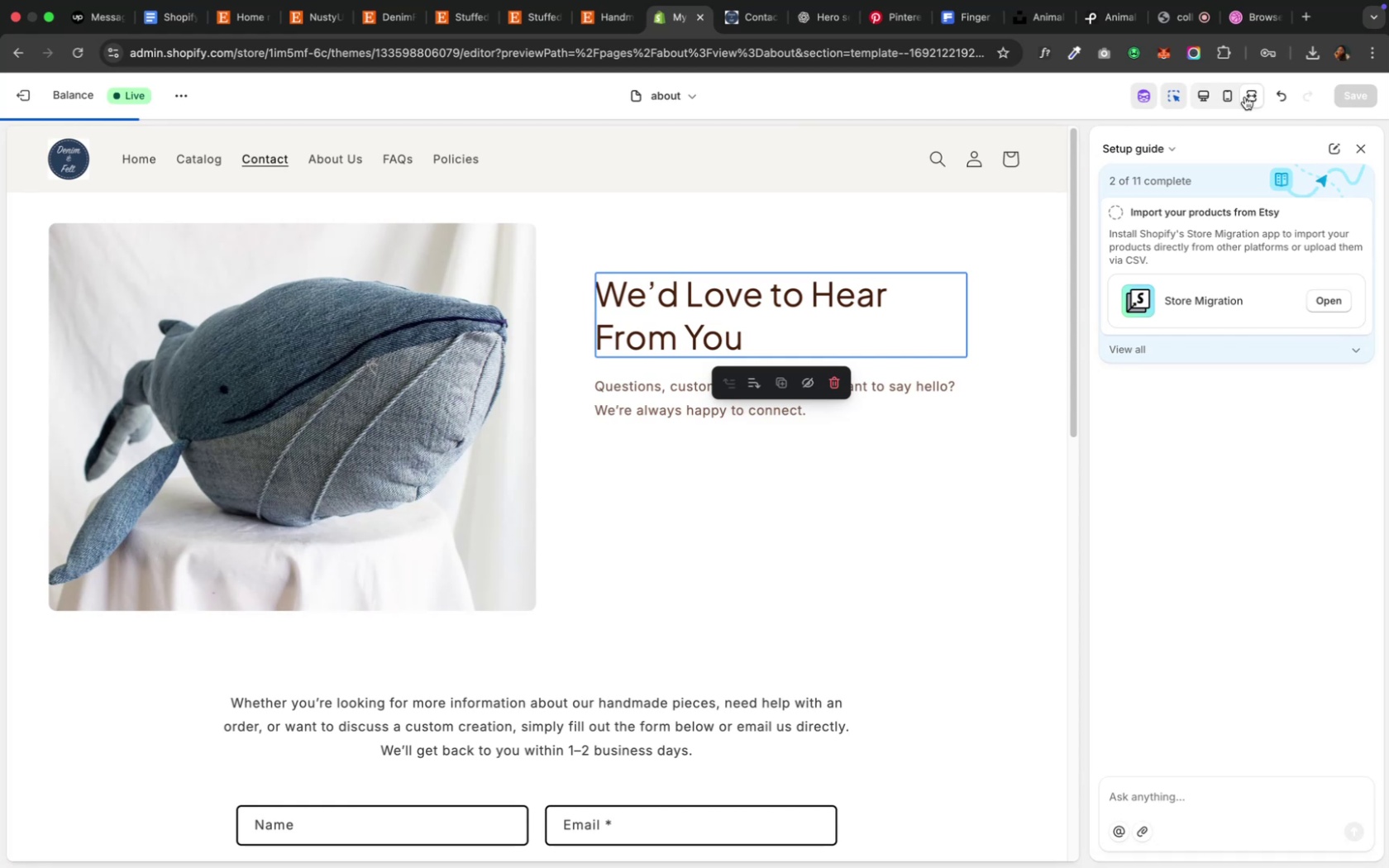 
left_click([1195, 98])
 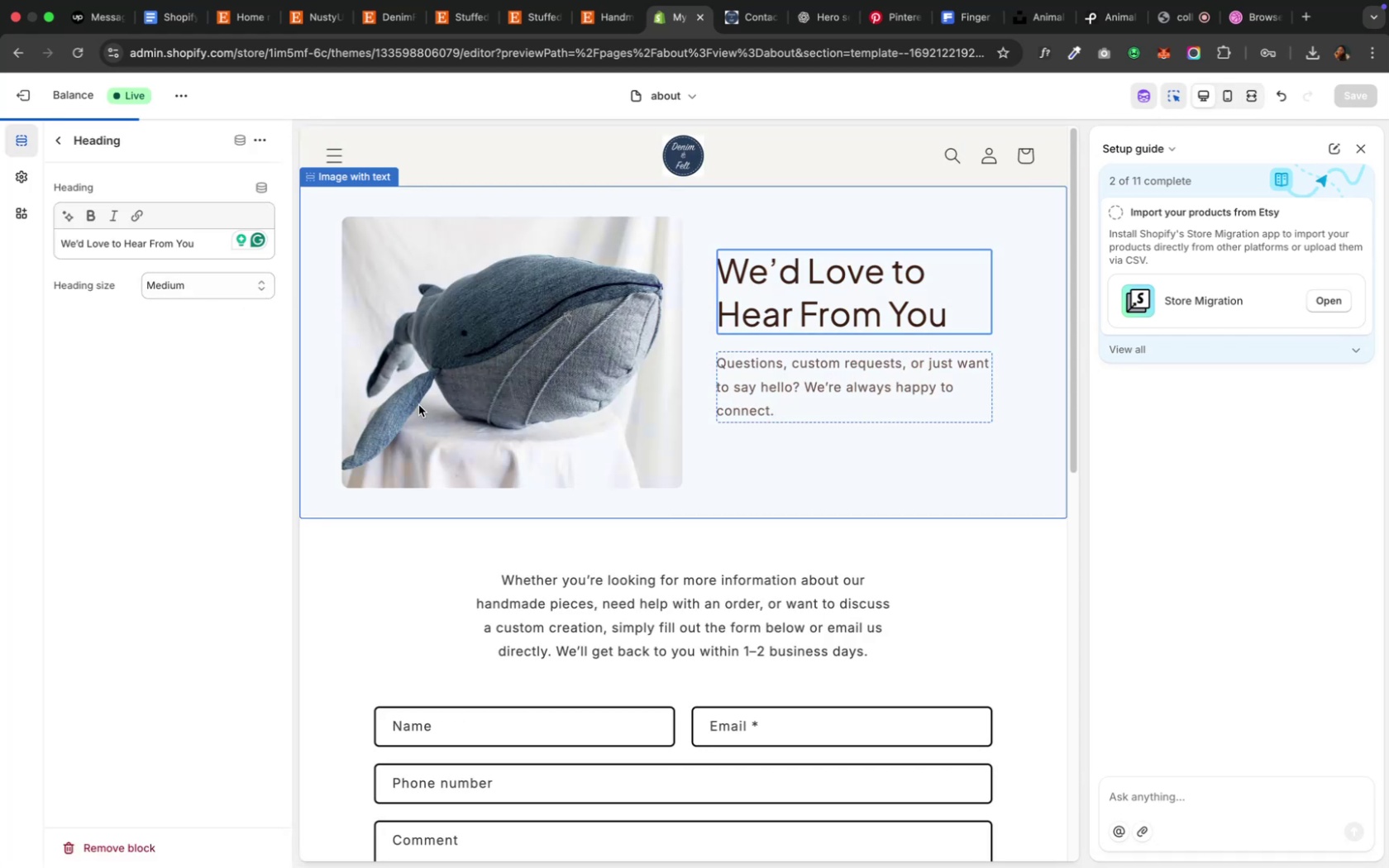 
left_click([403, 427])
 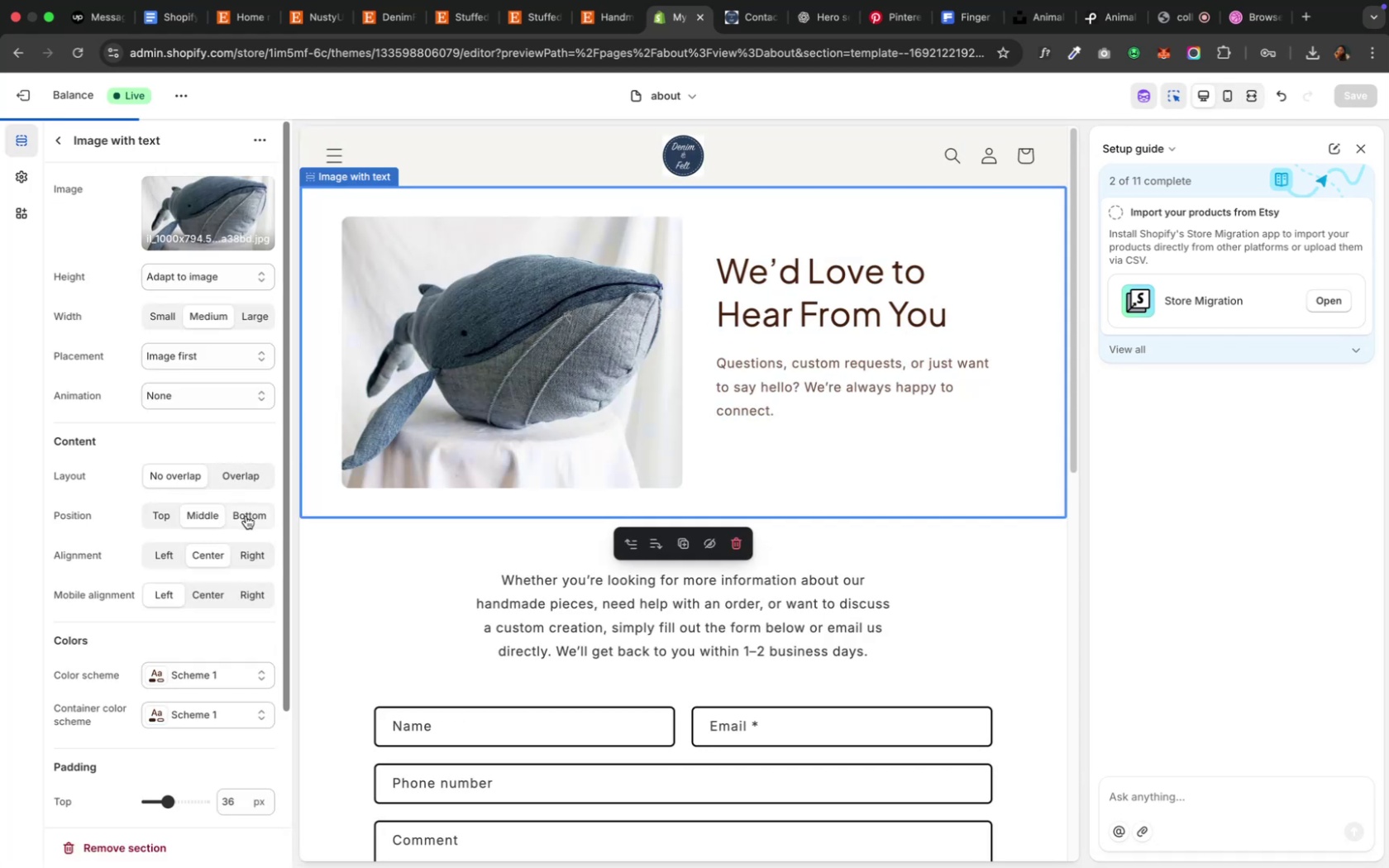 
wait(6.38)
 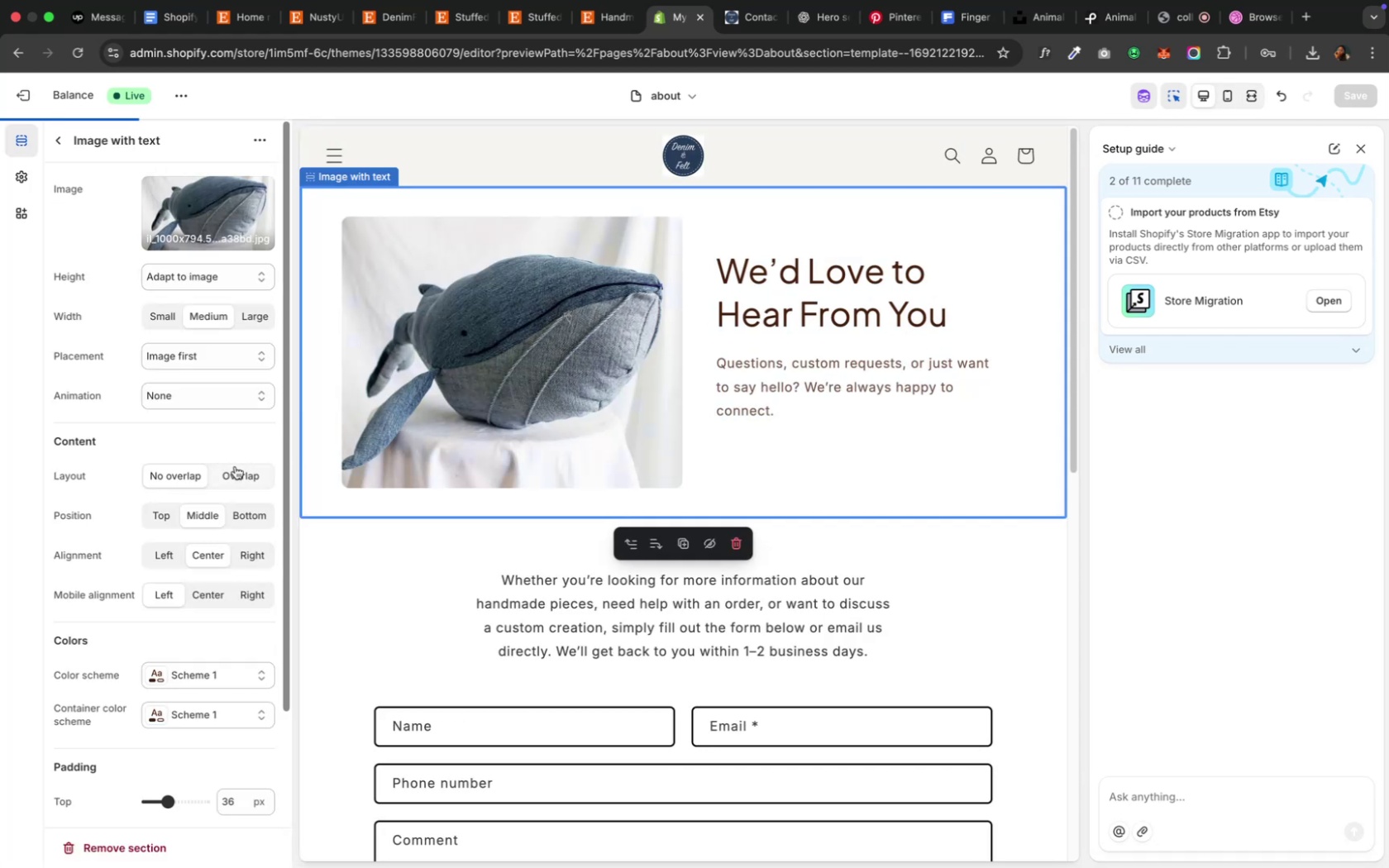 
scroll: coordinate [170, 511], scroll_direction: up, amount: 4.0
 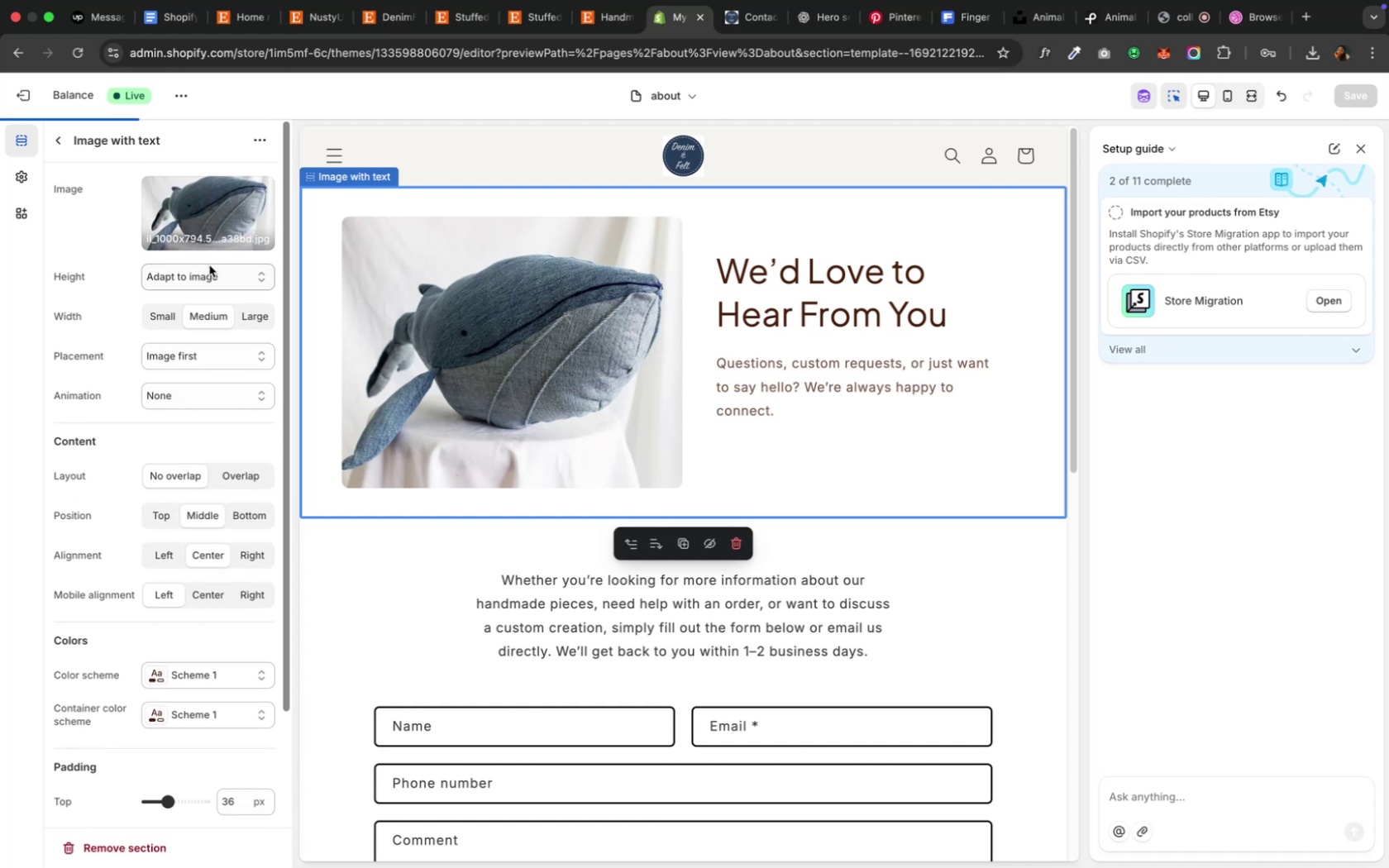 
left_click([220, 278])
 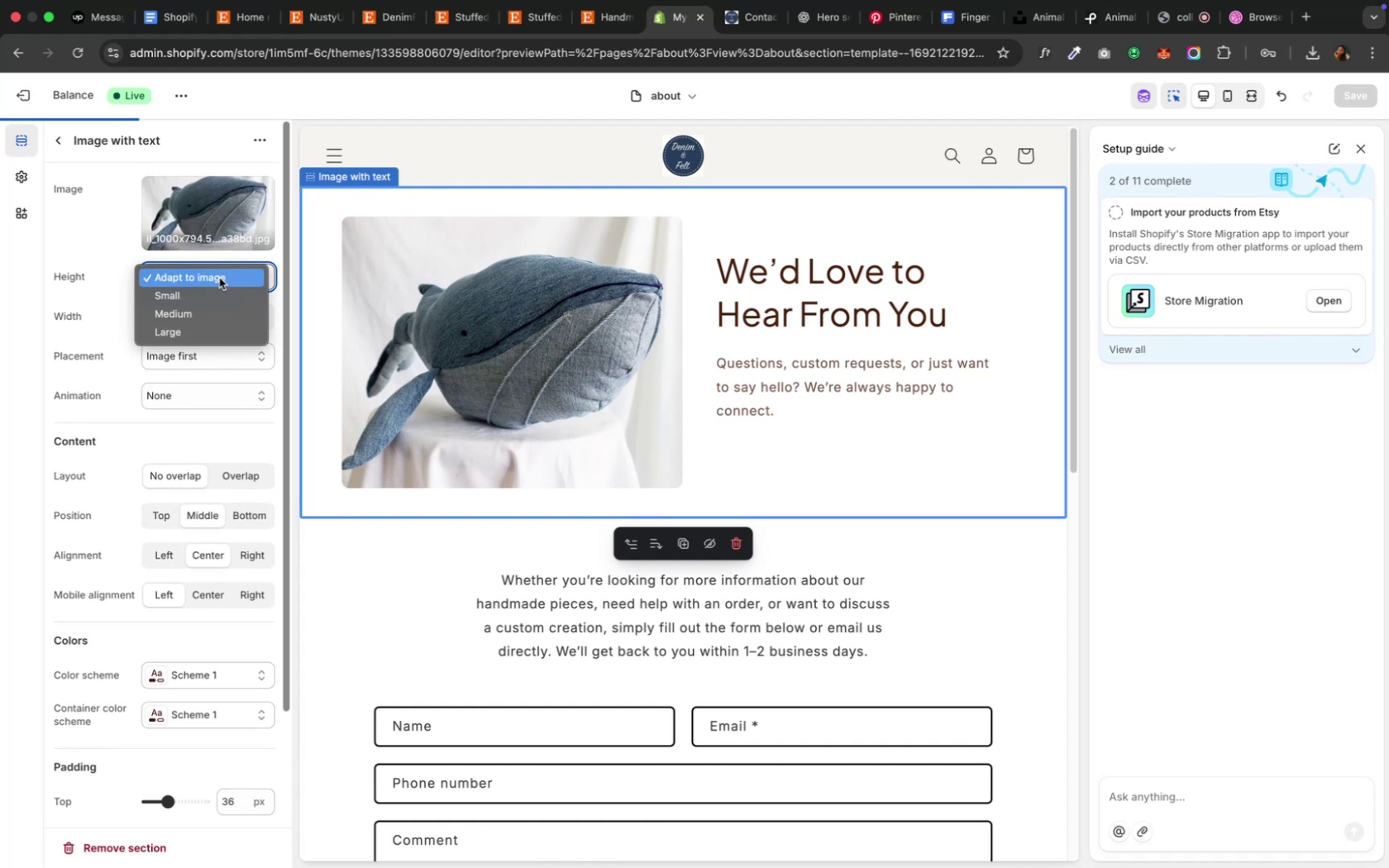 
left_click([202, 294])
 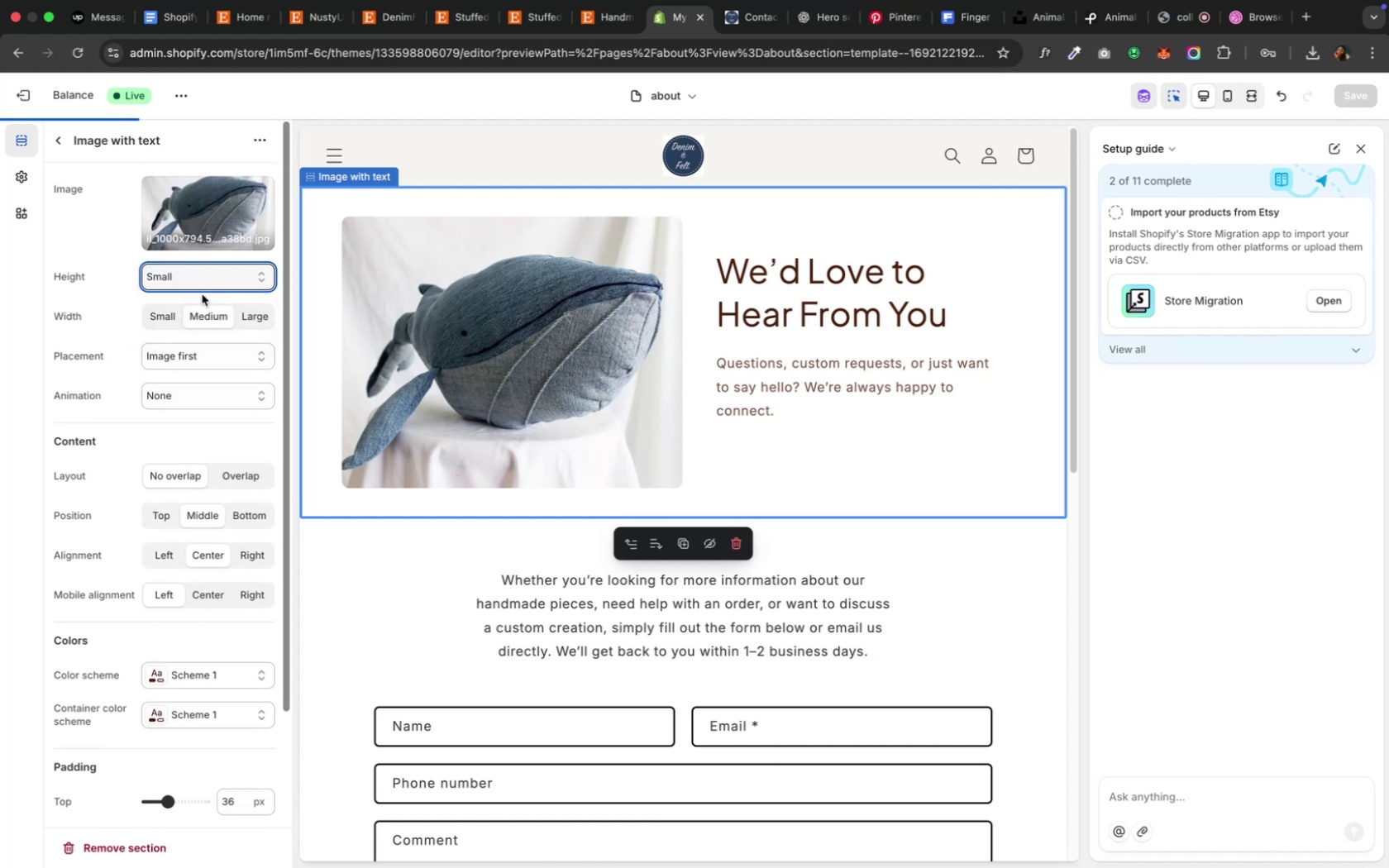 
wait(8.37)
 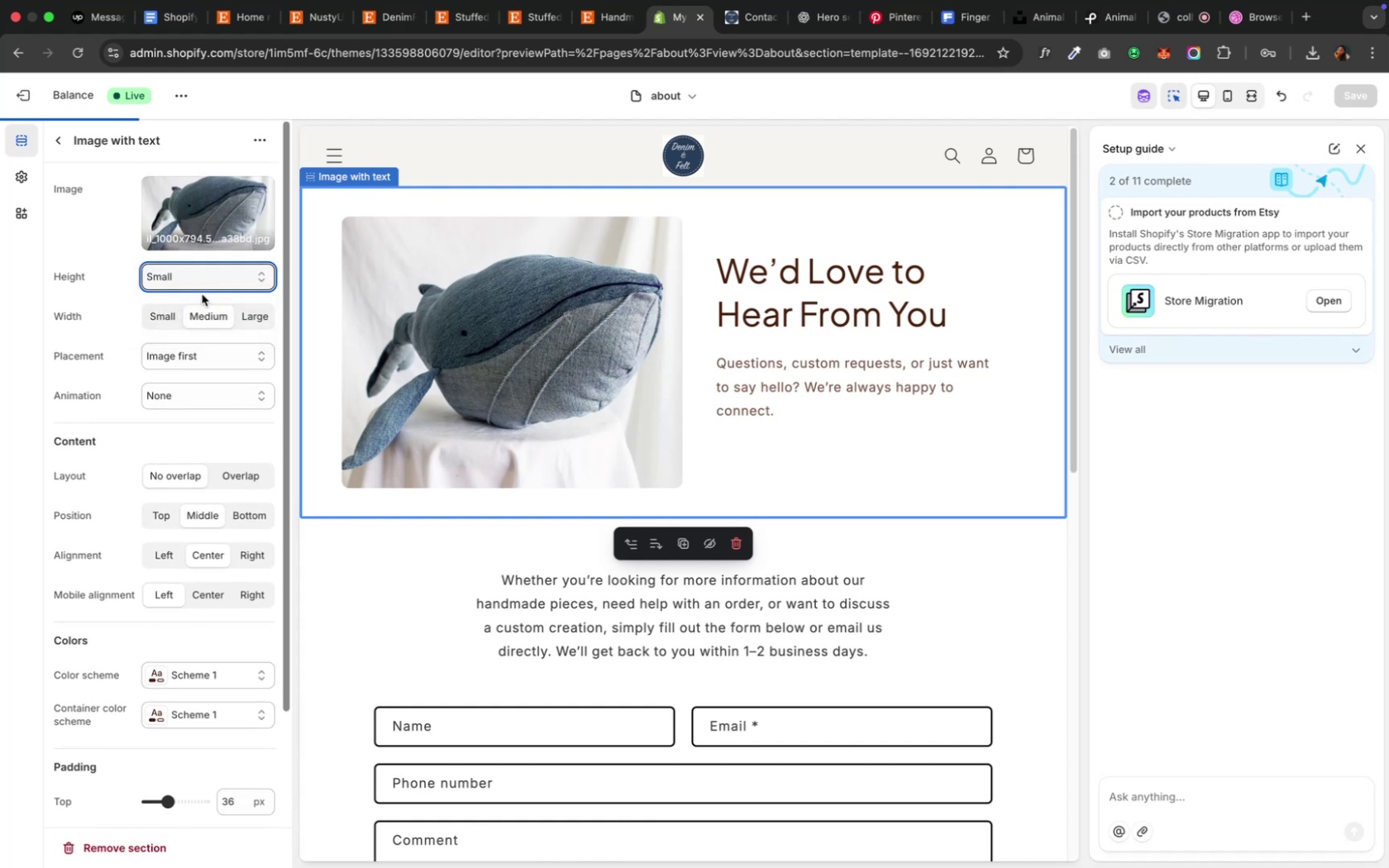 
left_click([156, 316])
 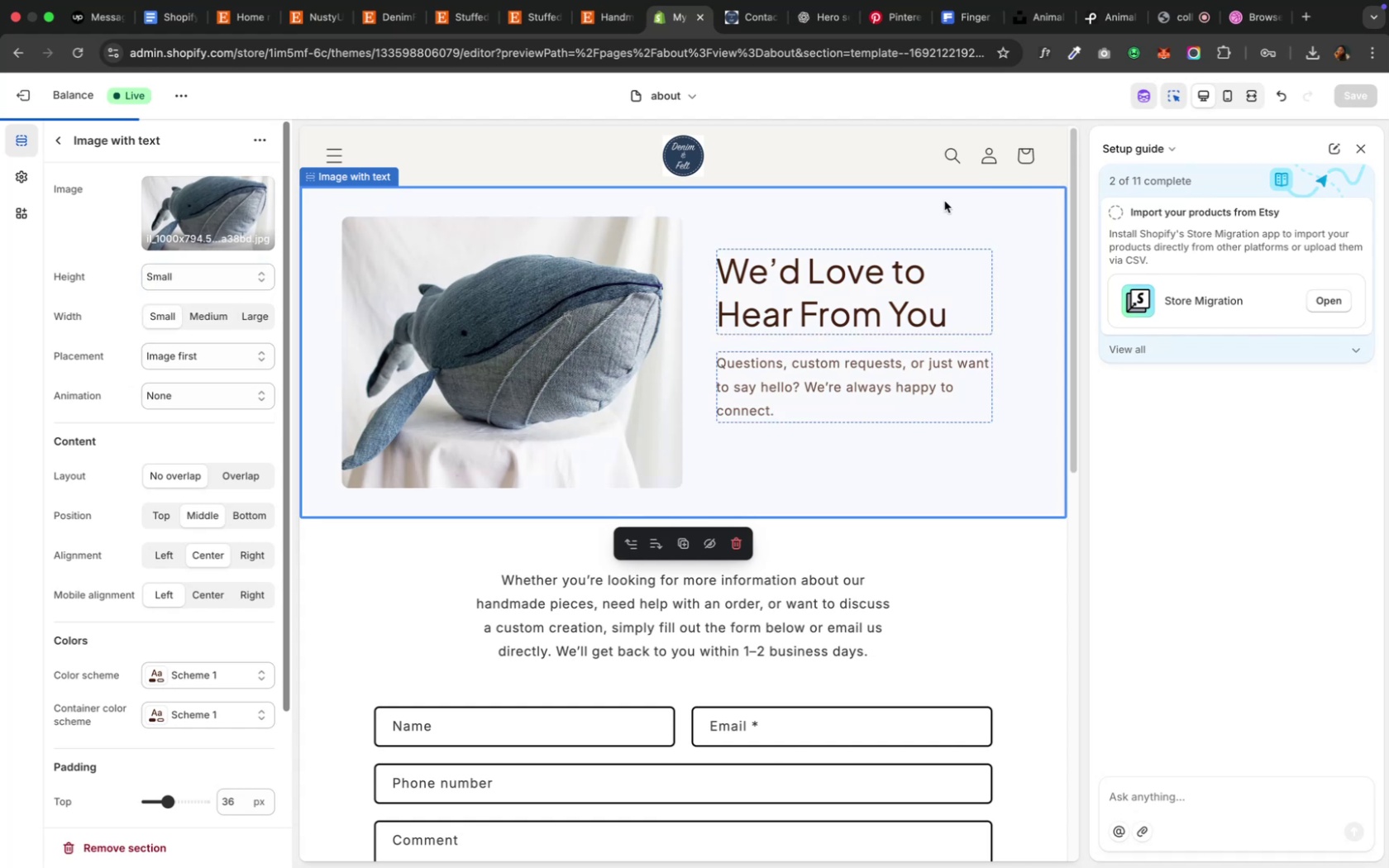 
wait(6.49)
 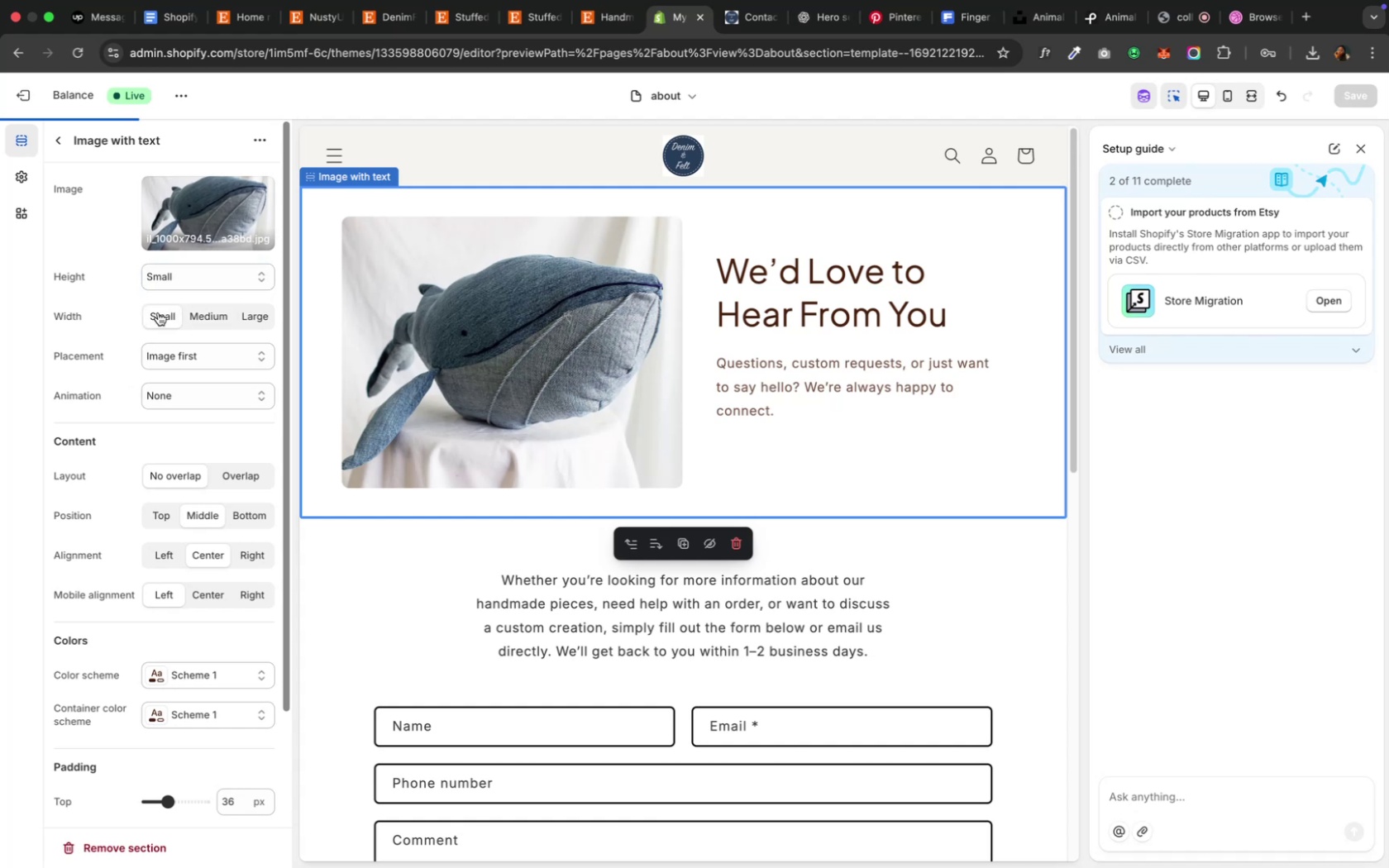 
left_click([1228, 98])
 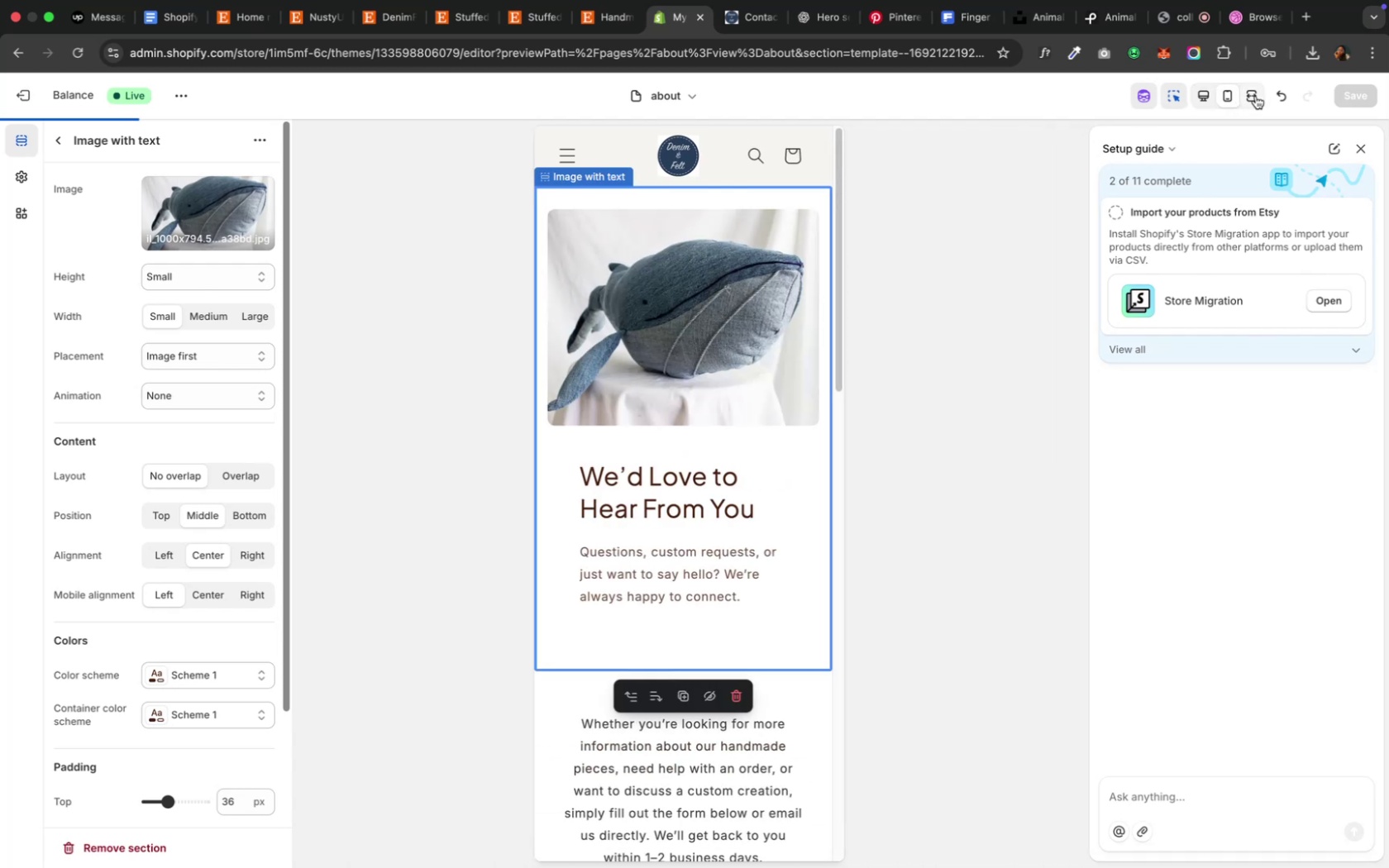 
left_click([1254, 96])
 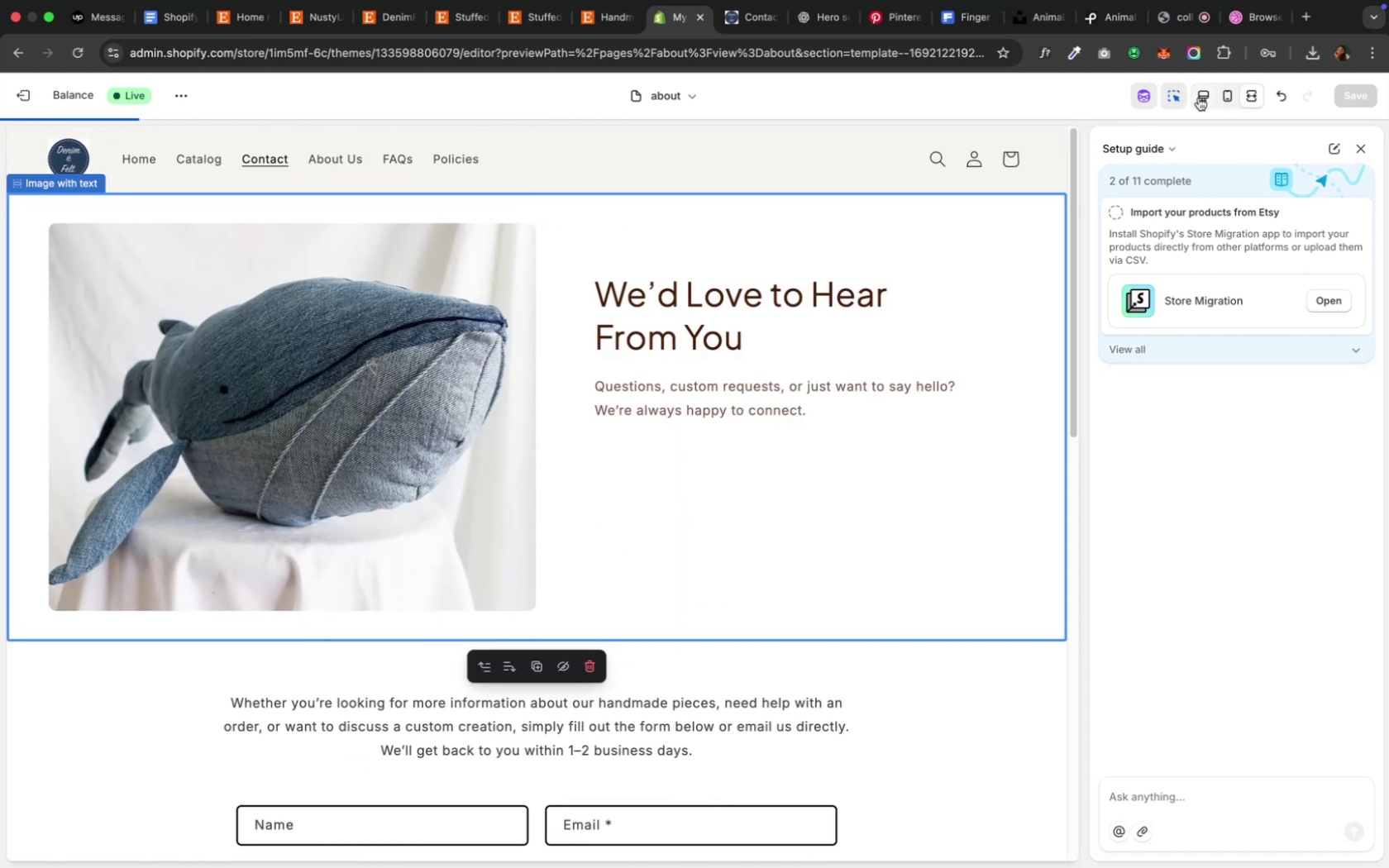 
left_click([1172, 98])
 